 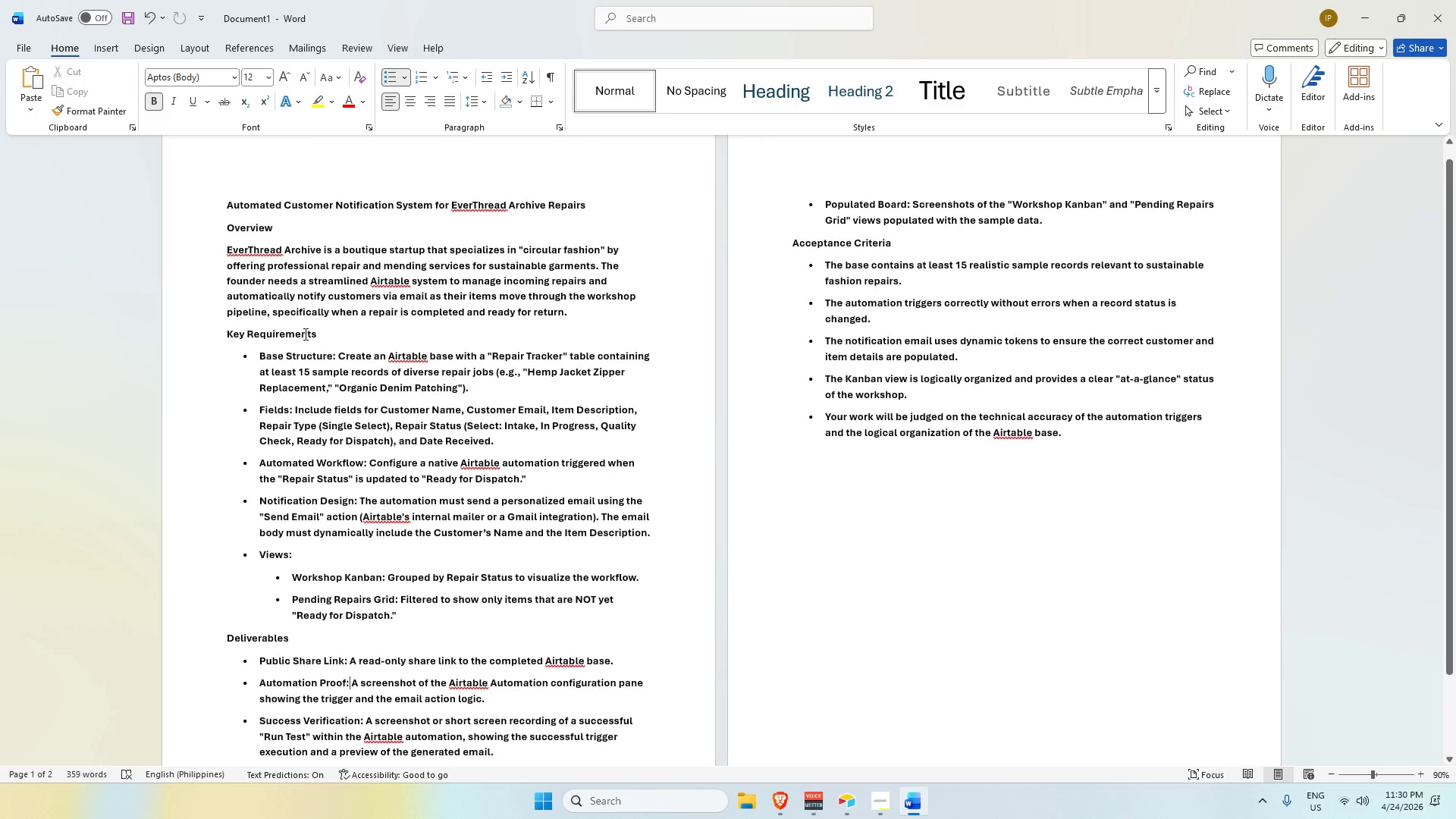 
scroll: coordinate [264, 268], scroll_direction: down, amount: 1.0
 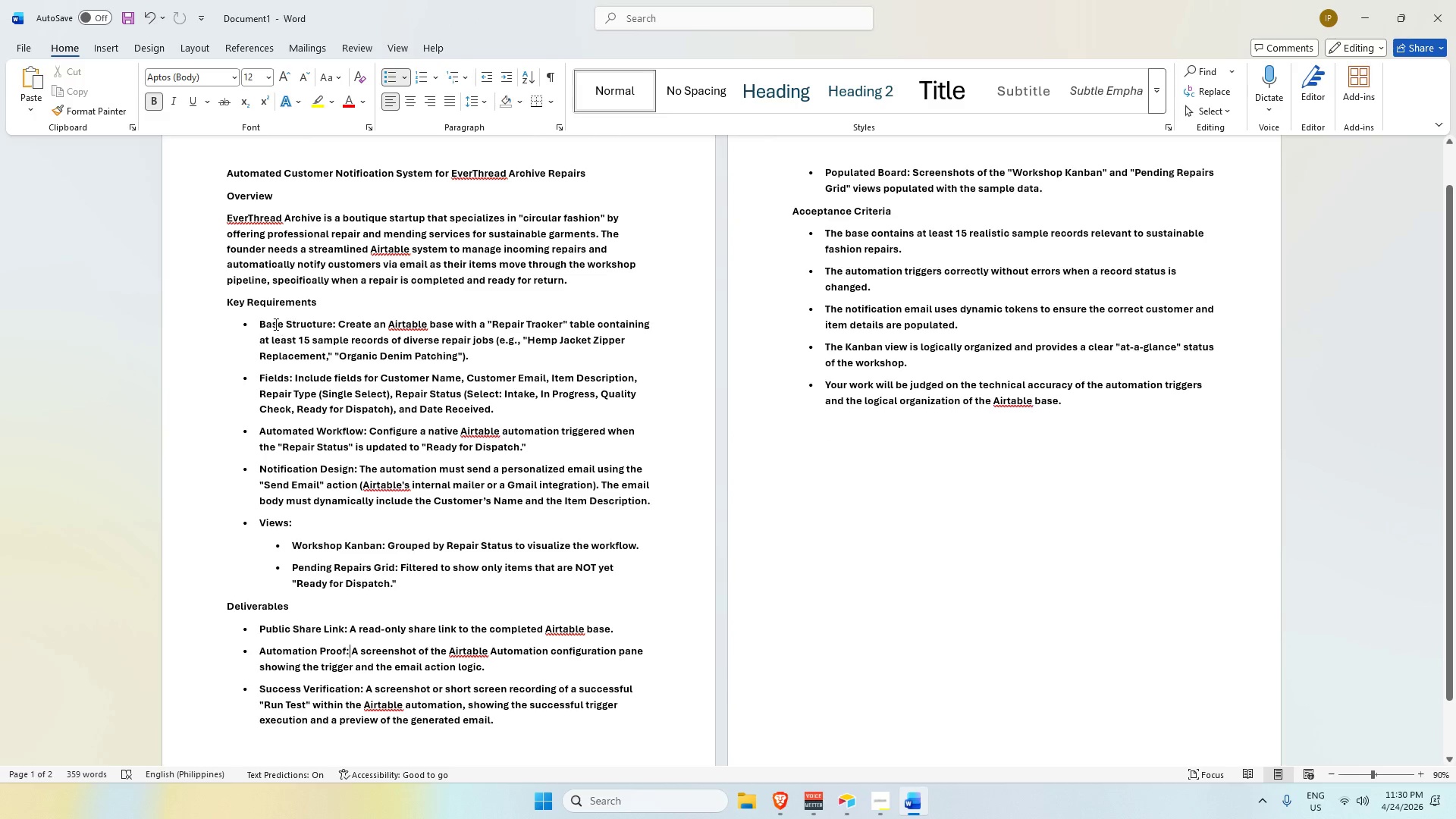 
left_click_drag(start_coordinate=[255, 322], to_coordinate=[580, 412])
 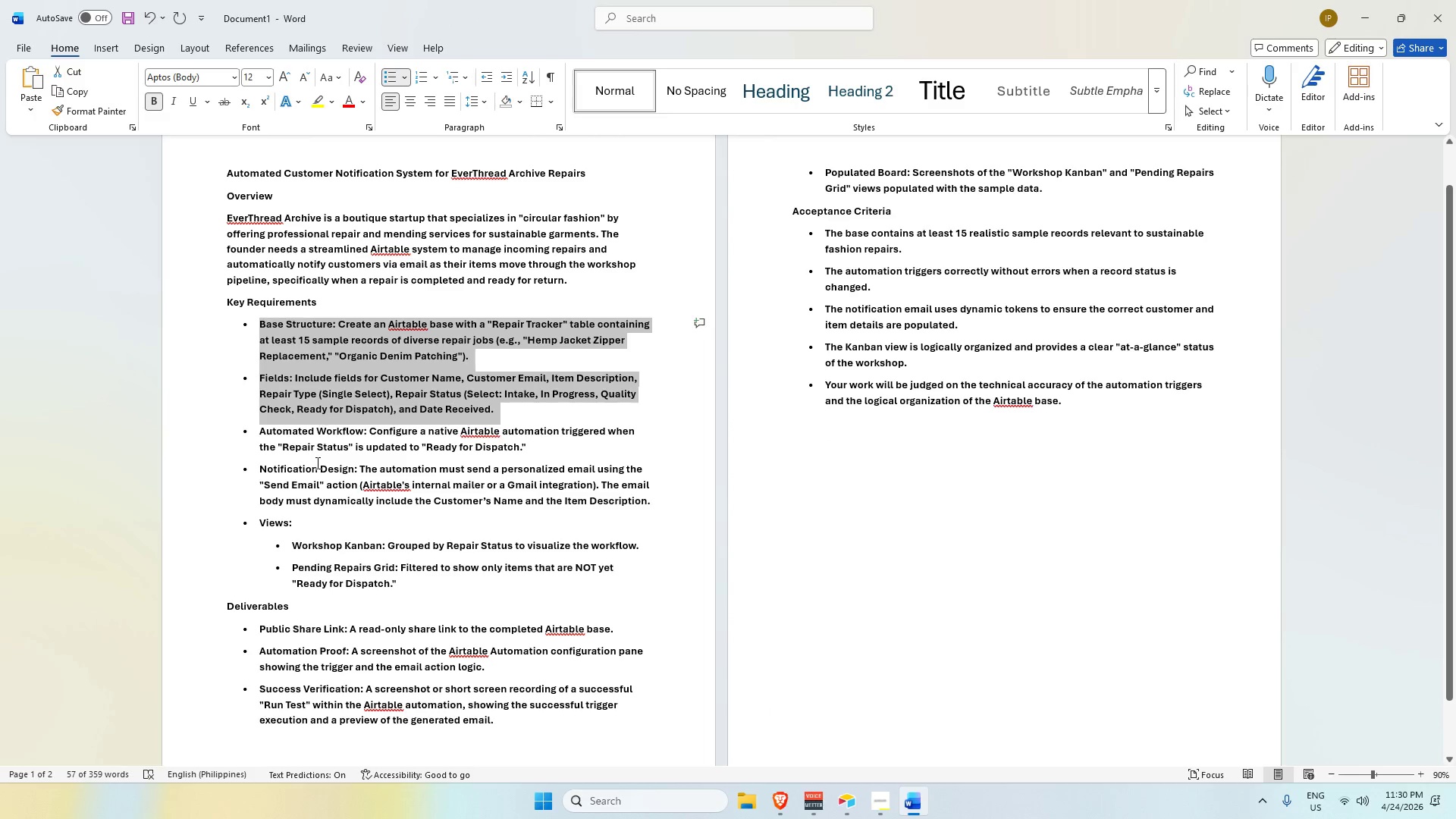 
scroll: coordinate [303, 546], scroll_direction: down, amount: 1.0
 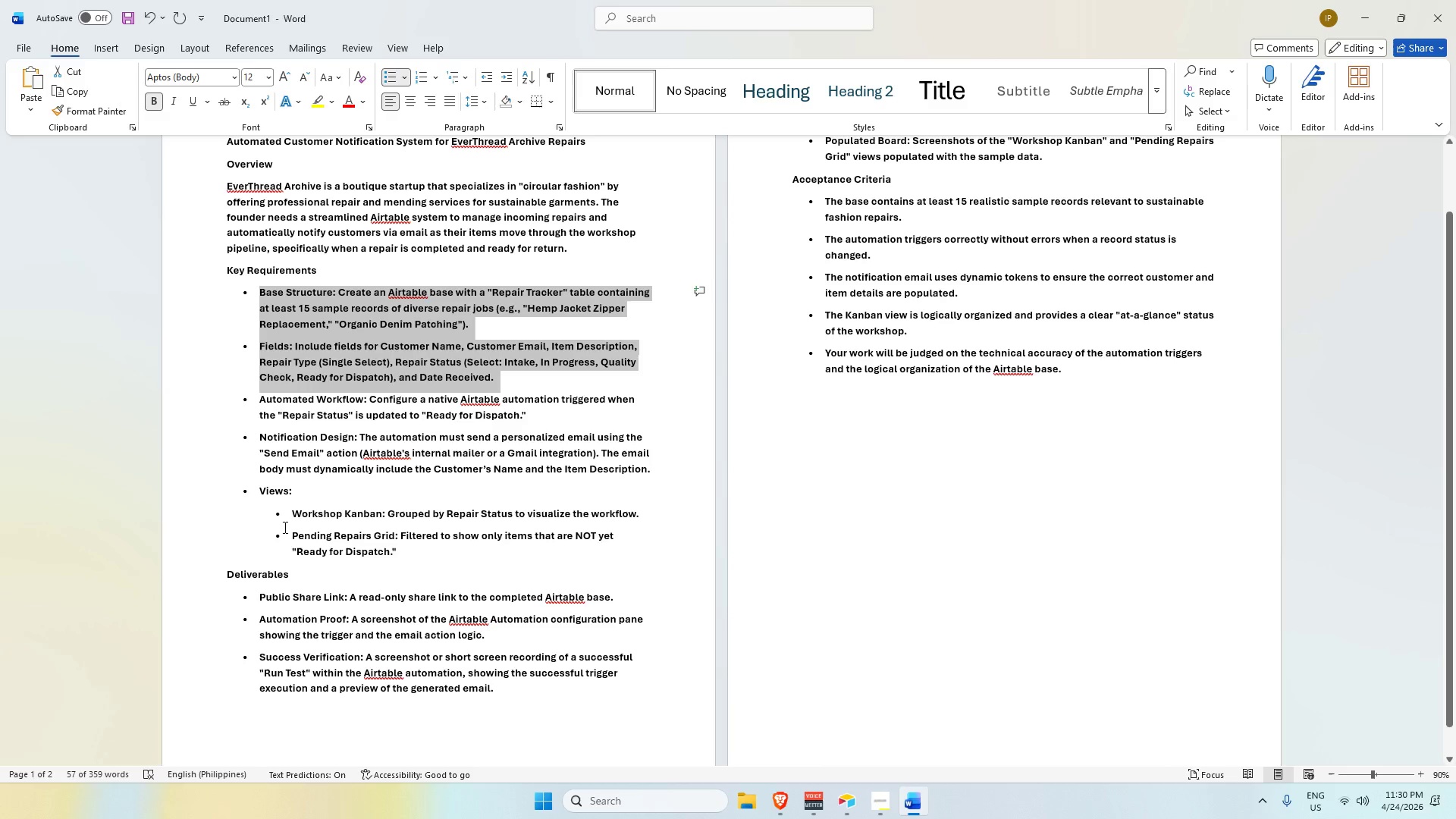 
left_click_drag(start_coordinate=[256, 492], to_coordinate=[448, 559])
 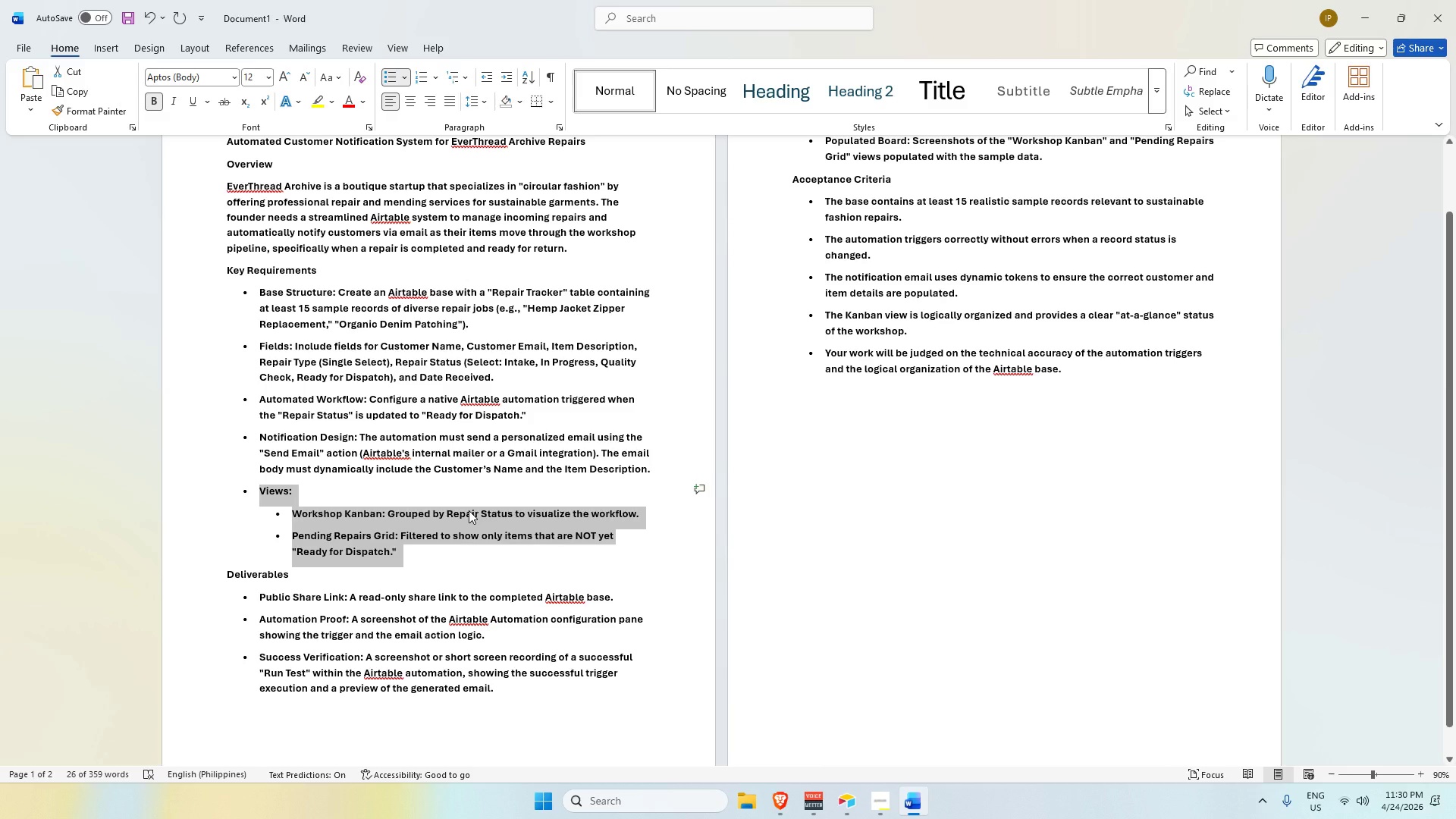 
wait(5.66)
 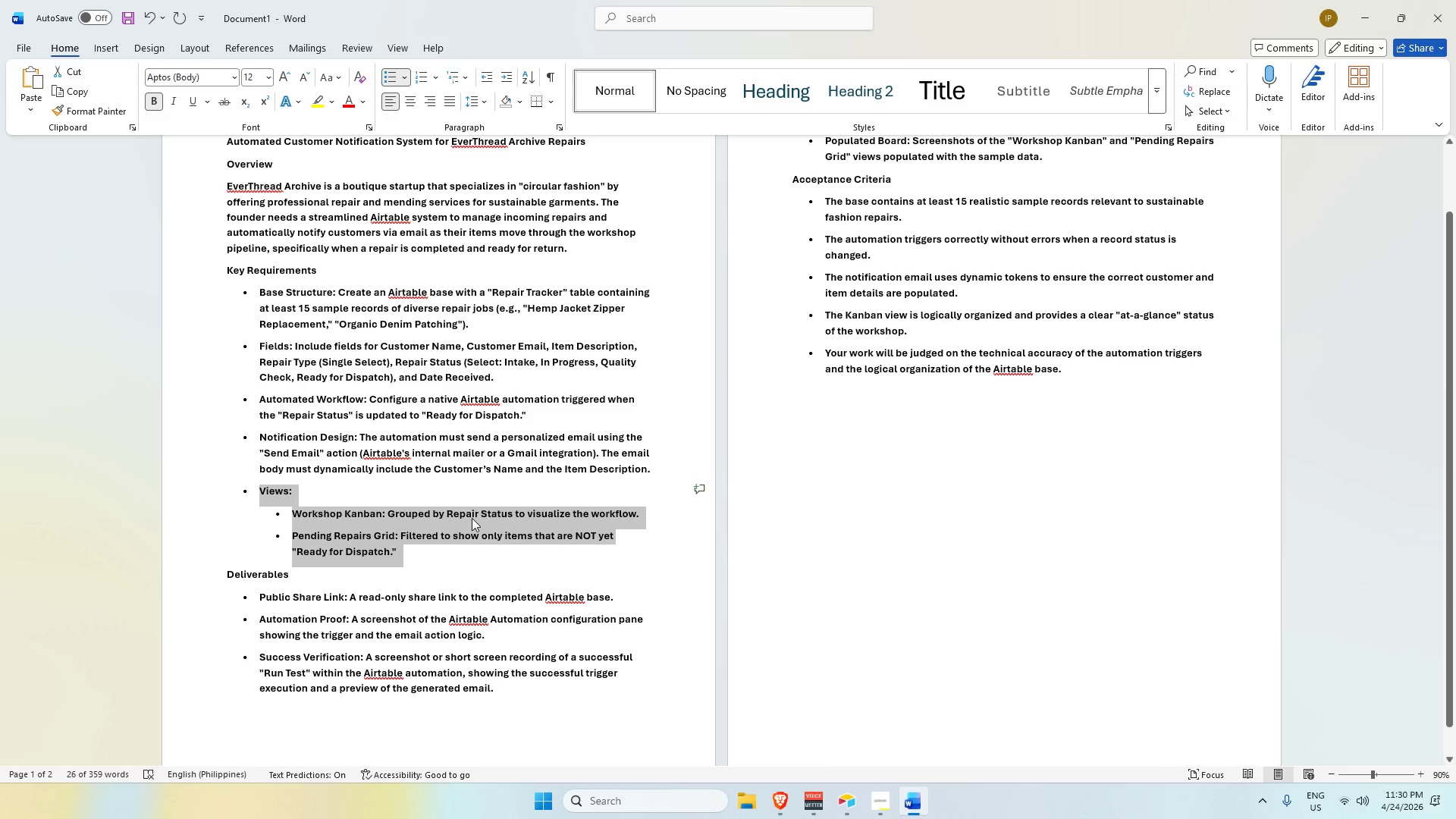 
key(Alt+AltLeft)
 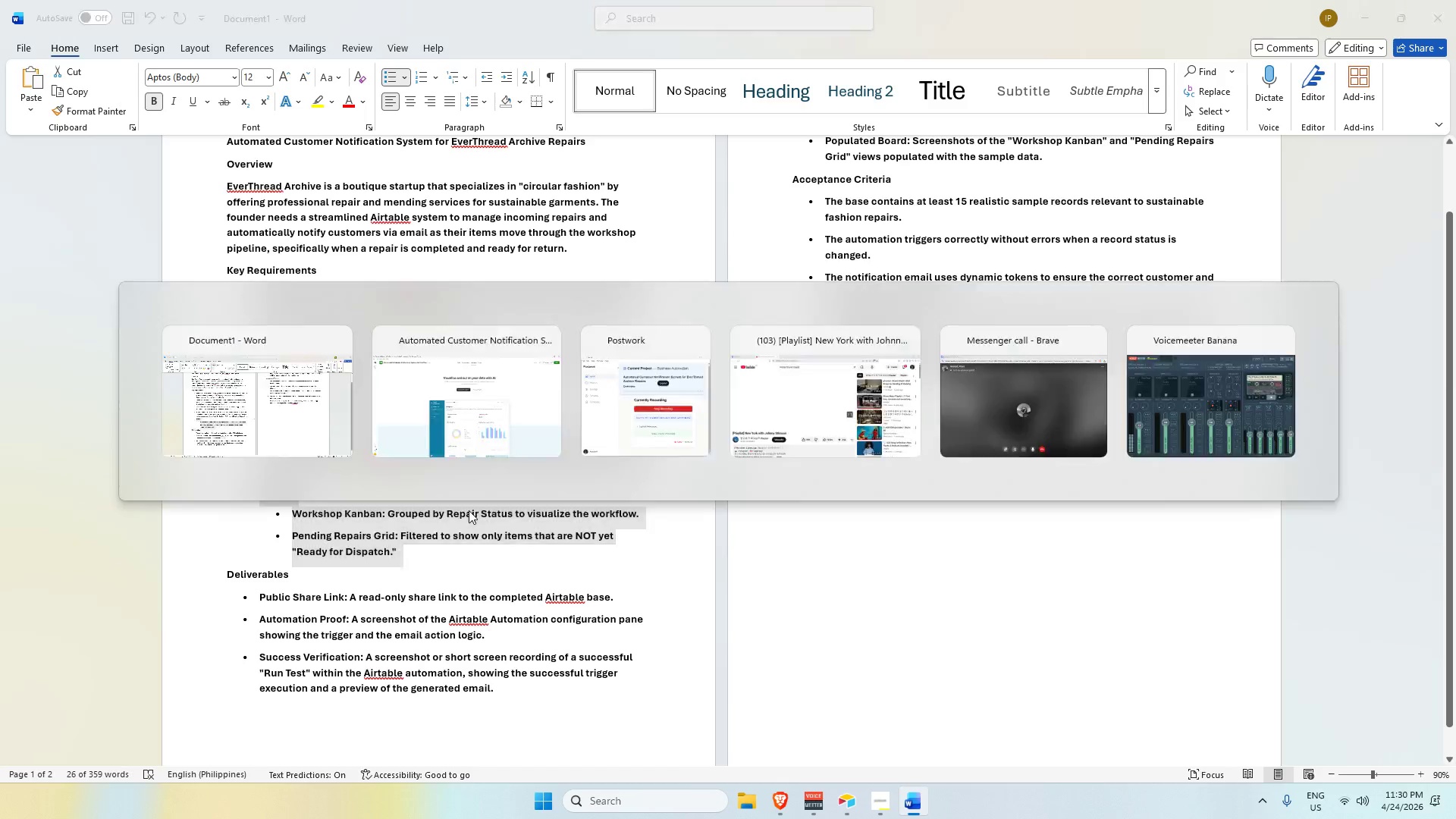 
key(Alt+Tab)
 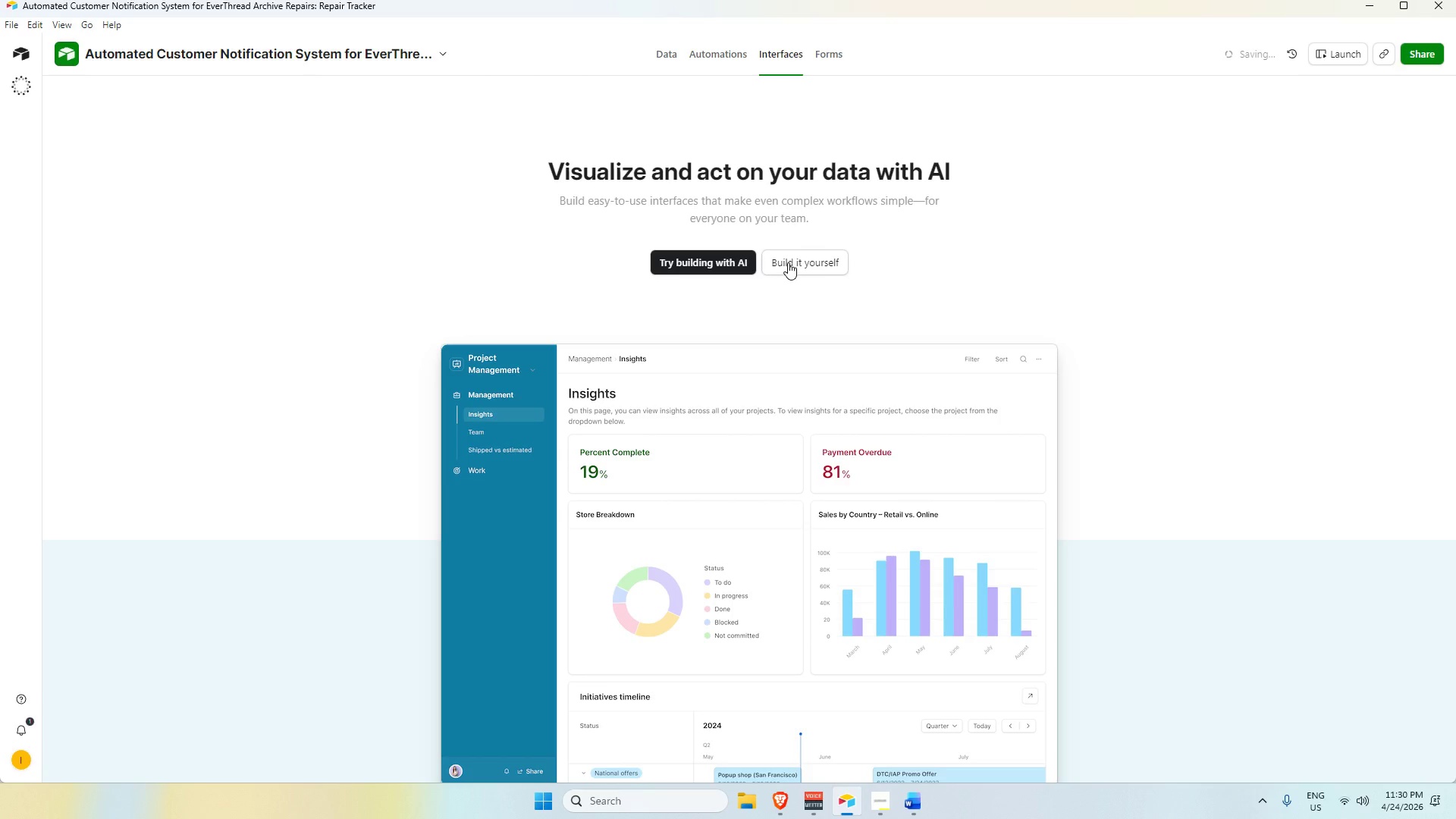 
left_click([833, 54])
 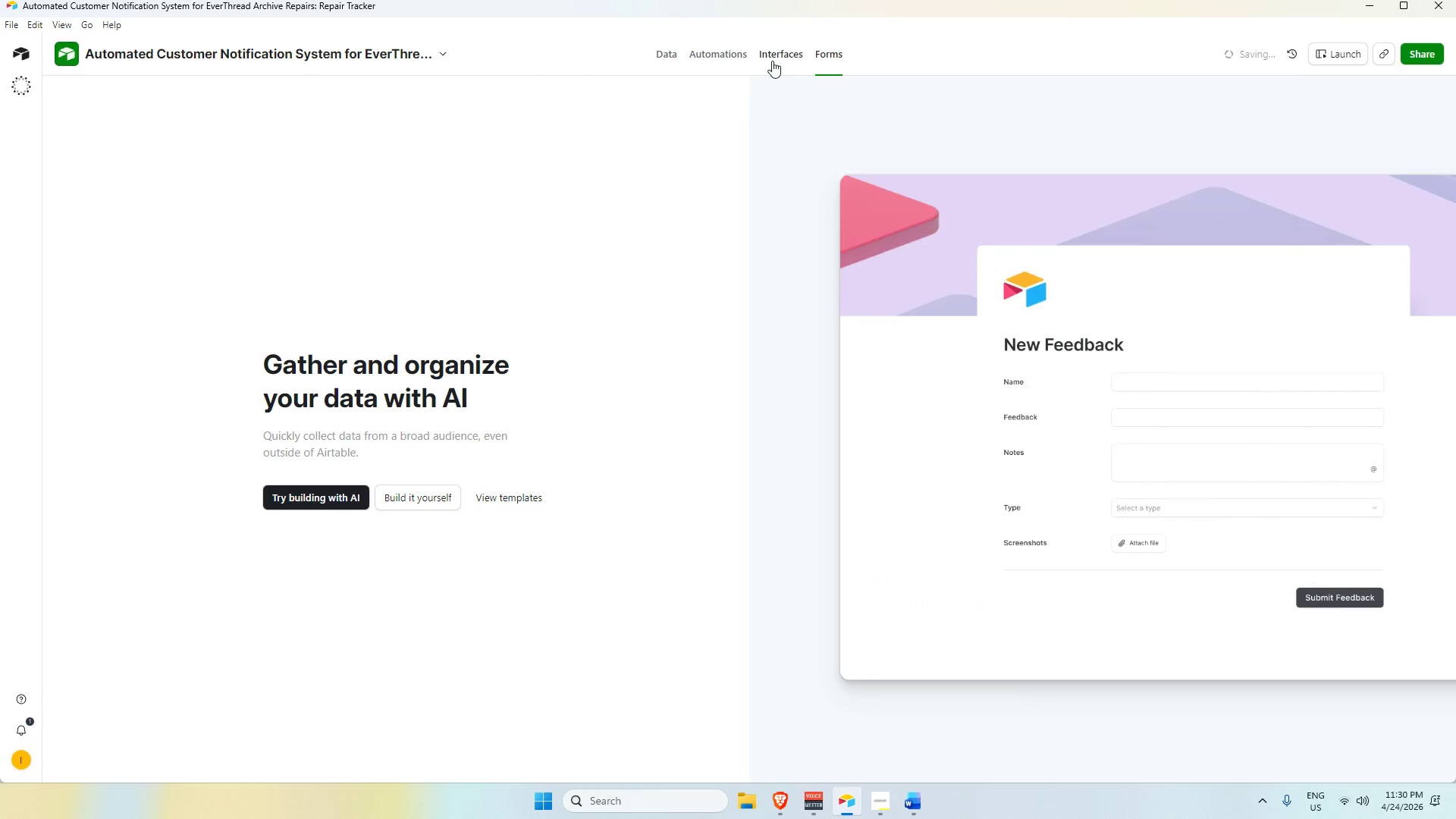 
left_click([772, 58])
 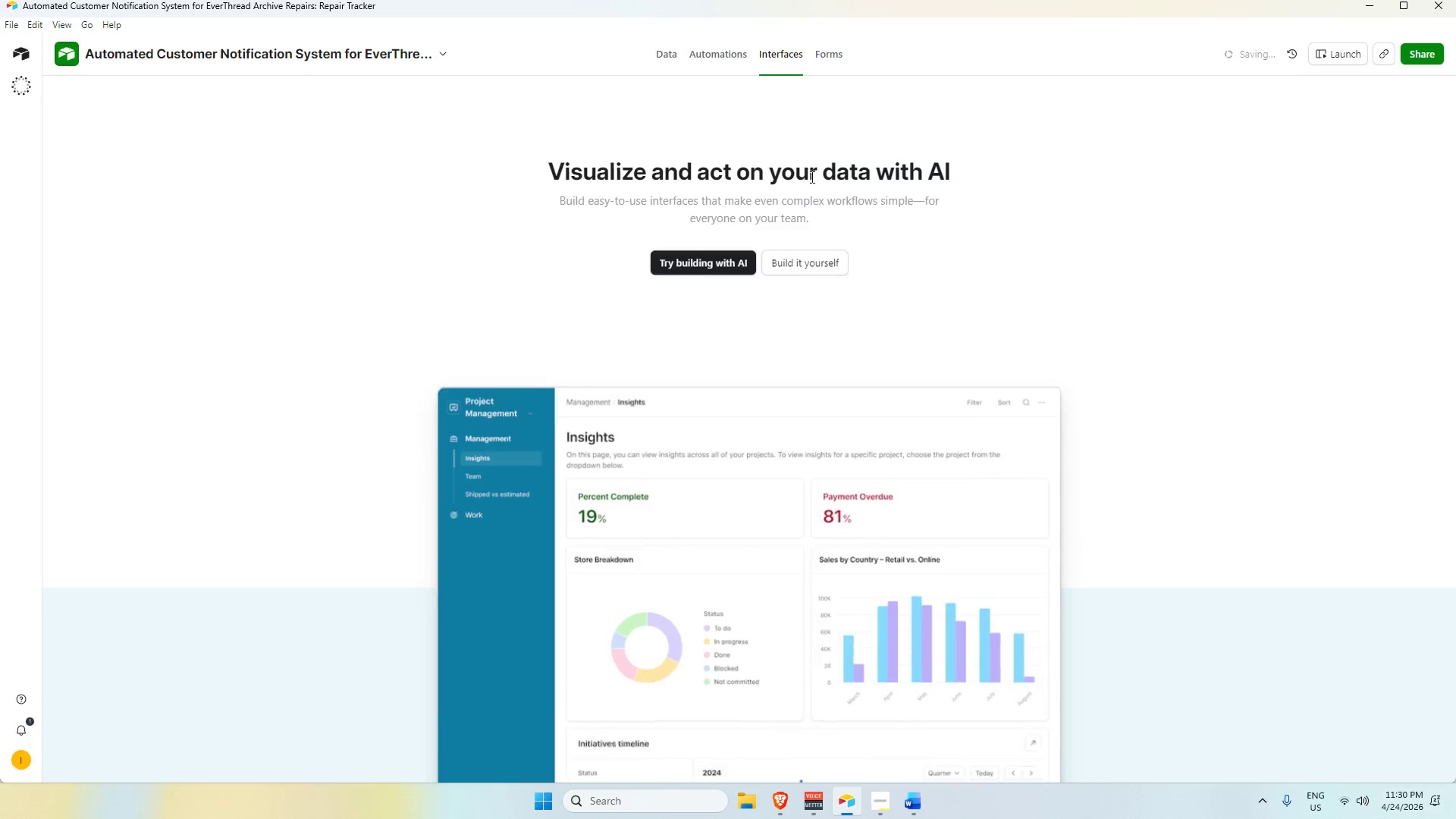 
left_click([798, 265])
 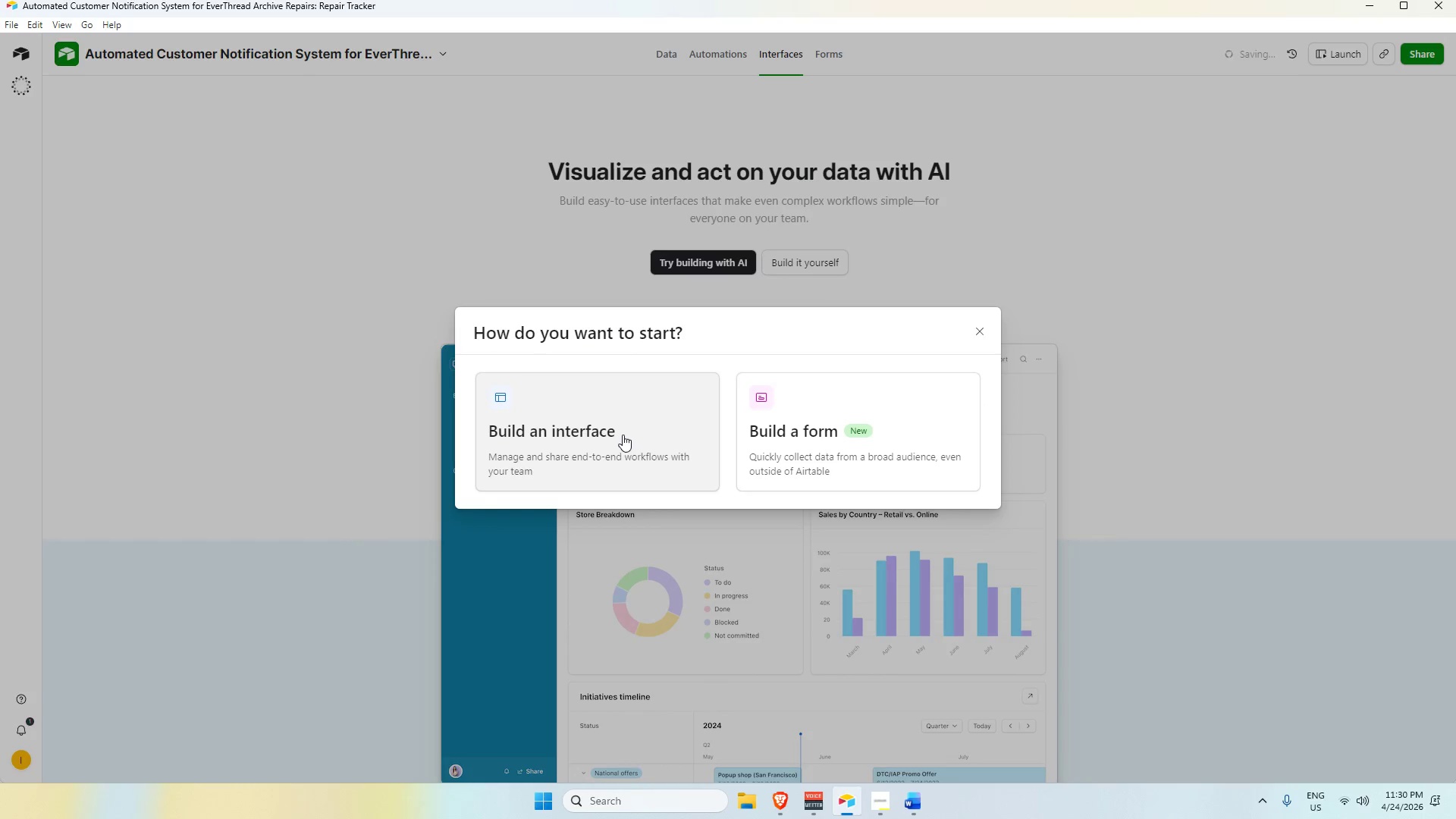 
left_click([623, 435])
 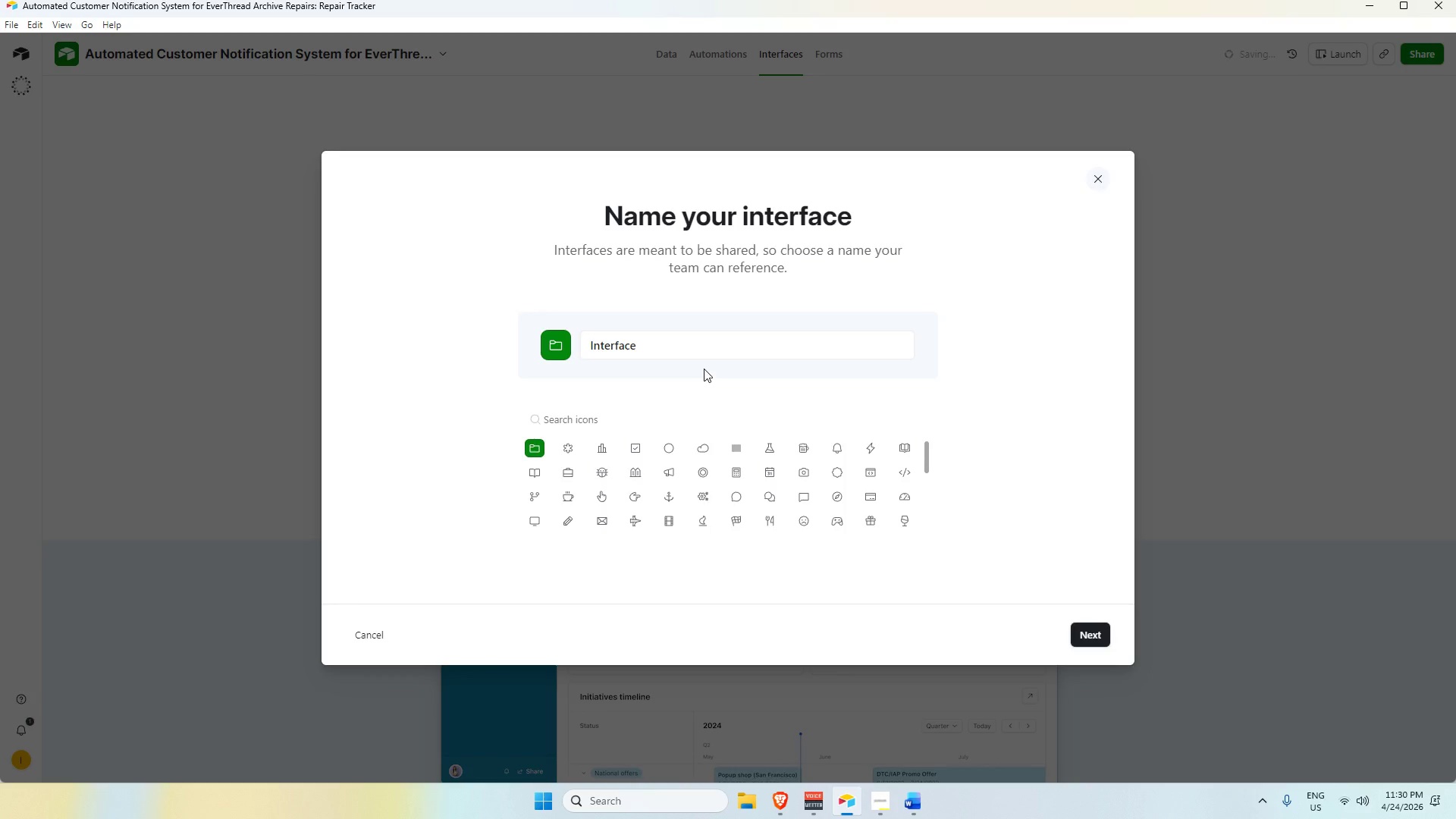 
left_click_drag(start_coordinate=[687, 340], to_coordinate=[539, 350])
 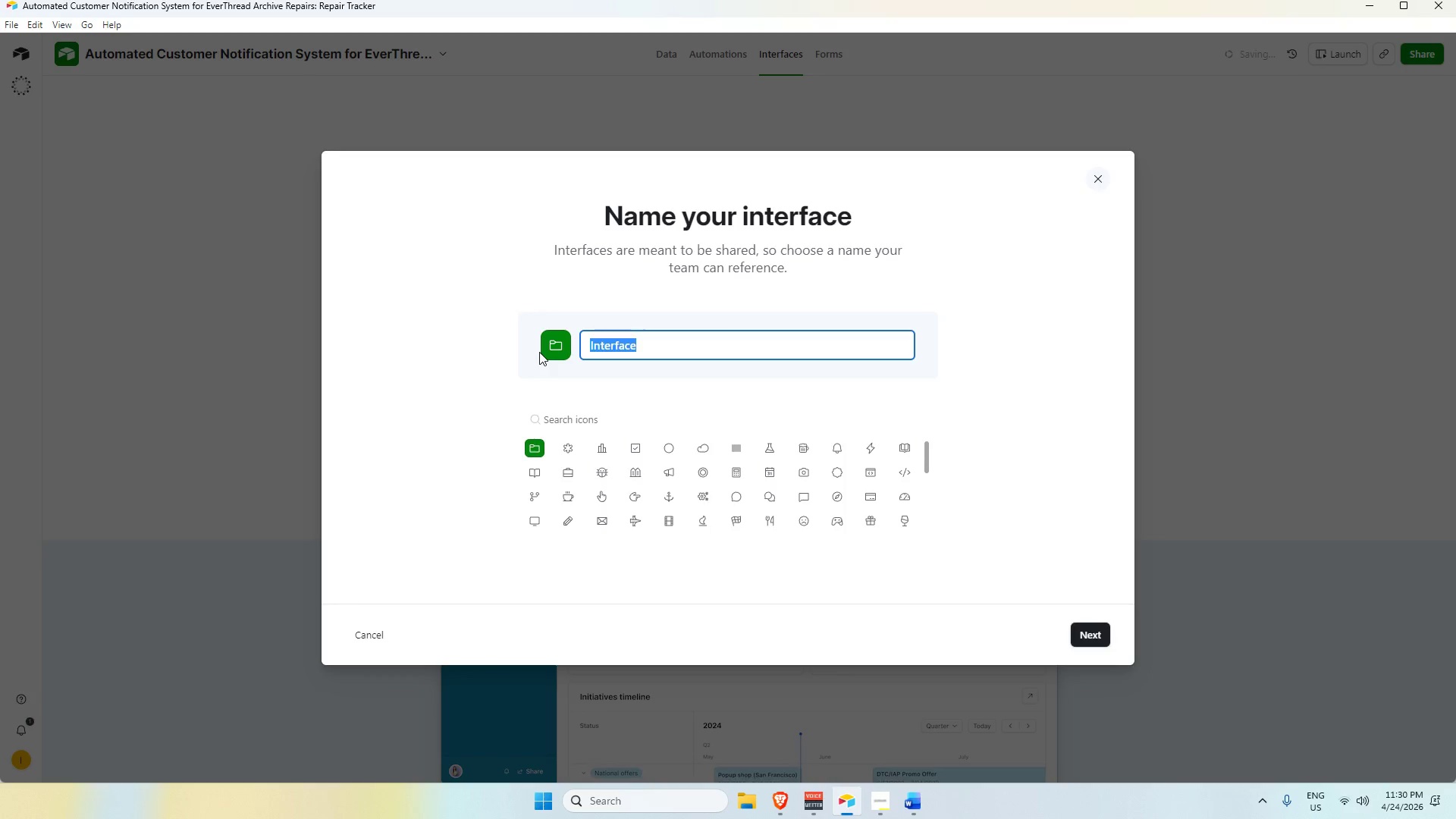 
type(Everth)
key(Backspace)
key(Backspace)
type(Thread Archive)
 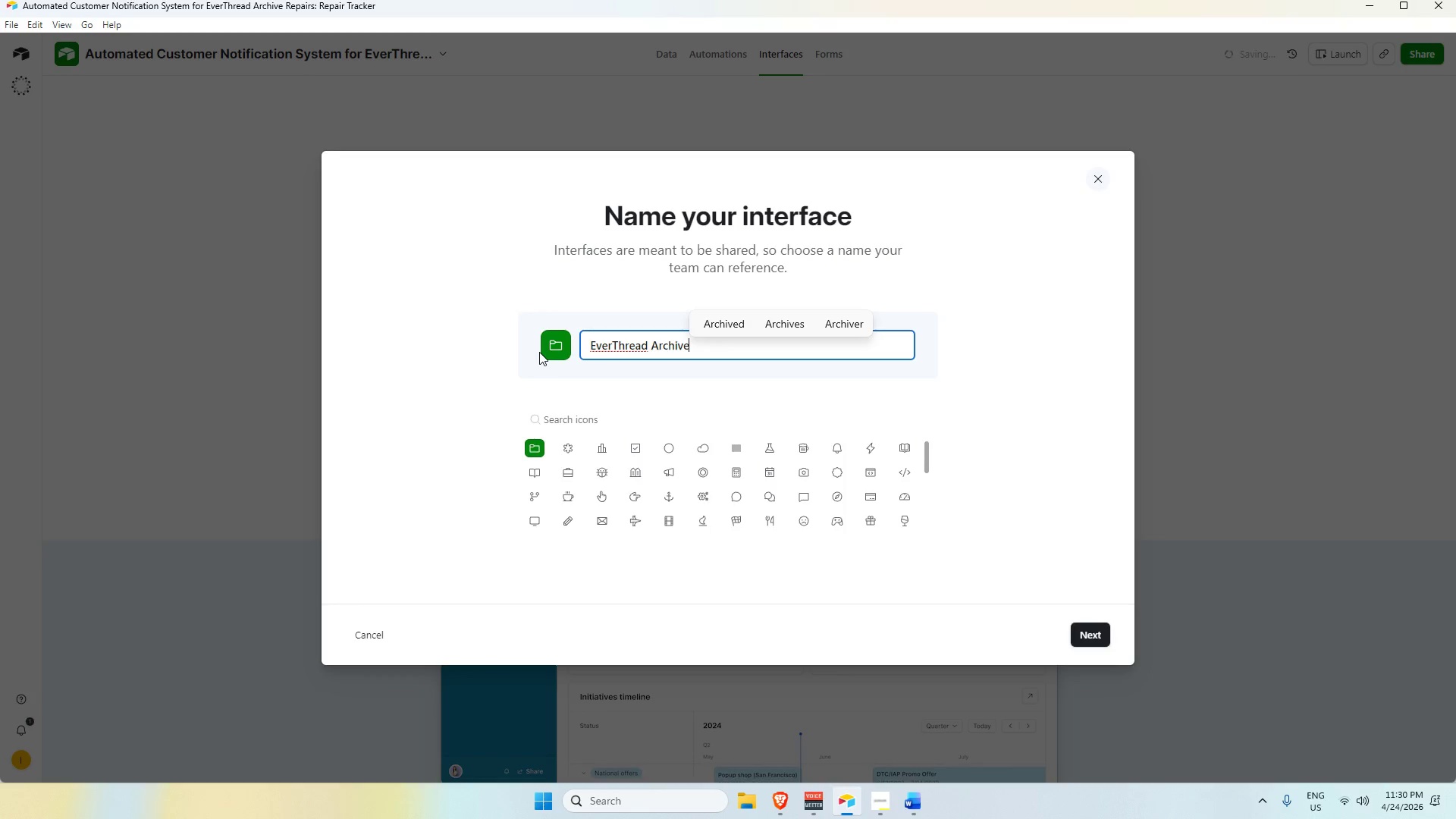 
key(Enter)
 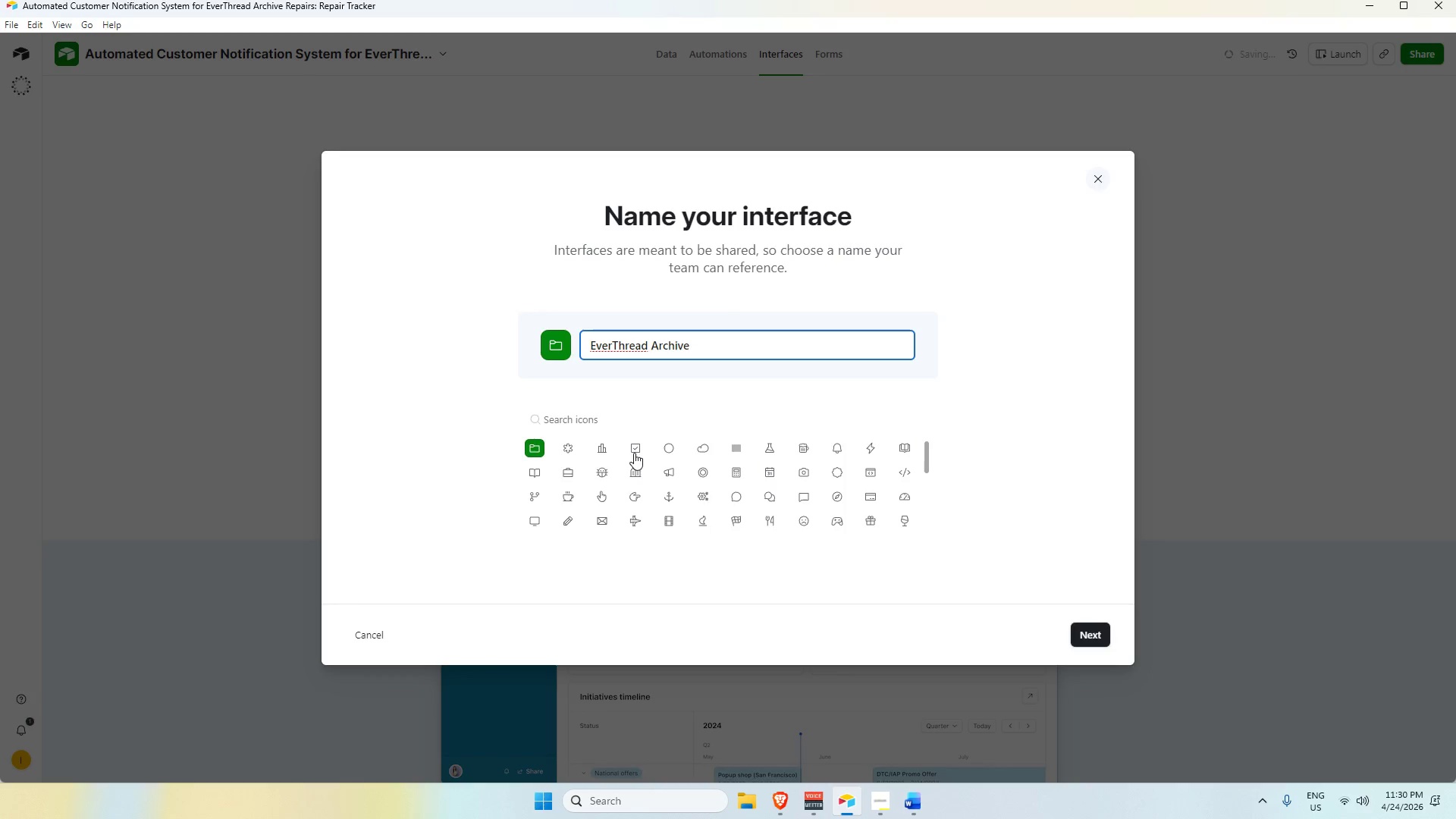 
left_click([571, 450])
 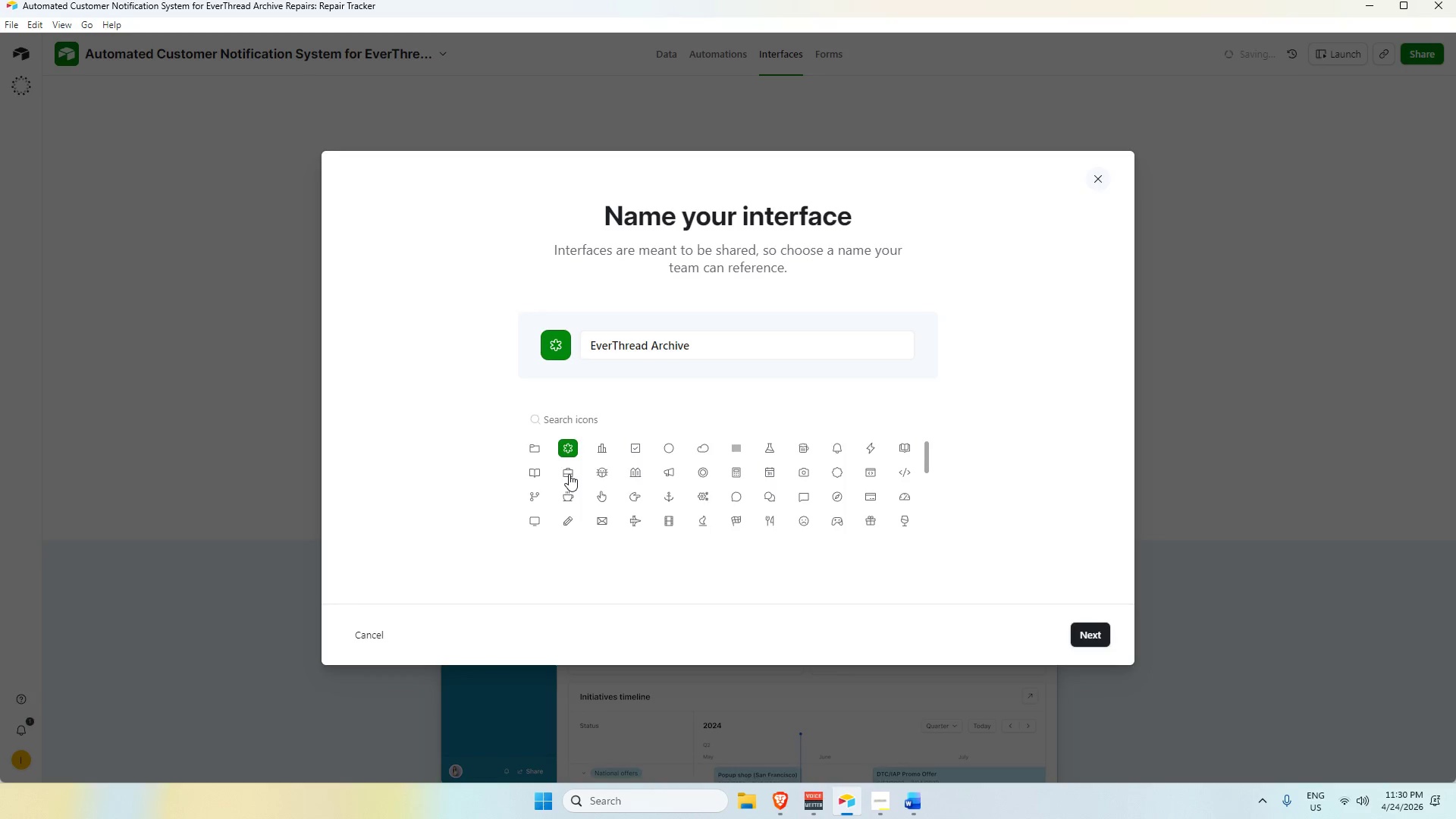 
wait(9.64)
 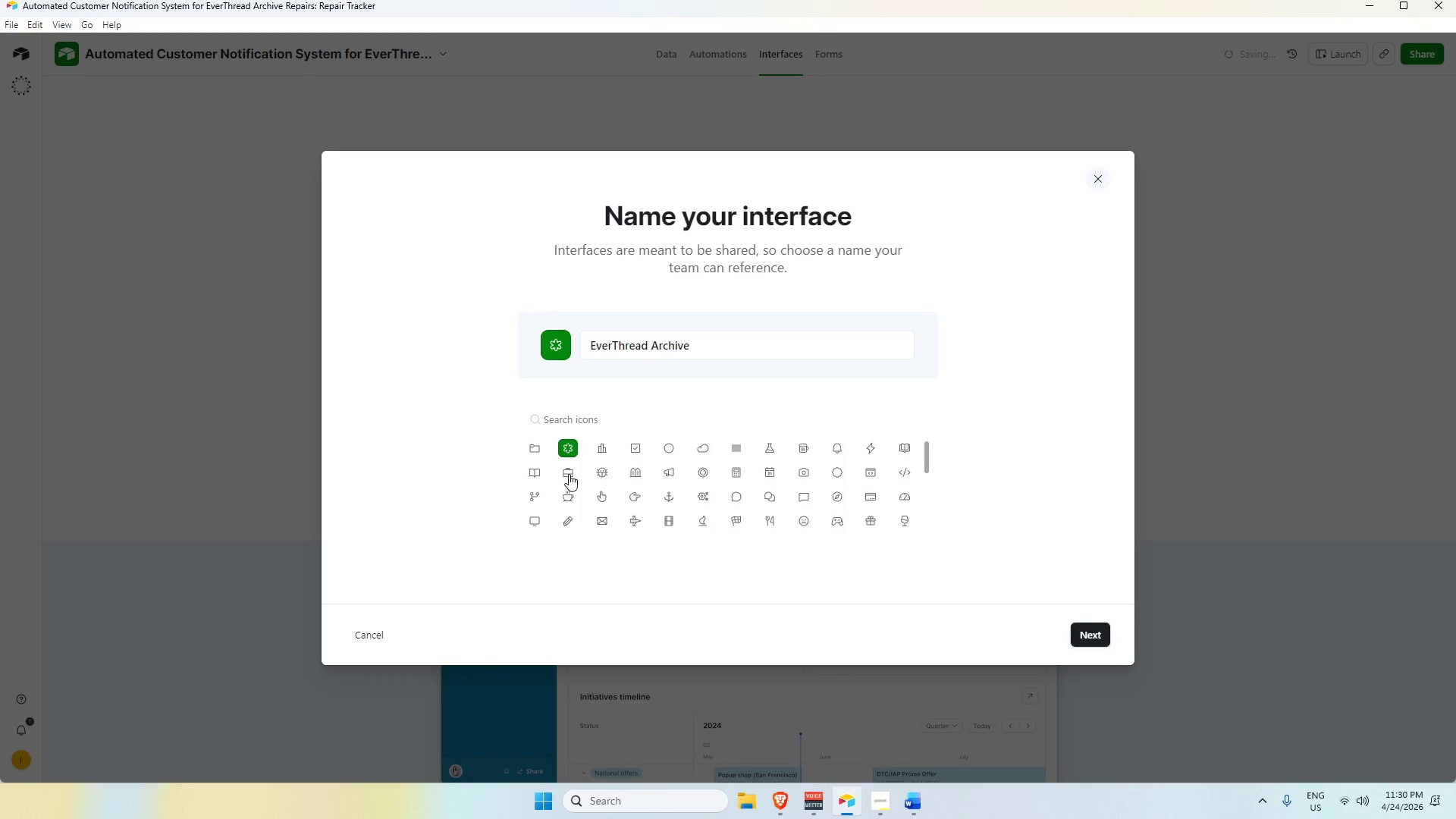 
scroll: coordinate [444, 515], scroll_direction: down, amount: 7.0
 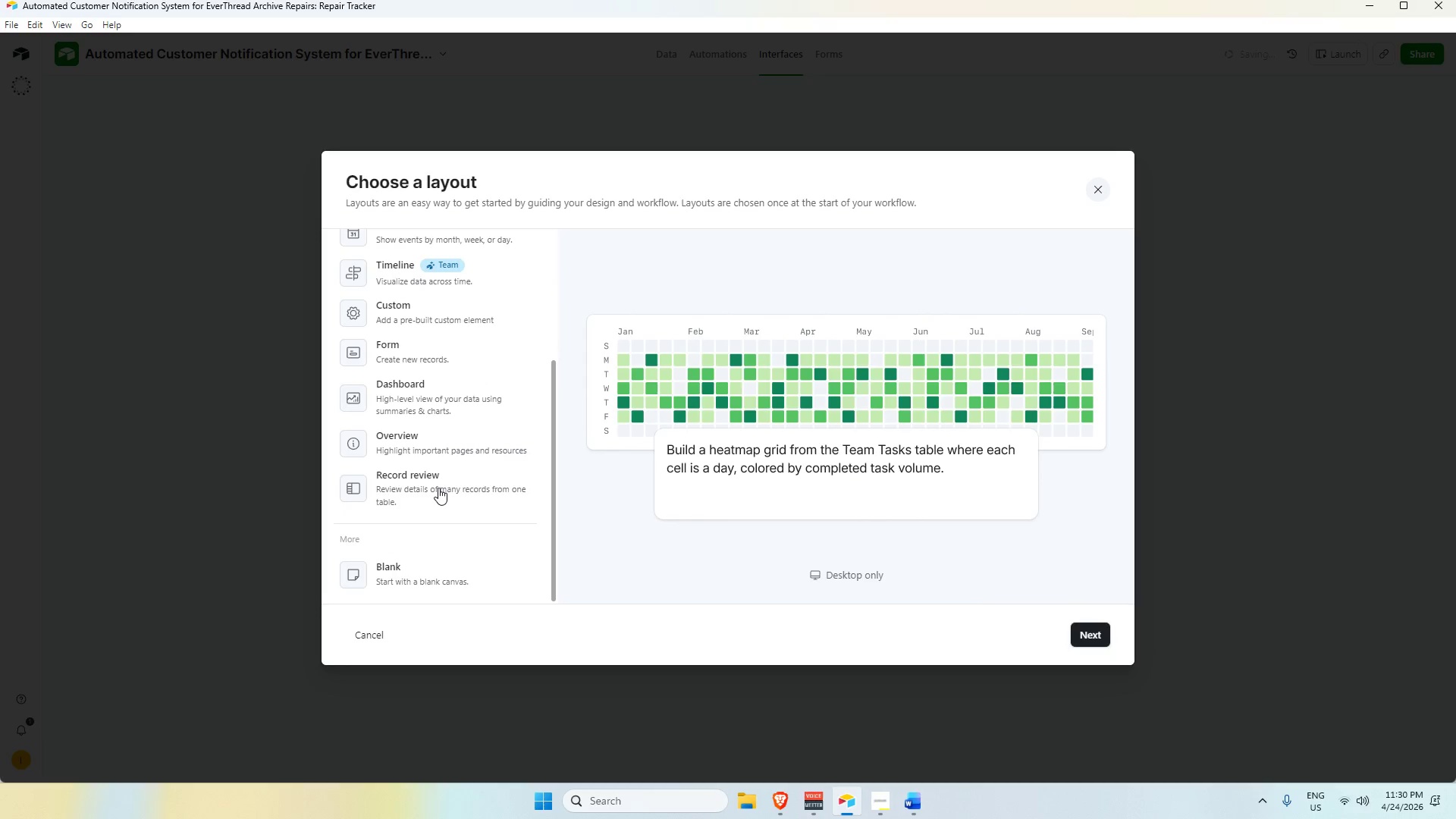 
scroll: coordinate [438, 487], scroll_direction: up, amount: 3.0
 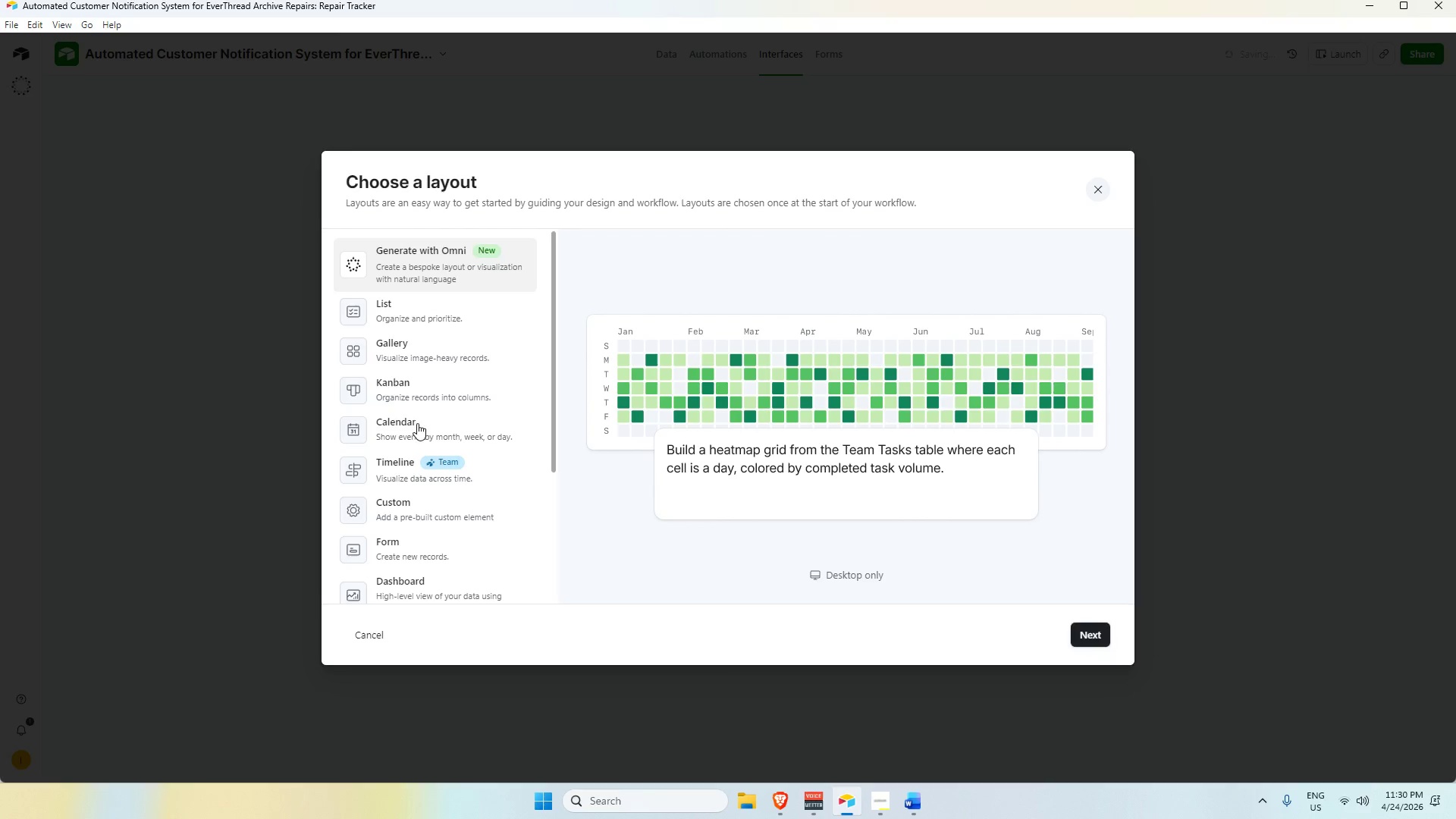 
left_click([415, 384])
 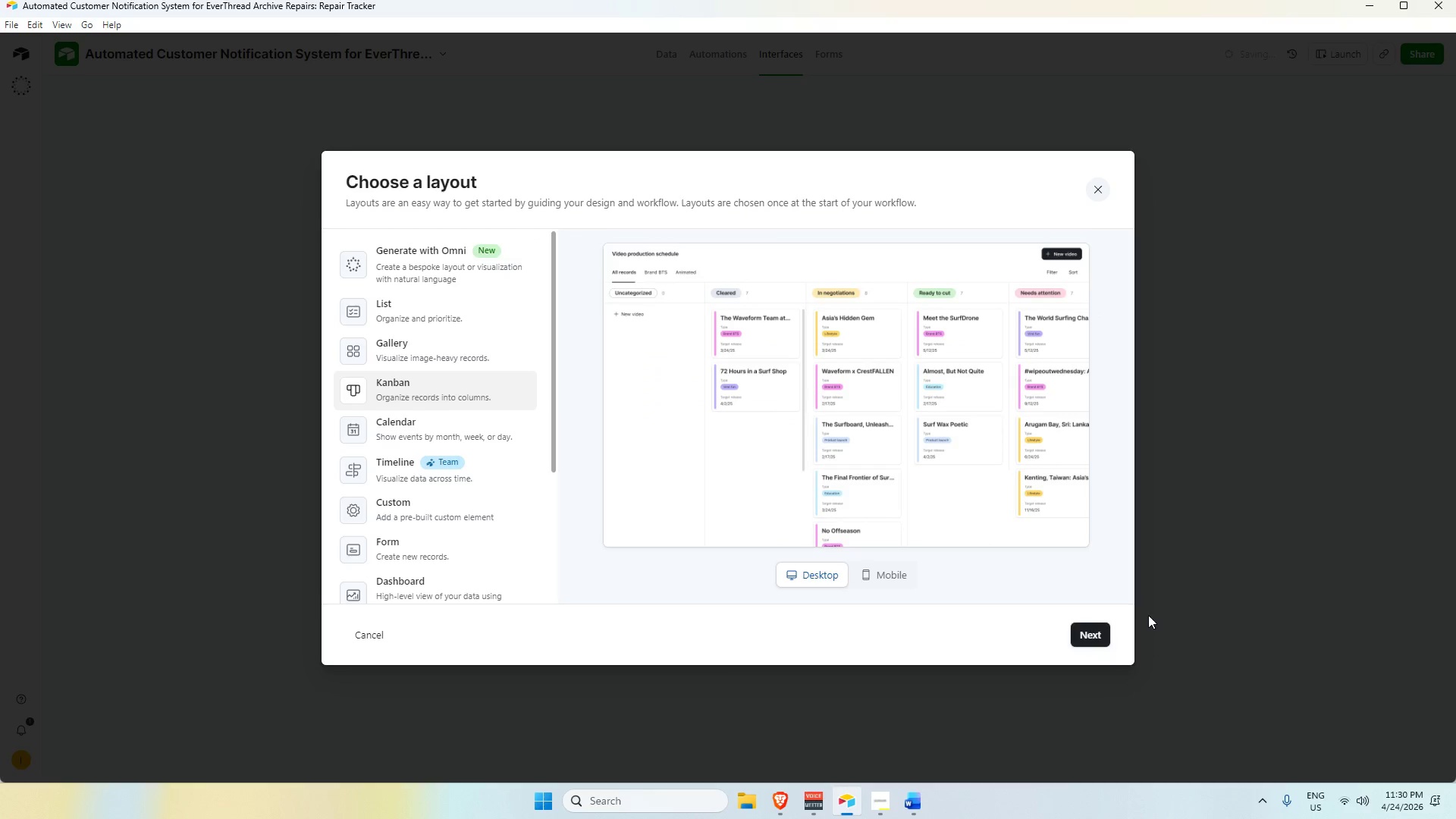 
left_click([1094, 633])
 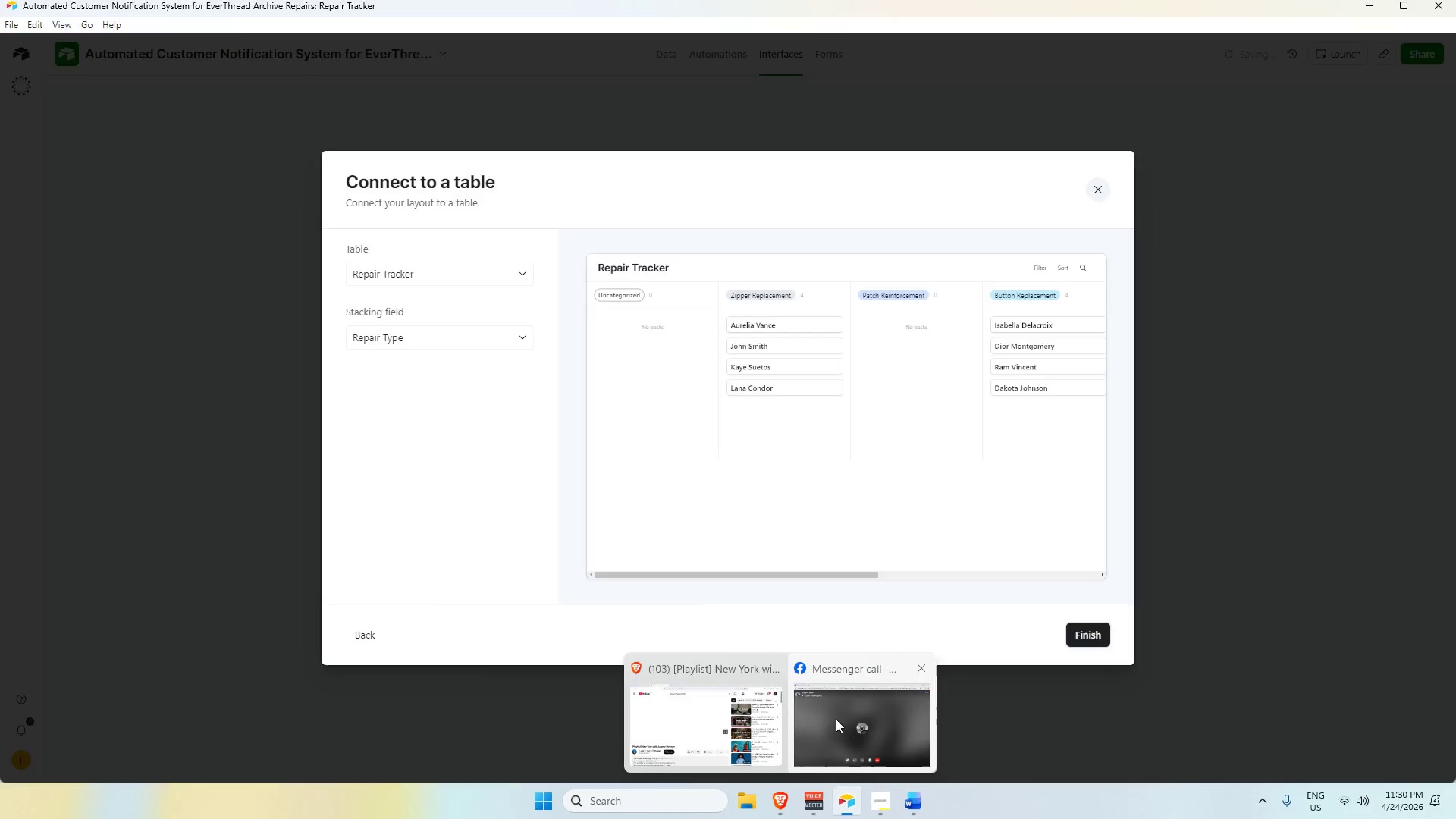 
left_click([1214, 569])
 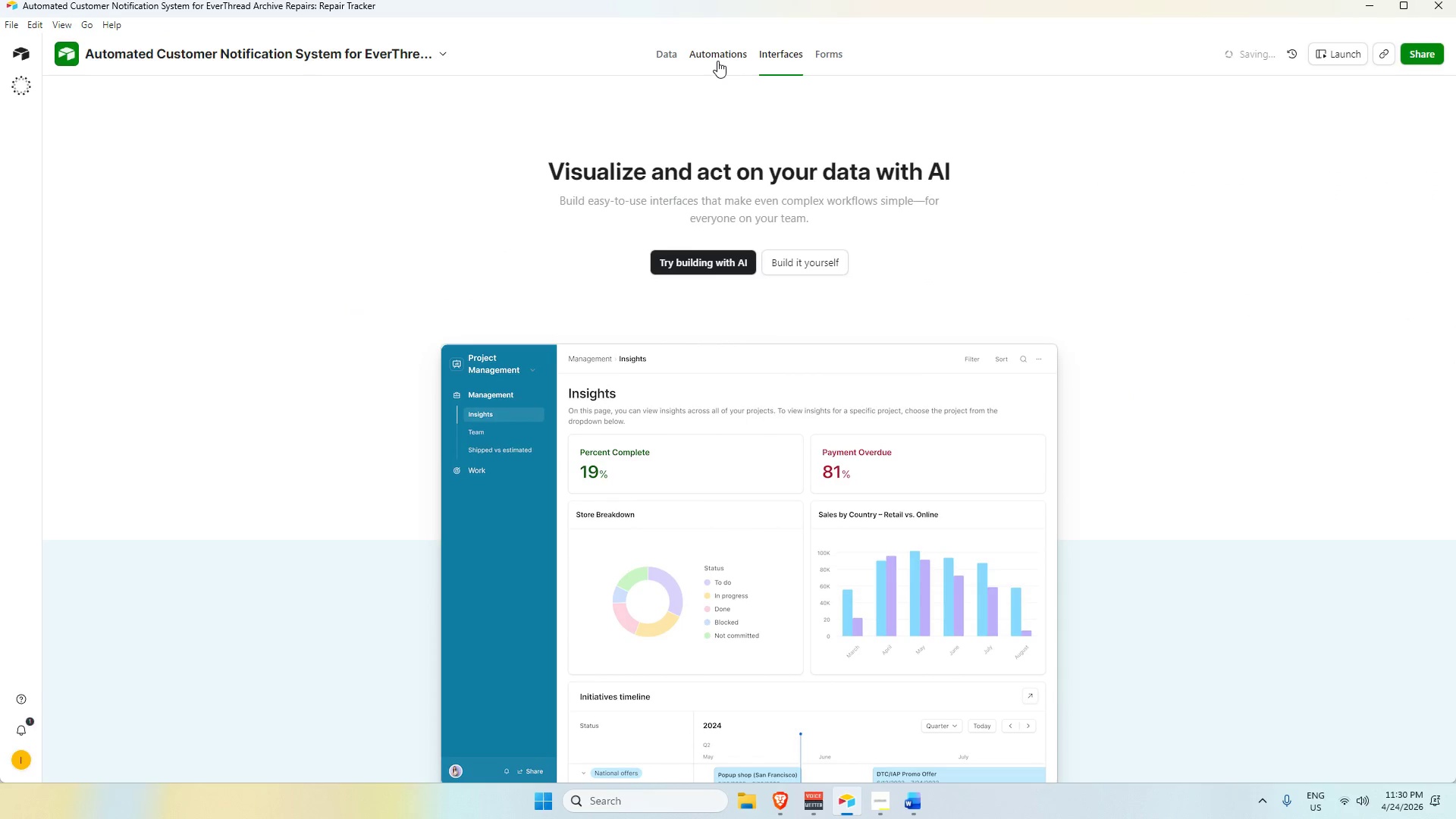 
left_click([830, 253])
 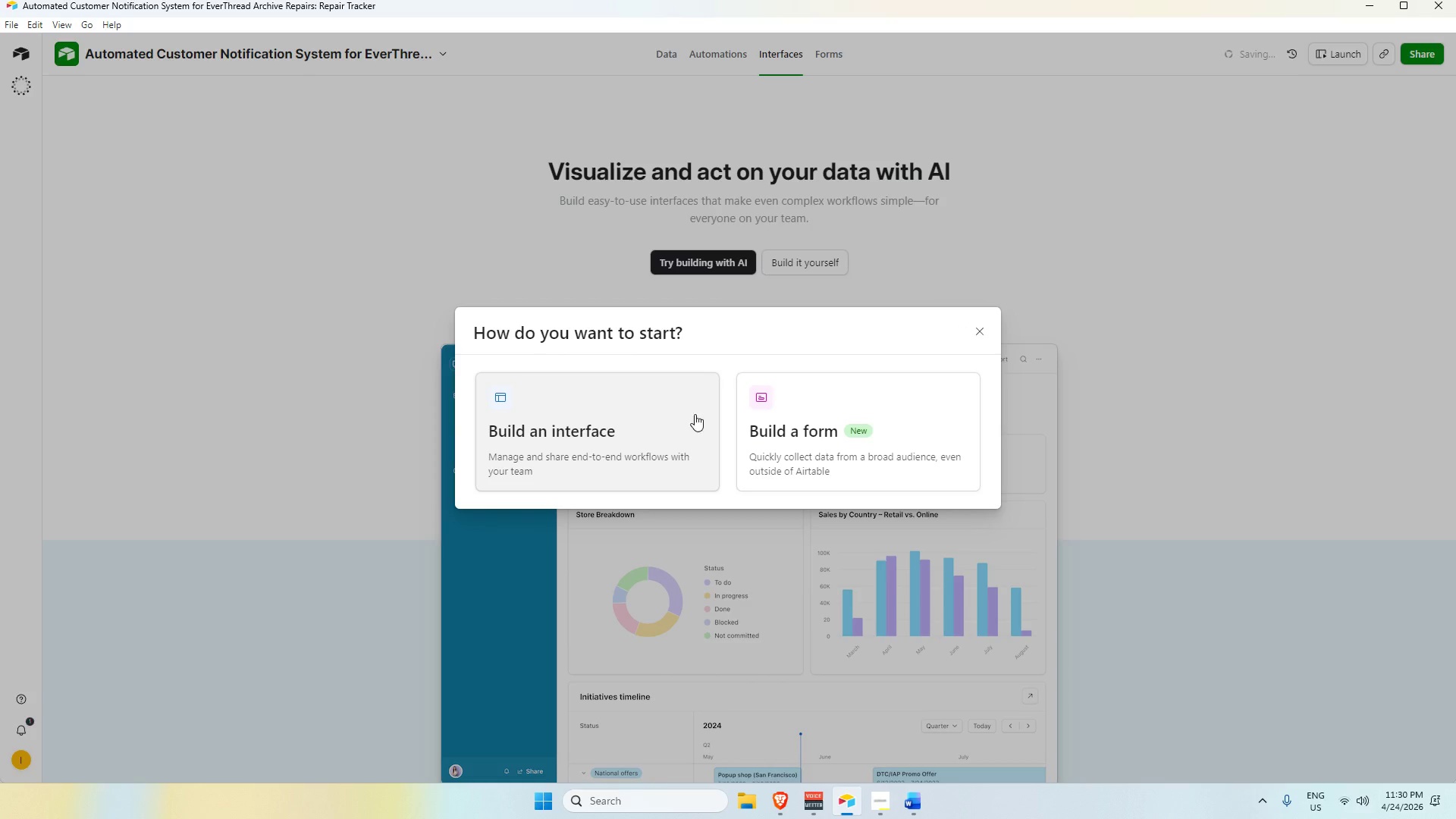 
left_click([649, 426])
 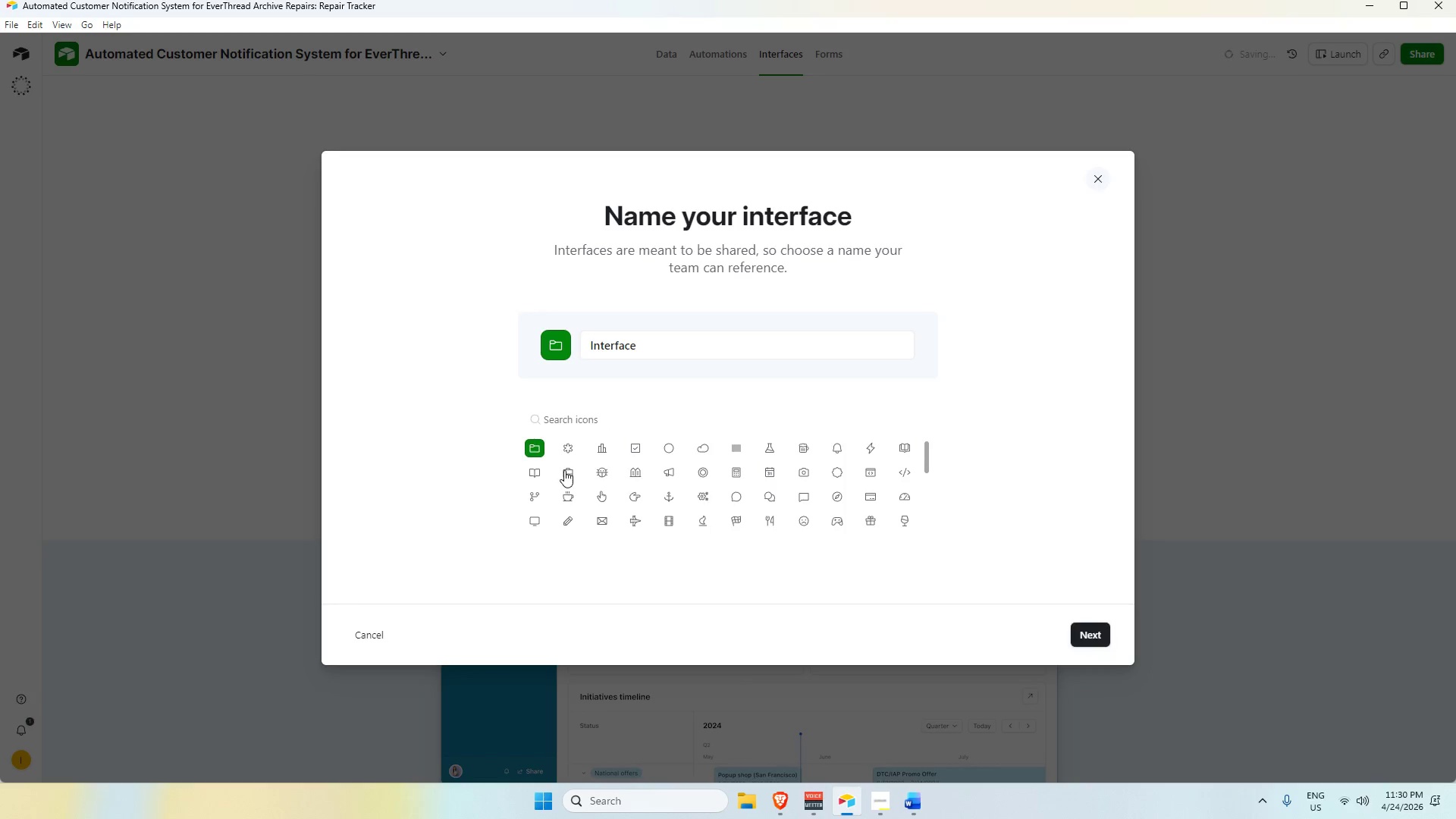 
left_click_drag(start_coordinate=[648, 344], to_coordinate=[547, 352])
 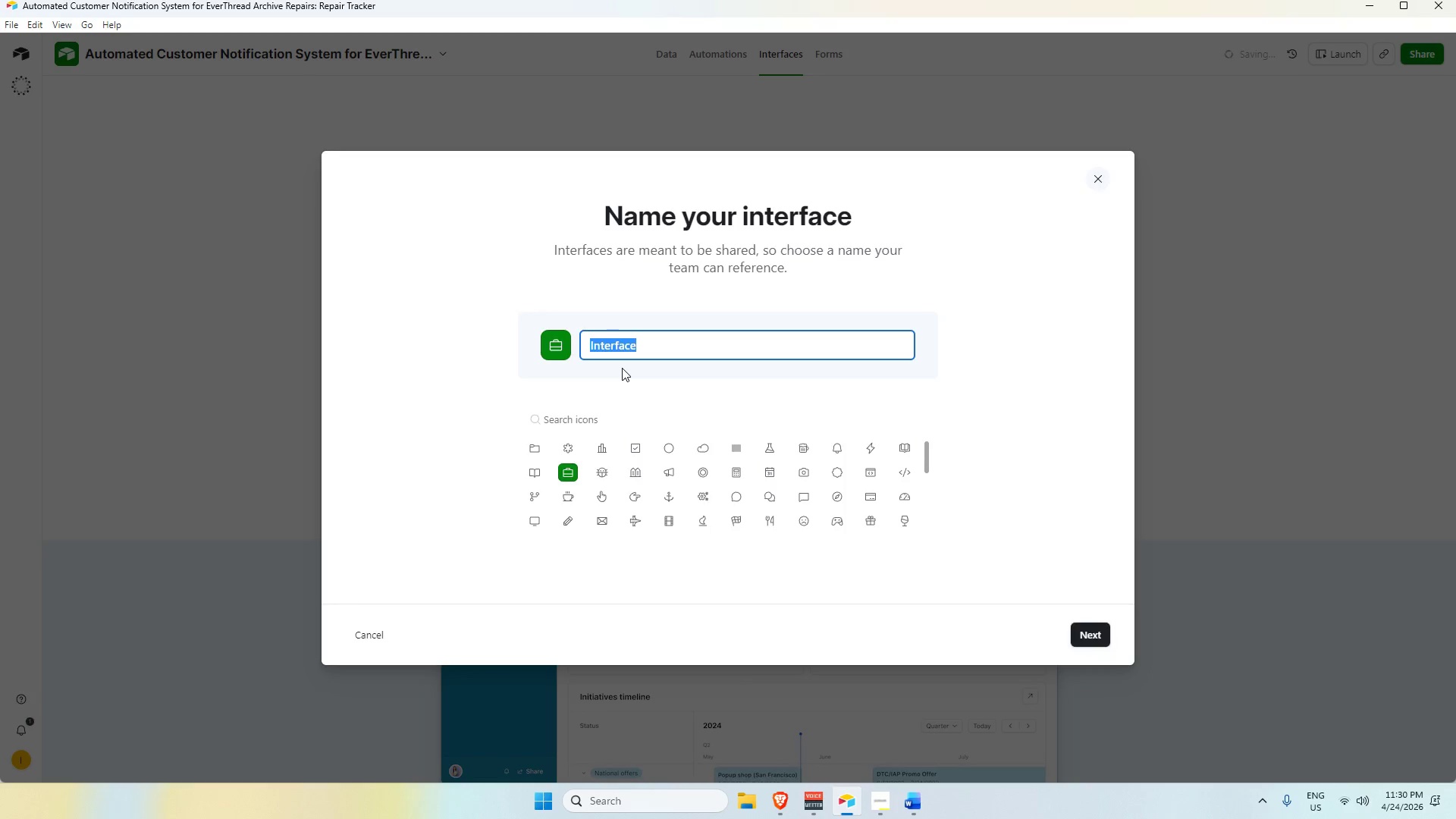 
key(Backspace)
type(EverThread Archive)
 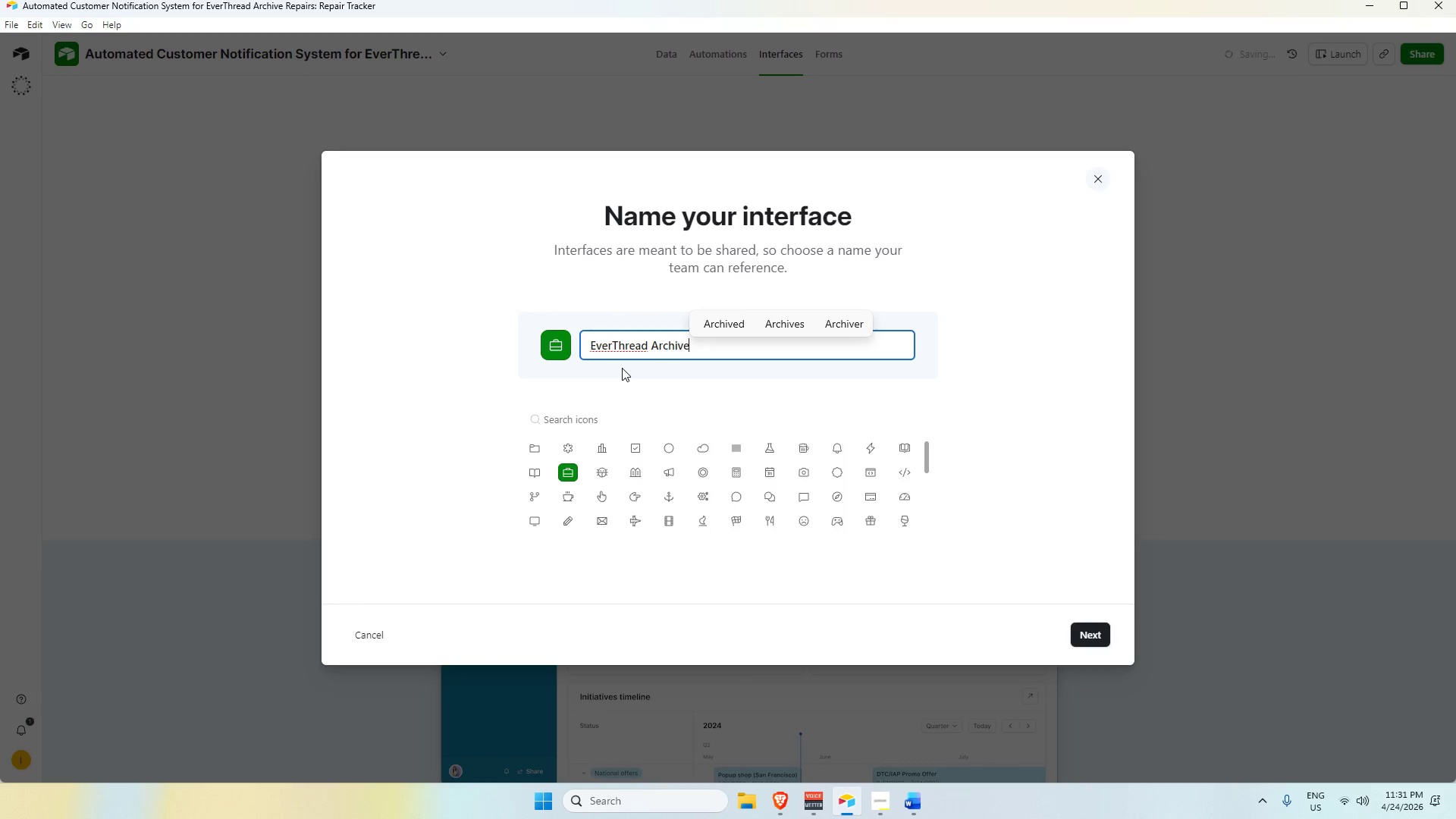 
key(Enter)
 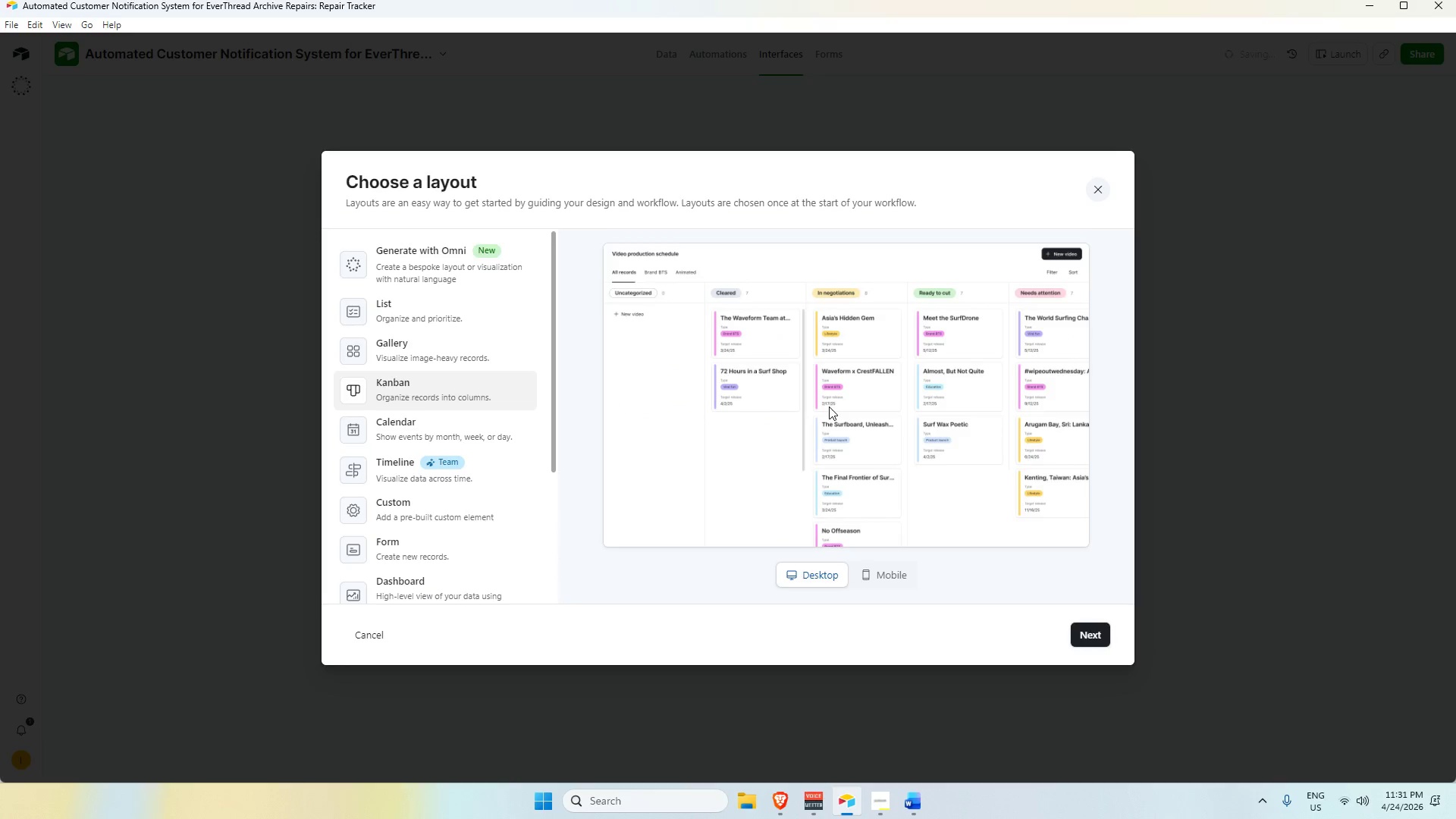 
wait(6.14)
 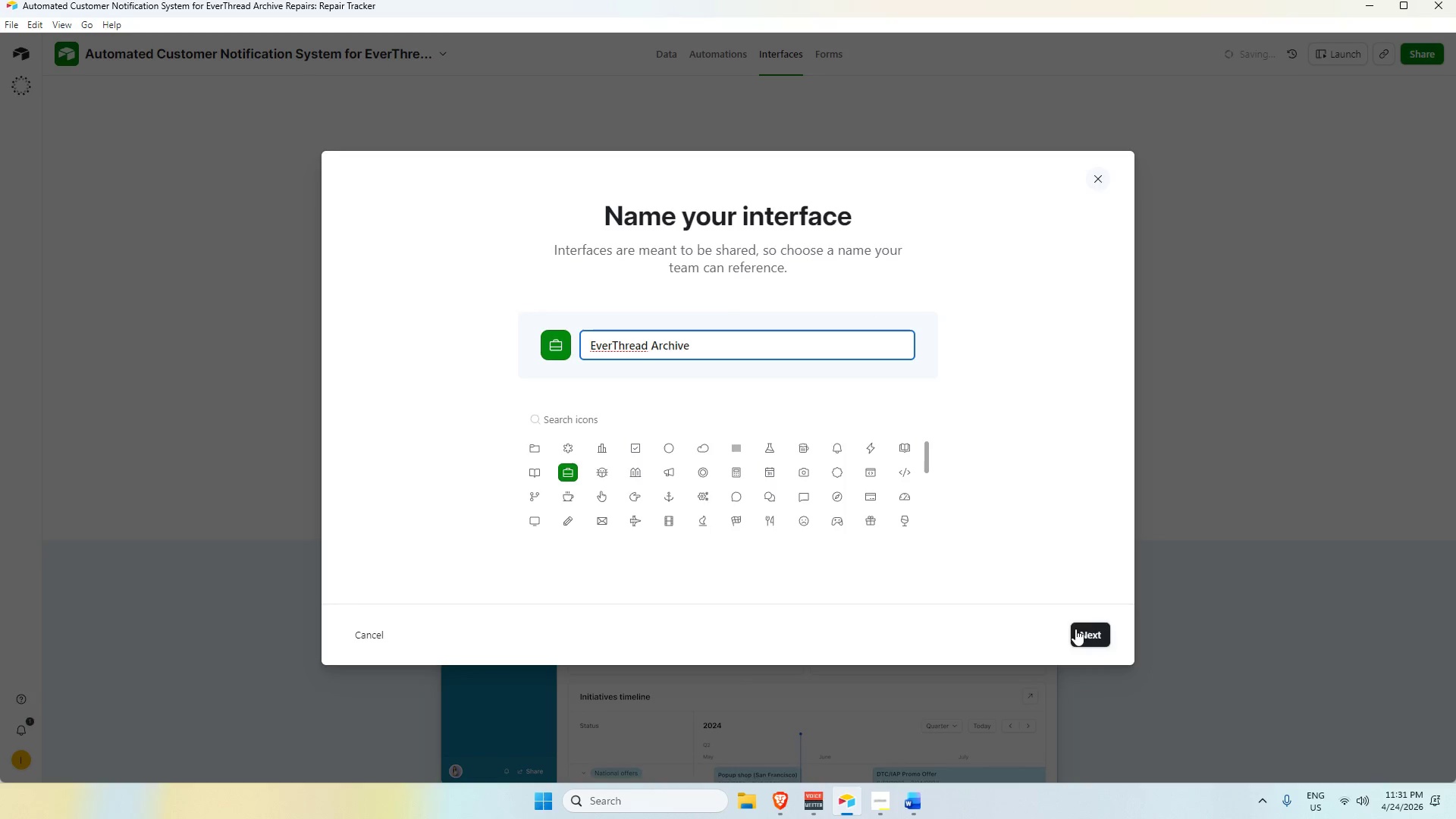 
left_click([1094, 639])
 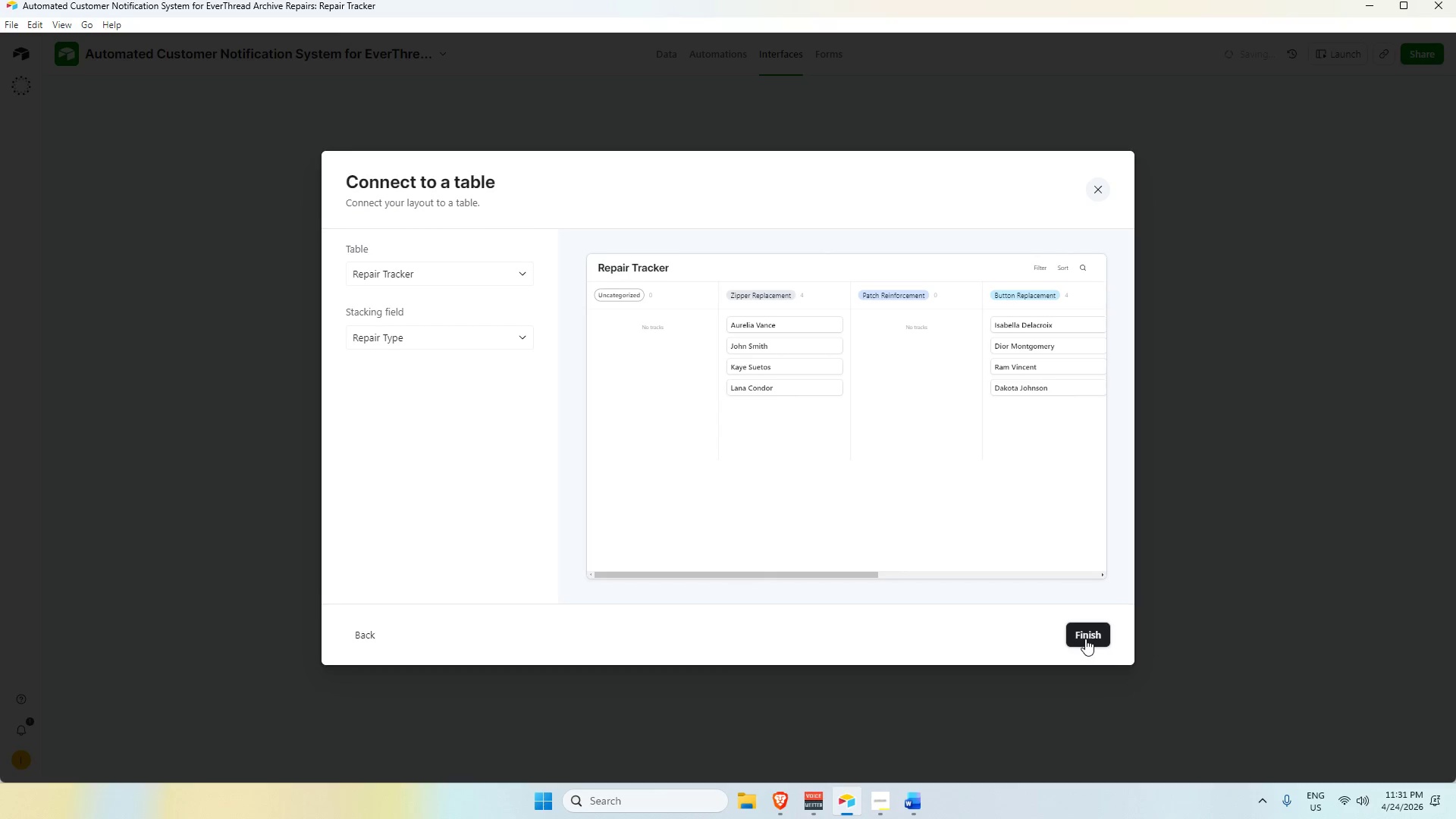 
wait(12.89)
 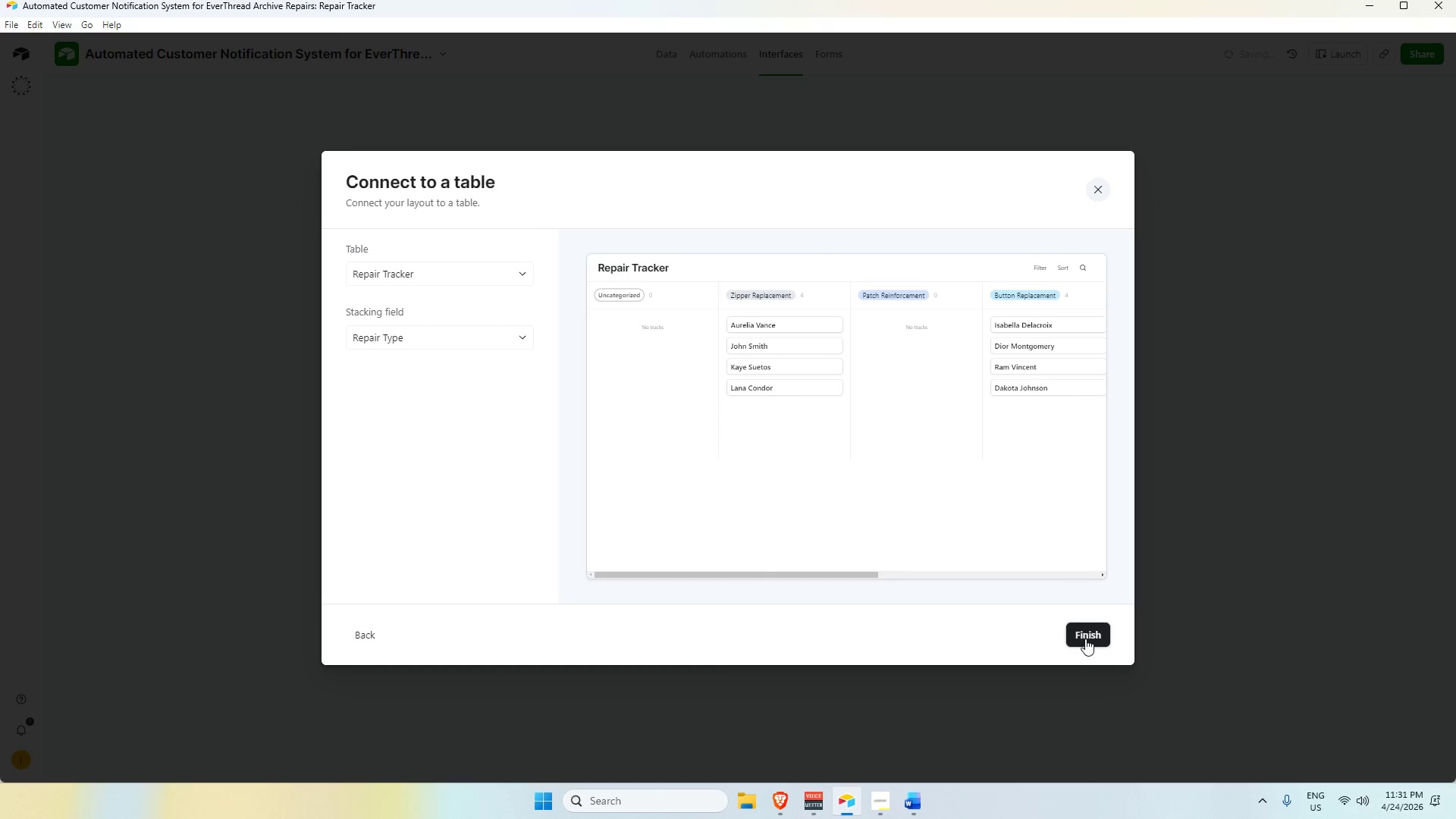 
left_click([476, 341])
 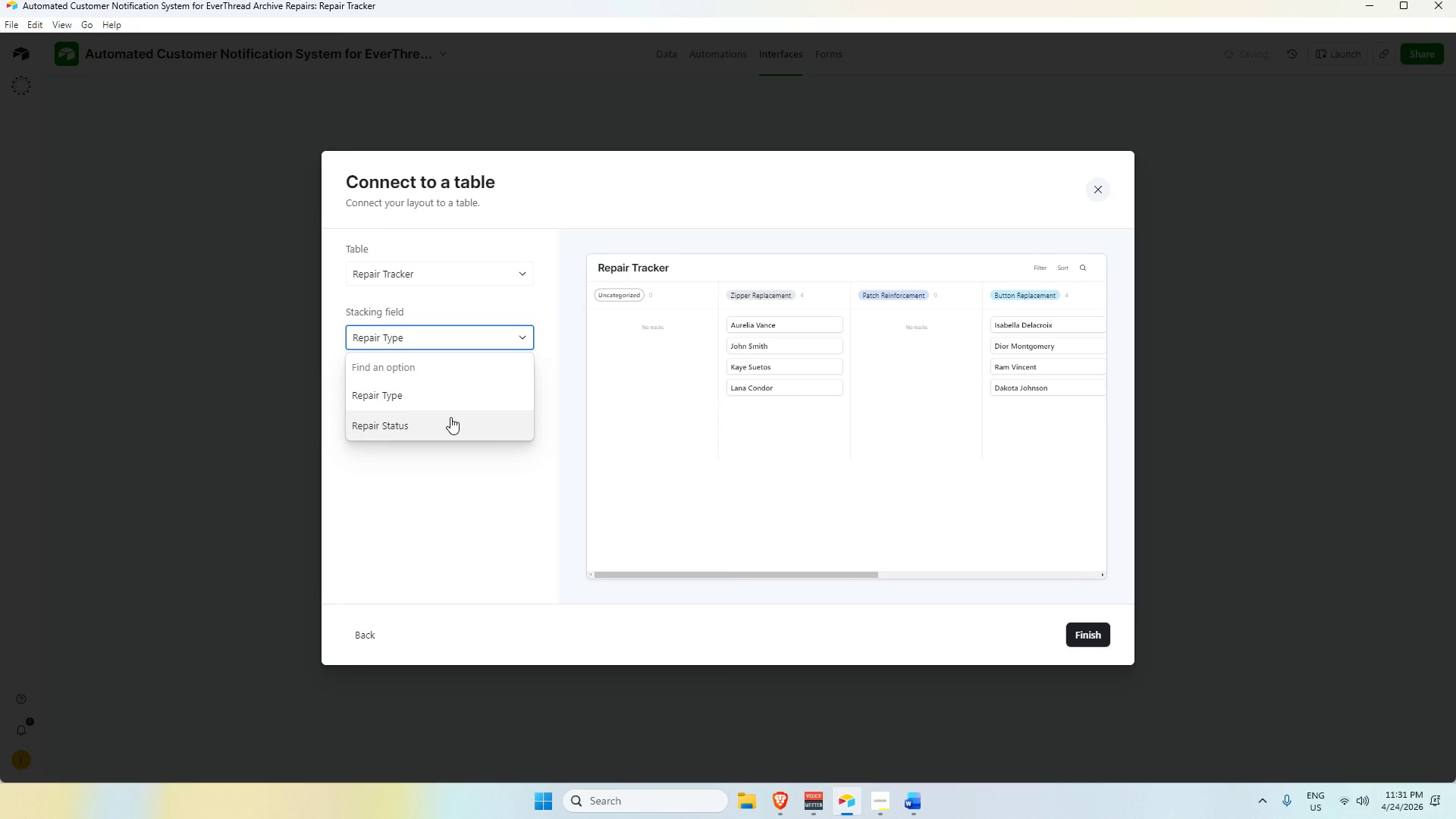 
key(Alt+AltLeft)
 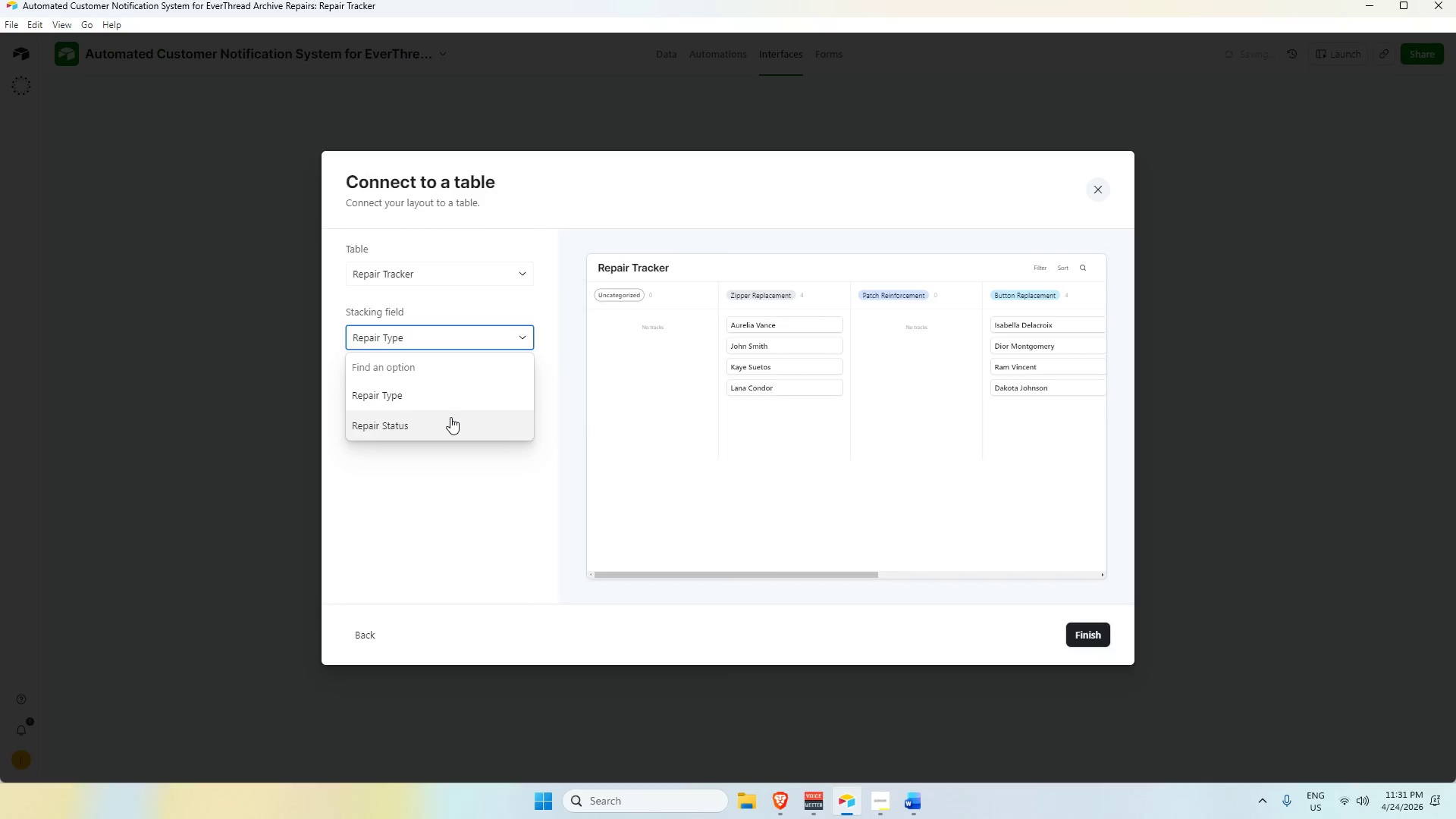 
key(Alt+Tab)
 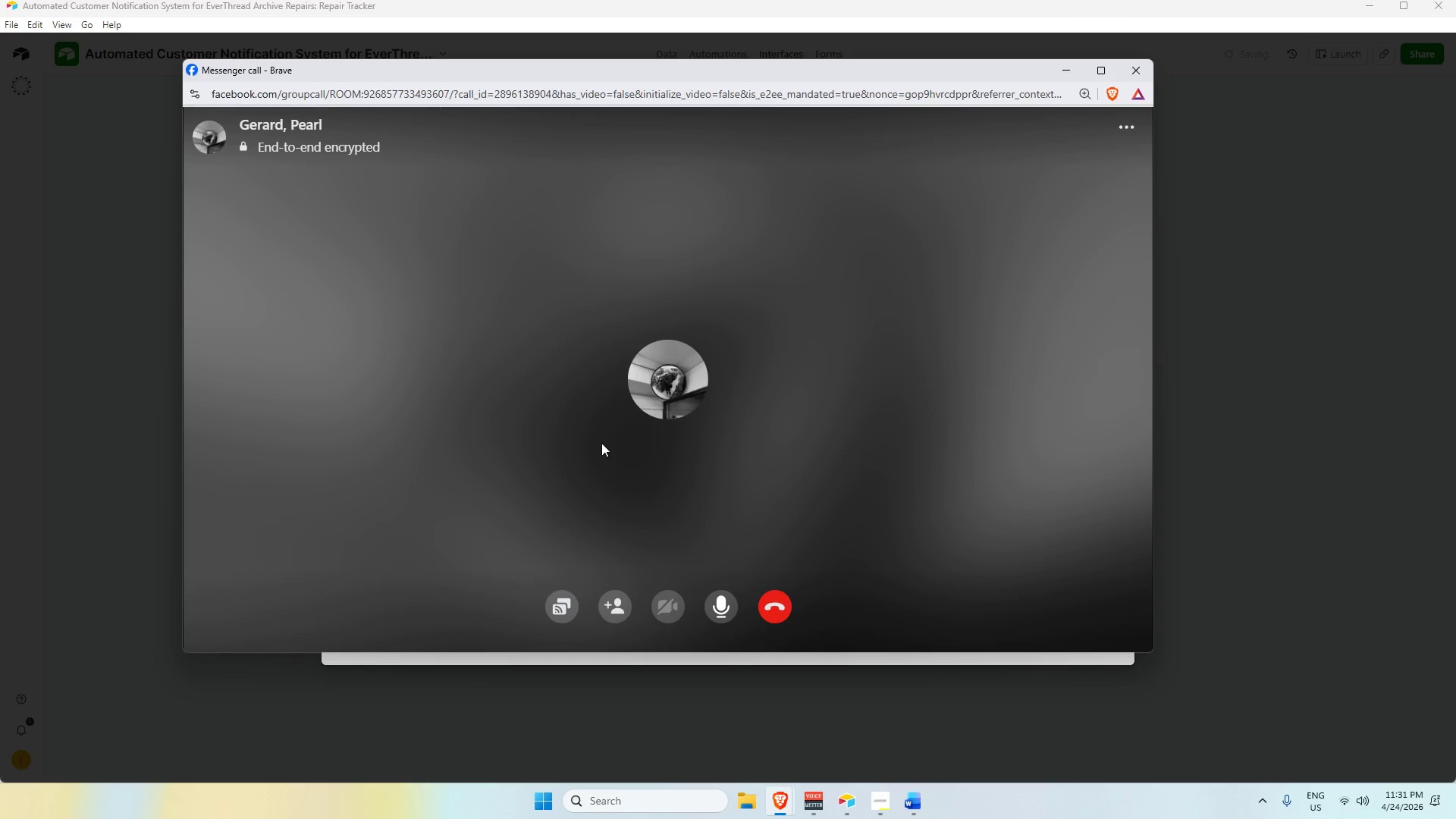 
key(Alt+AltLeft)
 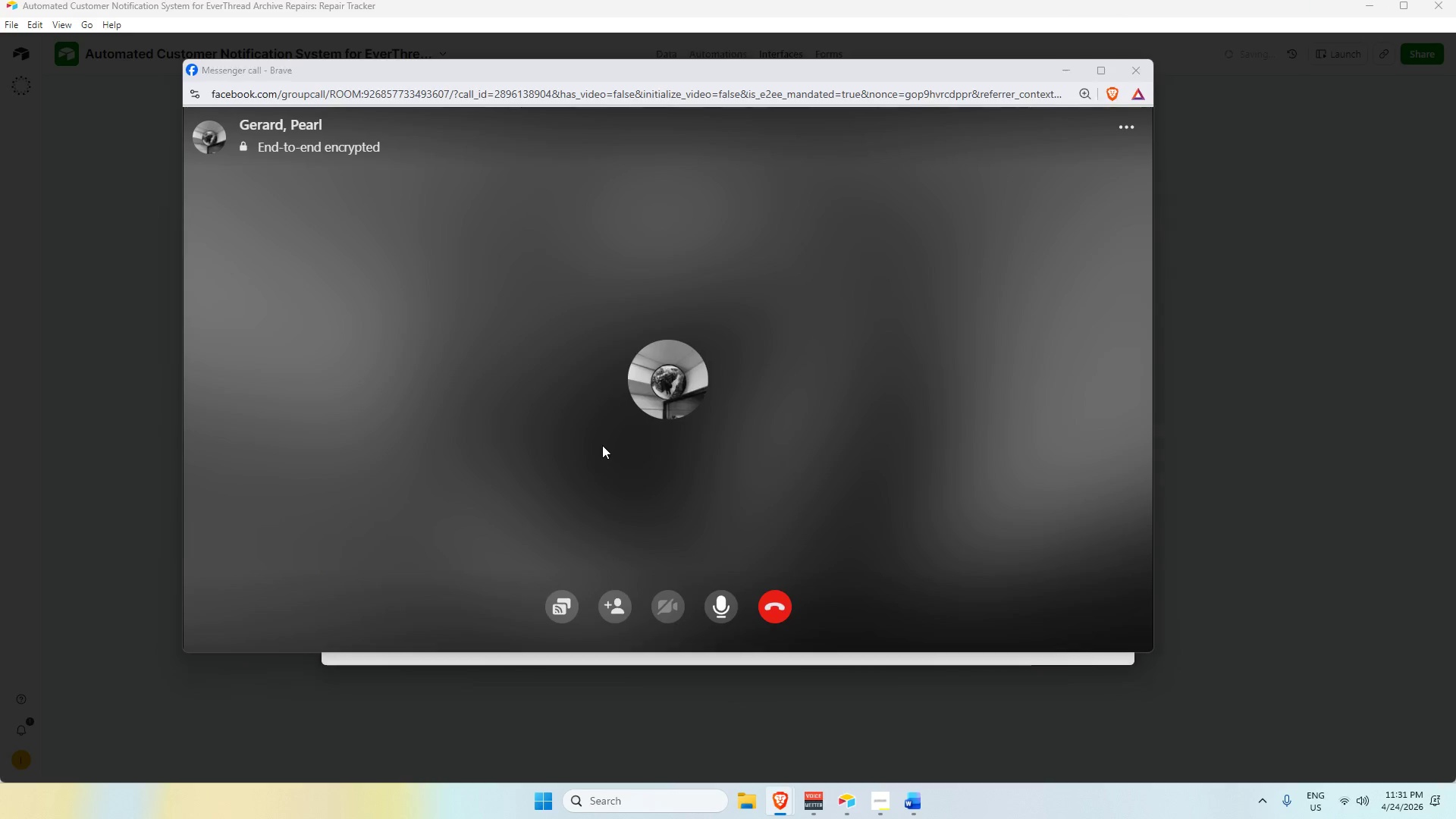 
key(Alt+Tab)
 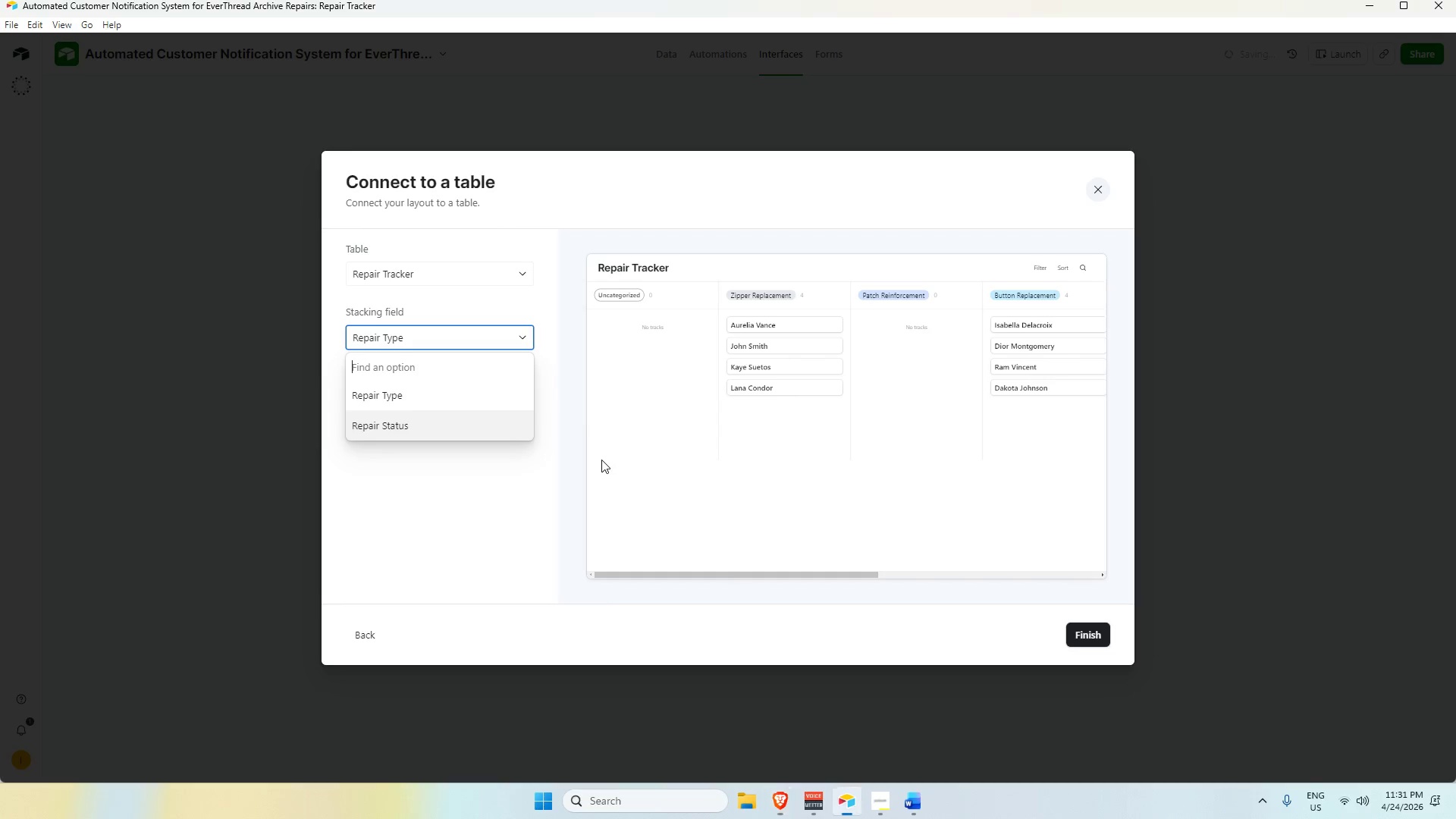 
key(Alt+Tab)
 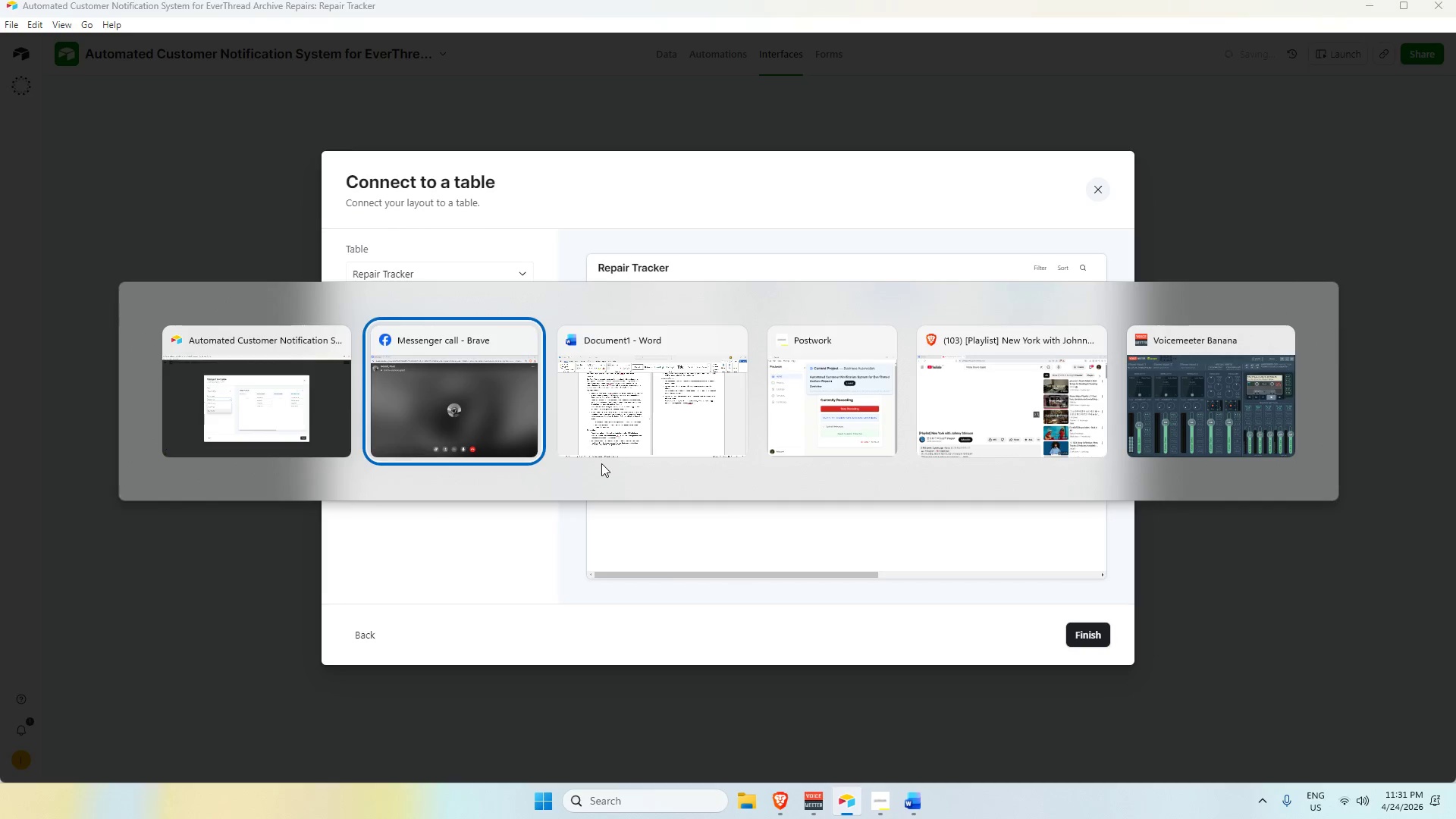 
key(Alt+Tab)
 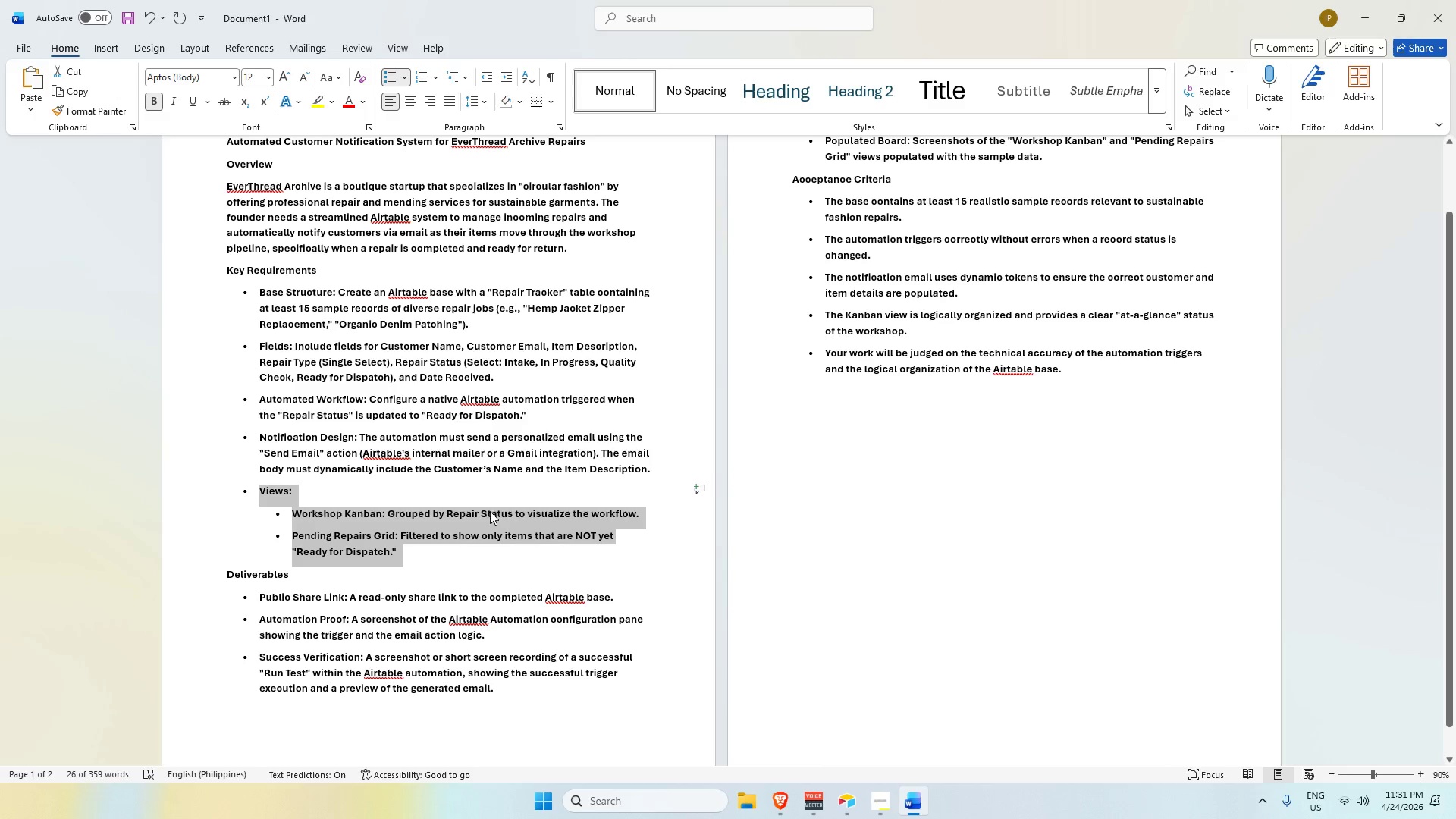 
key(Alt+AltLeft)
 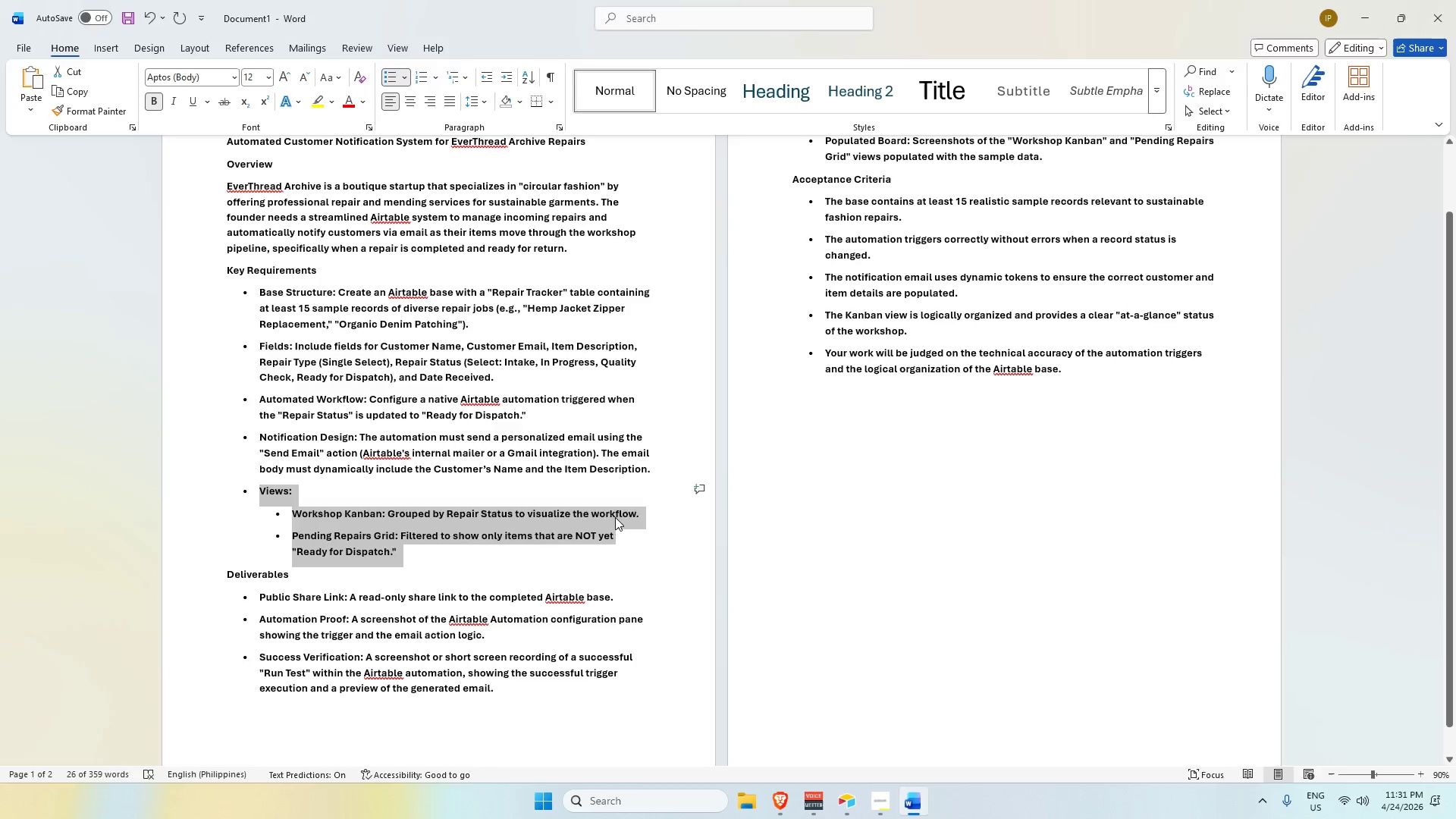 
key(Alt+Tab)
 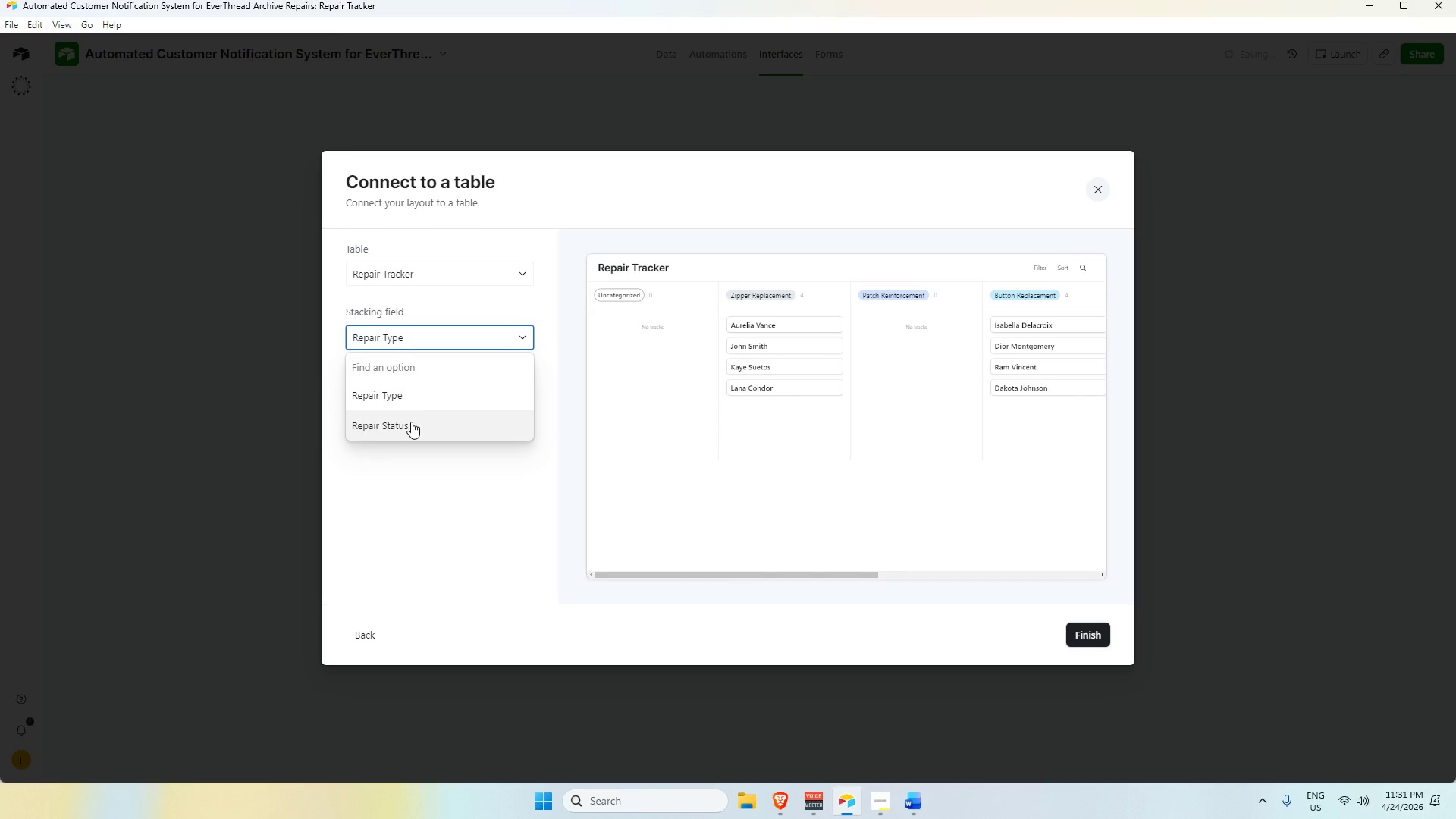 
left_click([416, 428])
 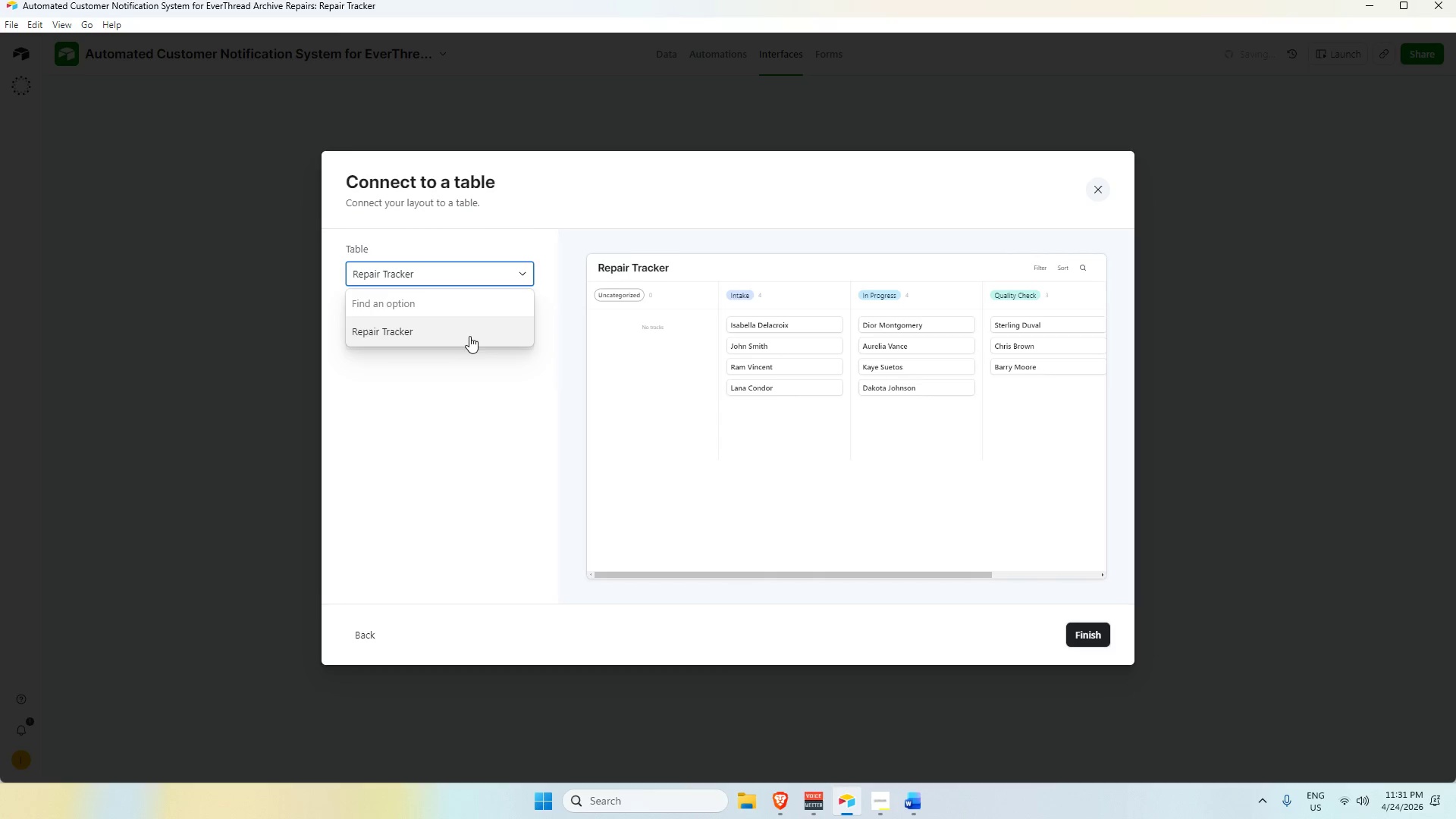 
wait(5.94)
 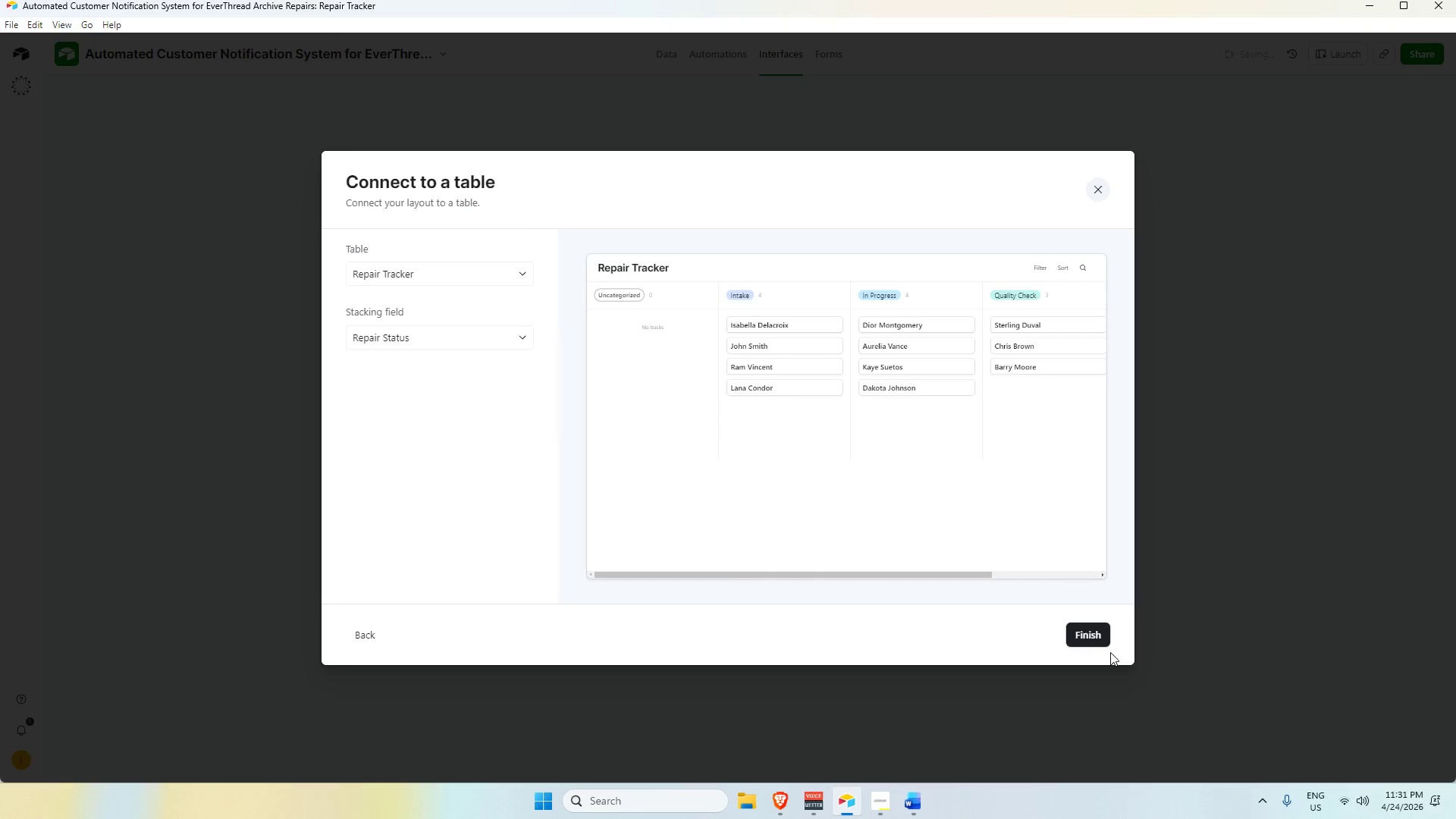 
left_click([1071, 640])
 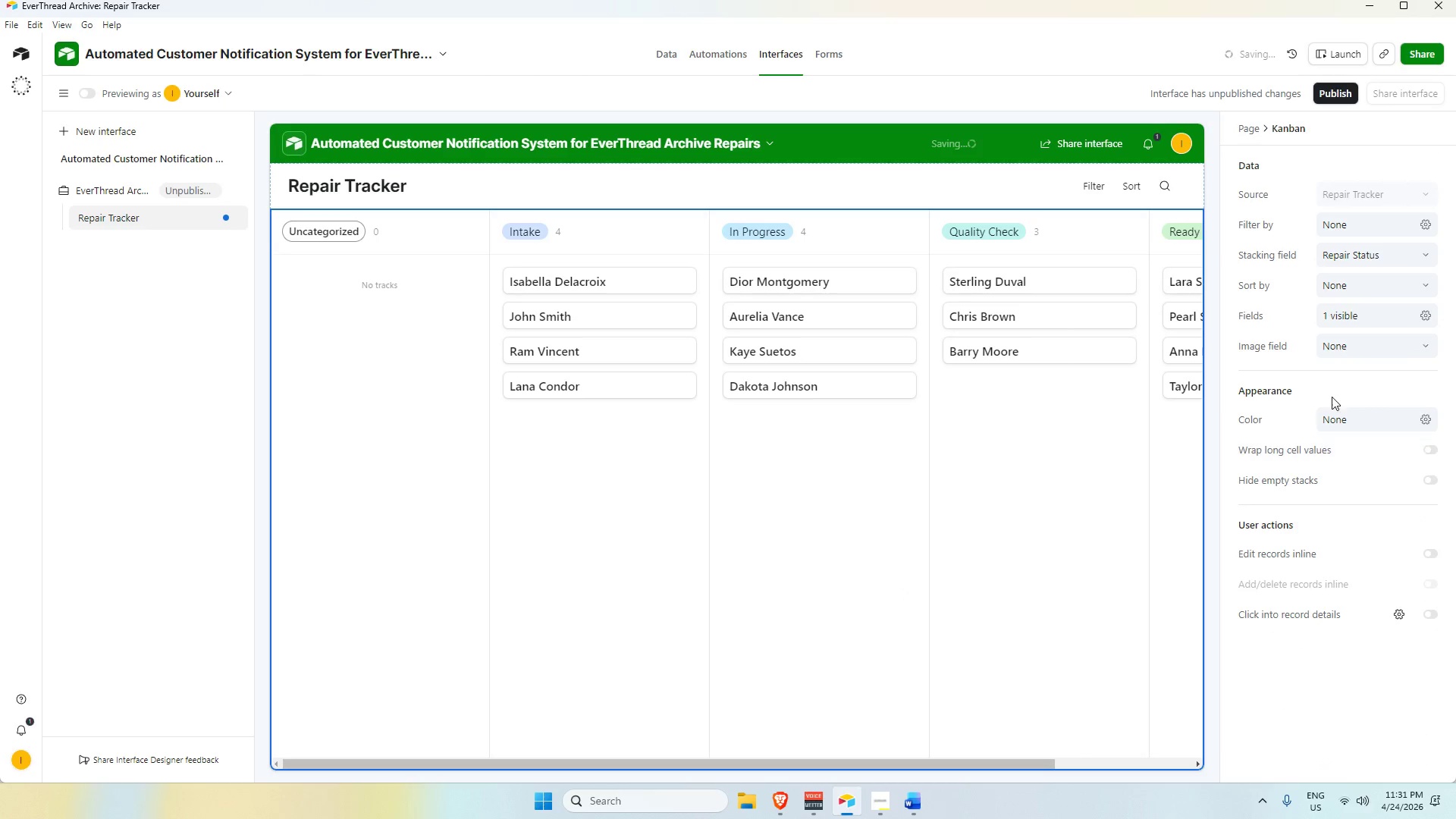 
left_click([1039, 500])
 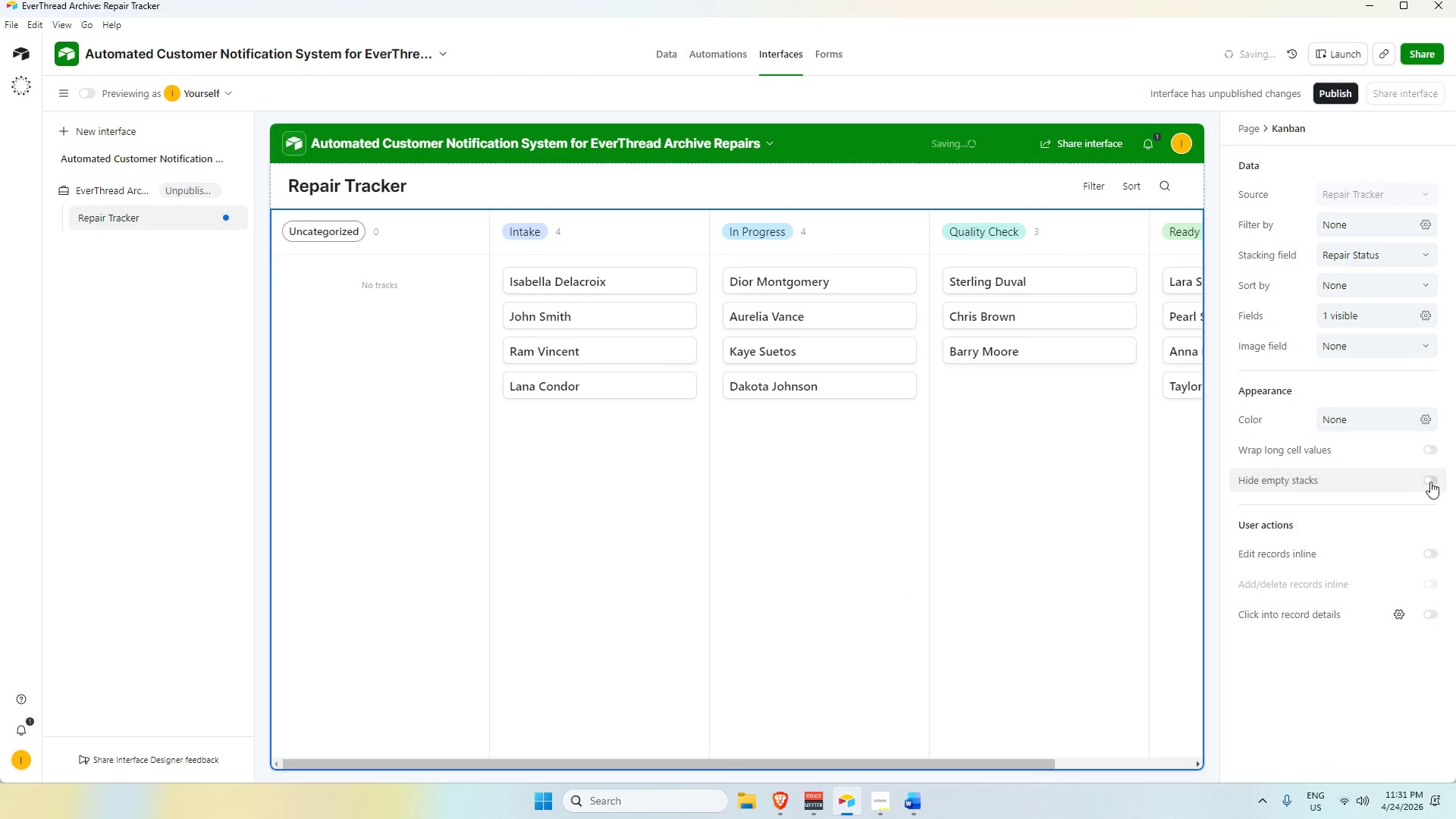 
left_click([870, 550])
 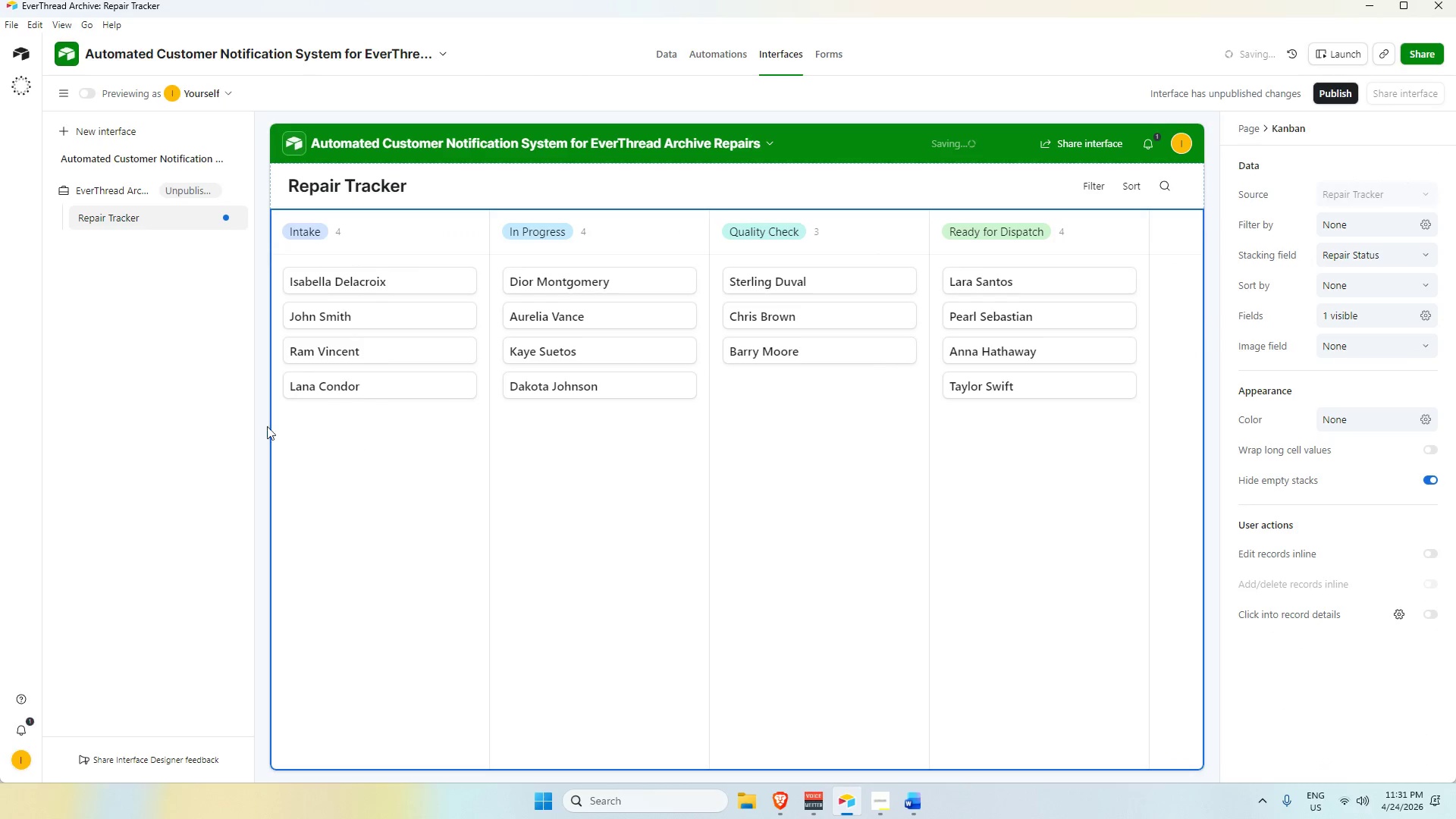 
left_click([223, 406])
 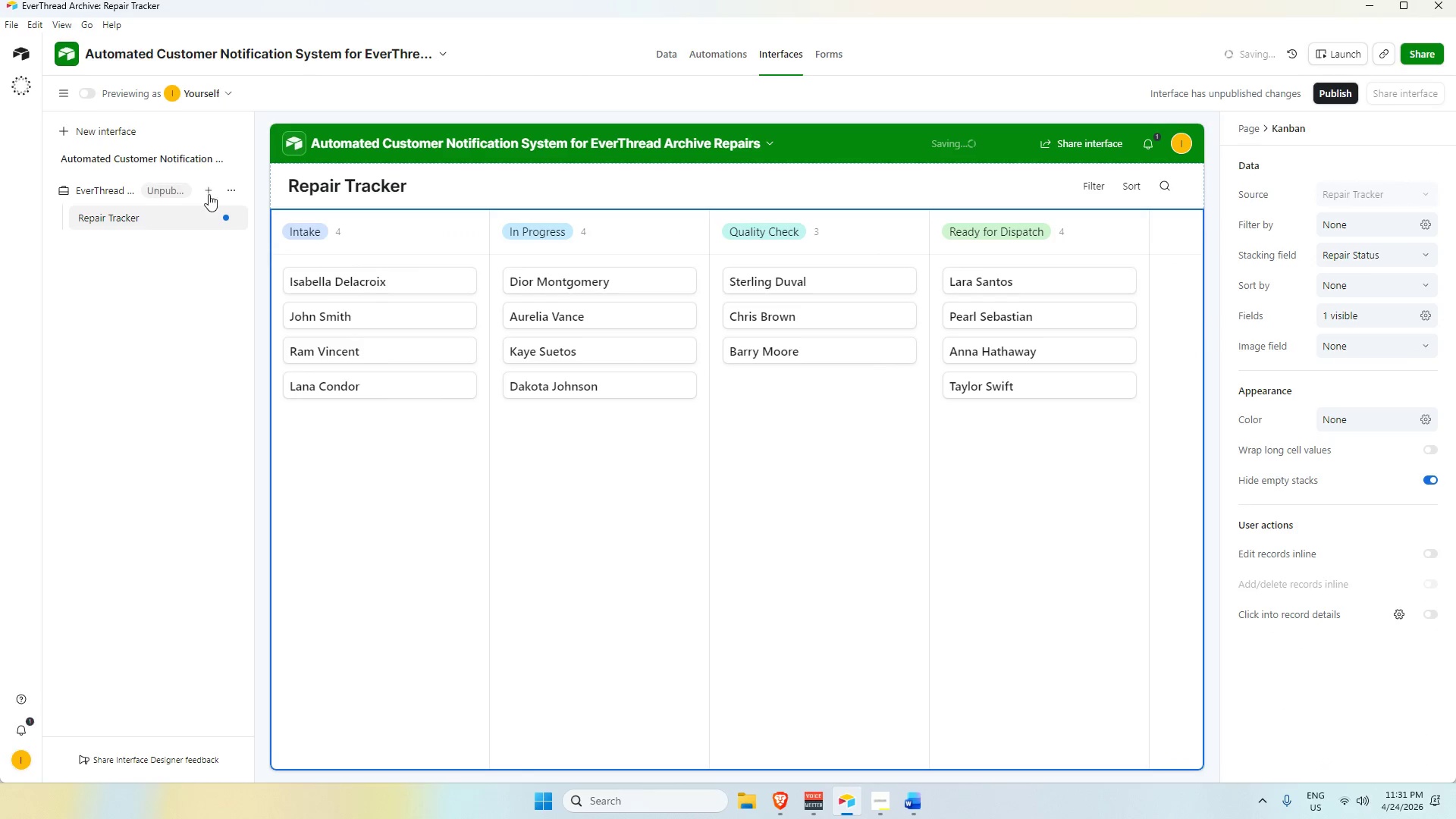 
left_click([212, 191])
 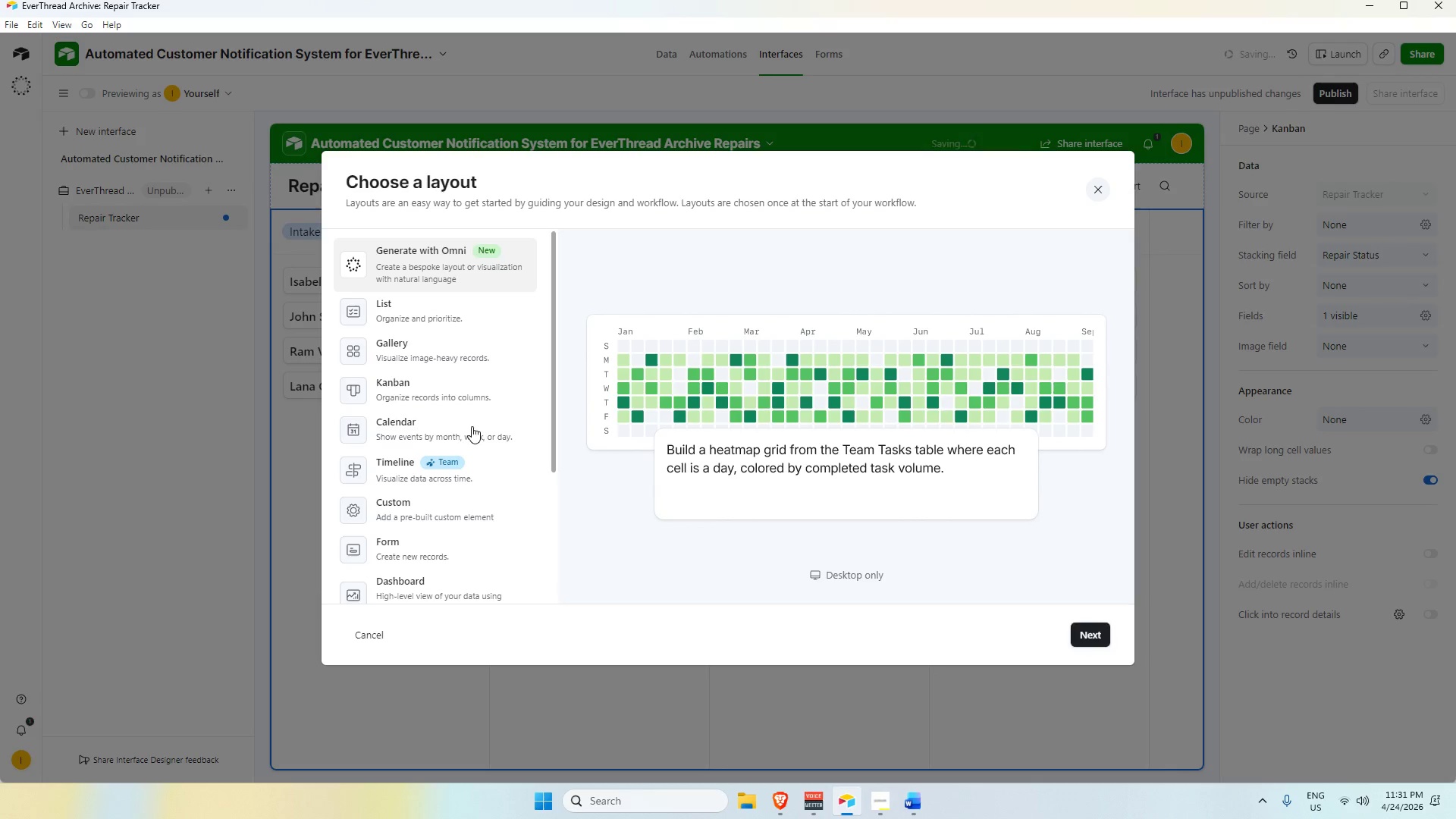 
key(Alt+AltLeft)
 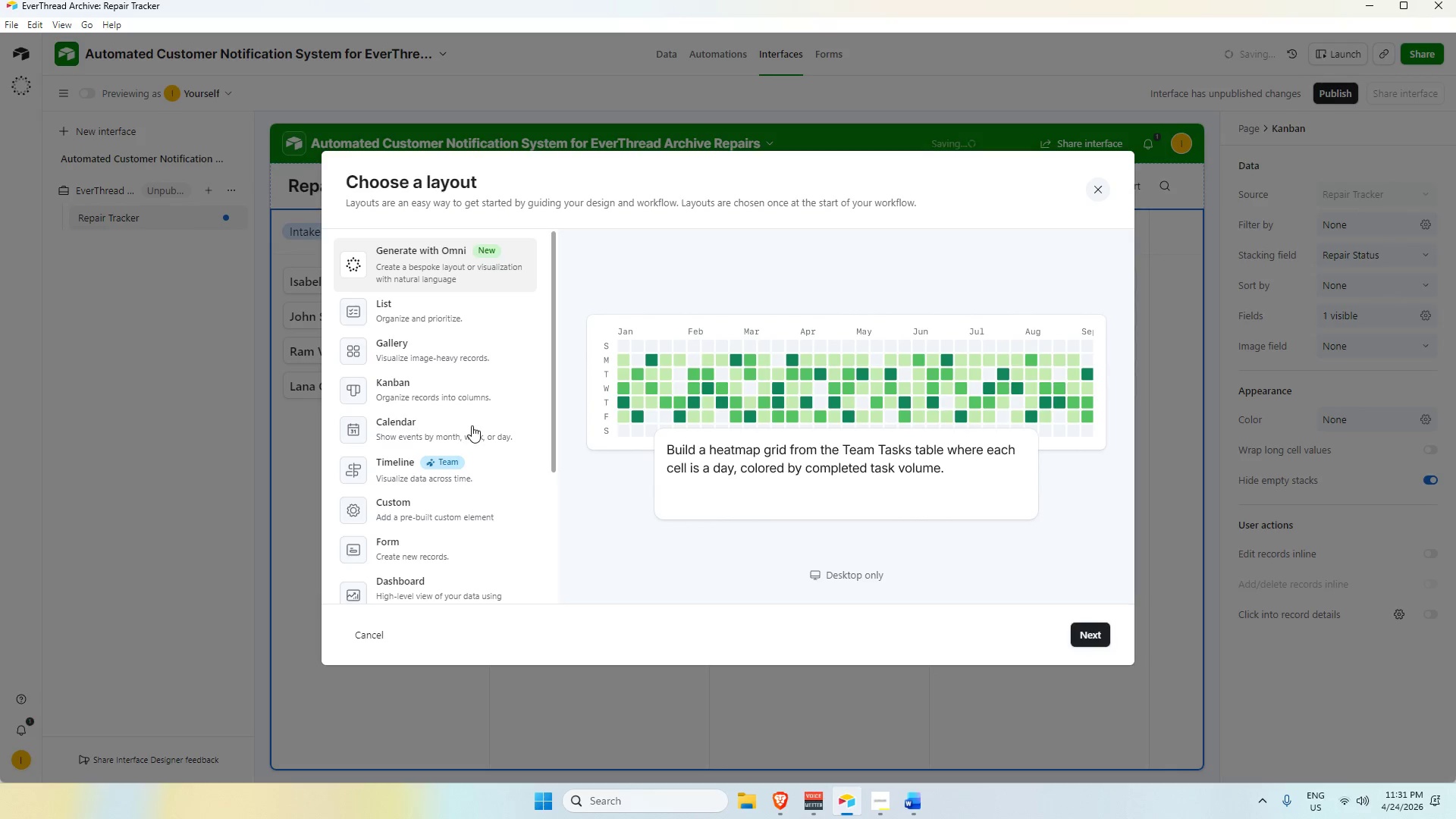 
key(Alt+Tab)
 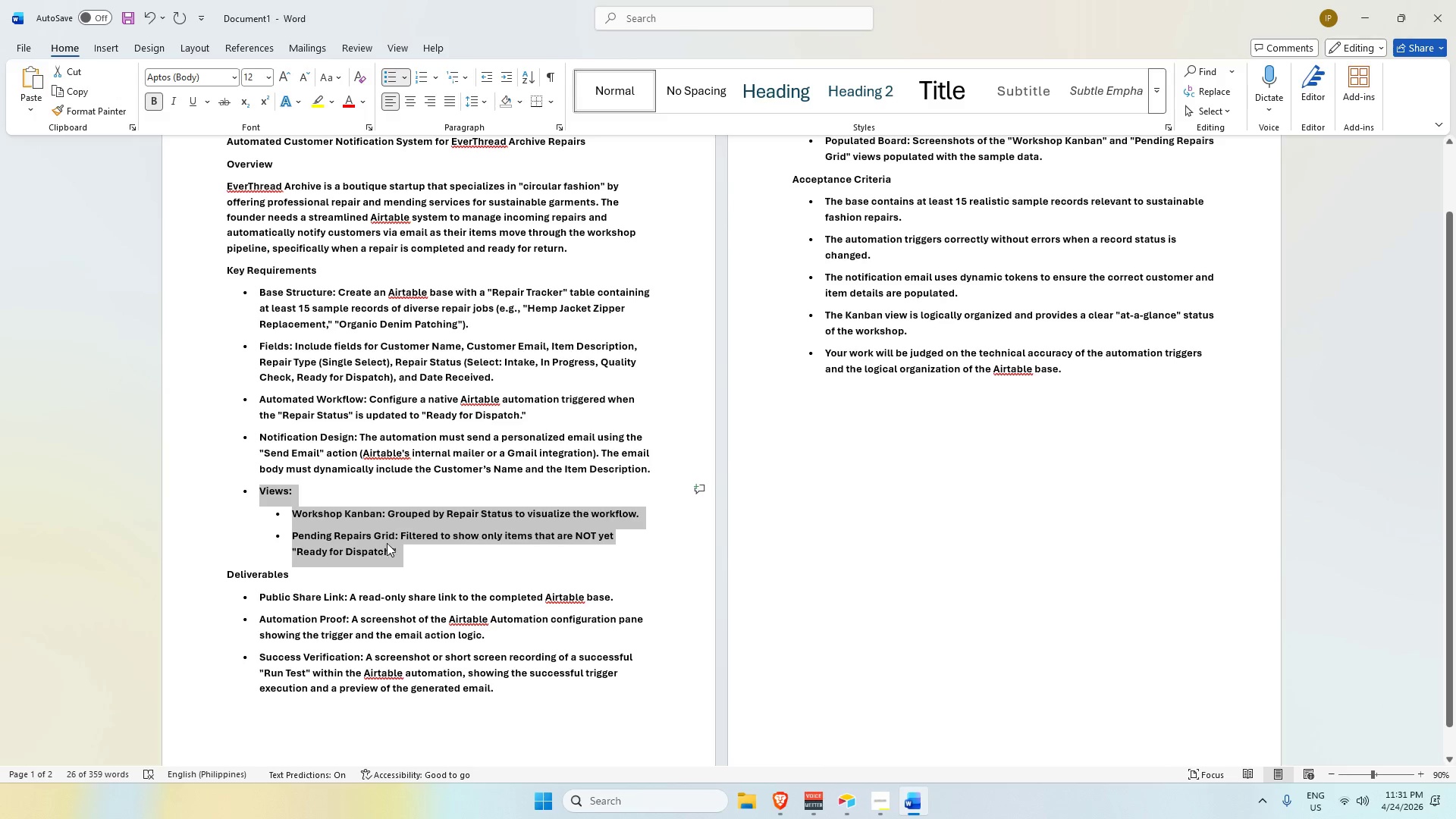 
key(Alt+AltLeft)
 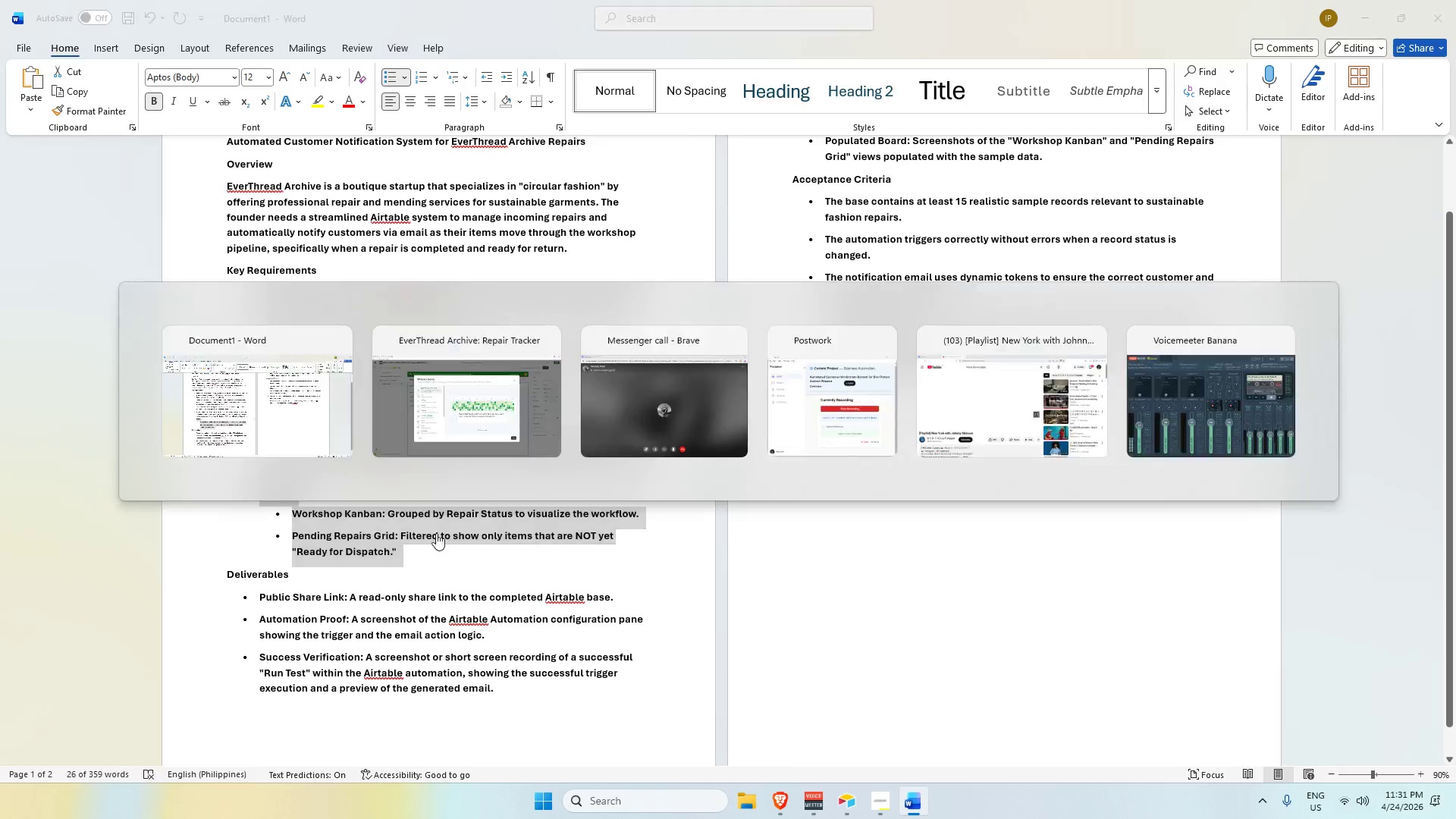 
key(Alt+Tab)
 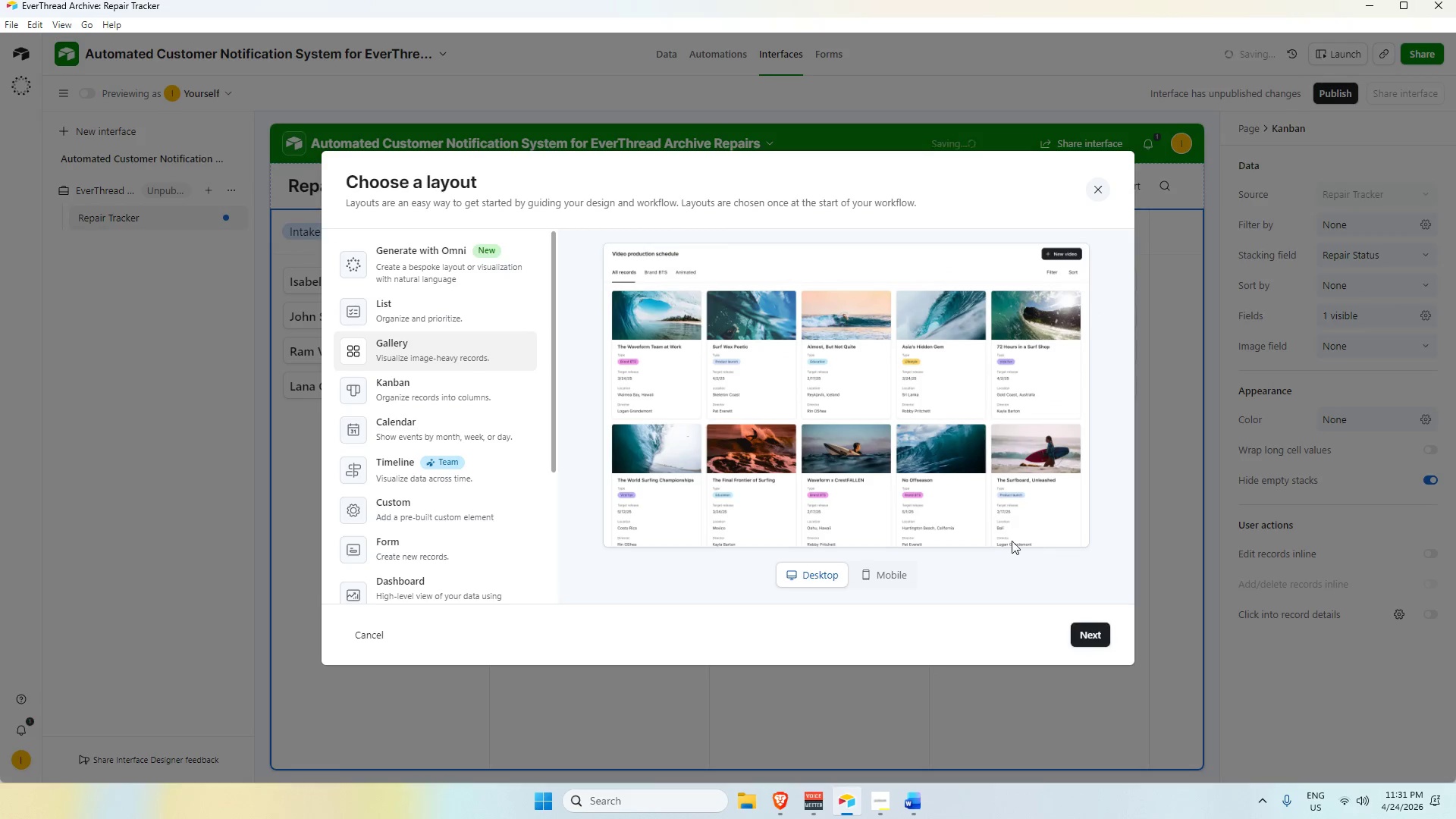 
left_click([1092, 638])
 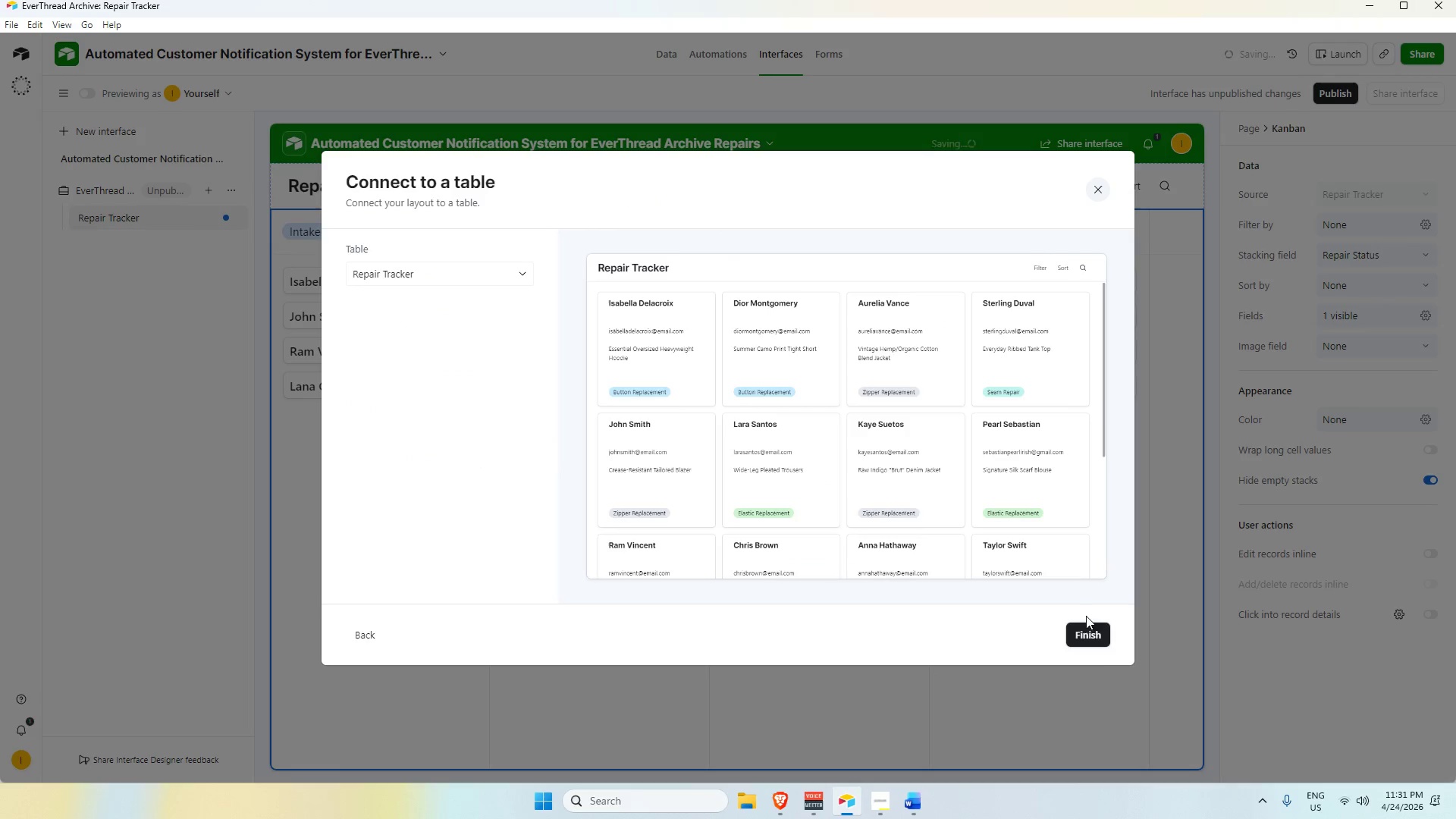 
left_click([1096, 638])
 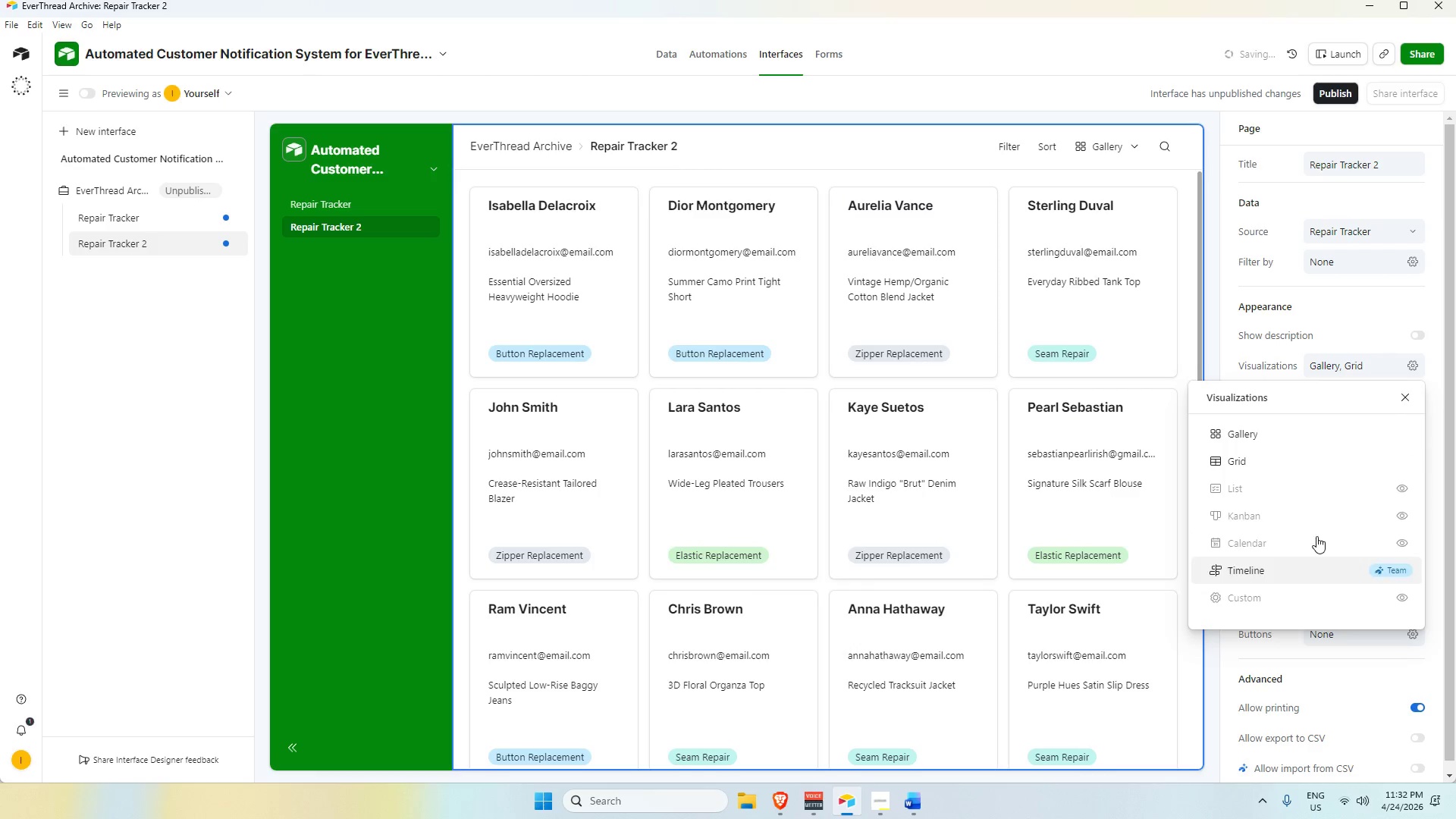 
wait(11.42)
 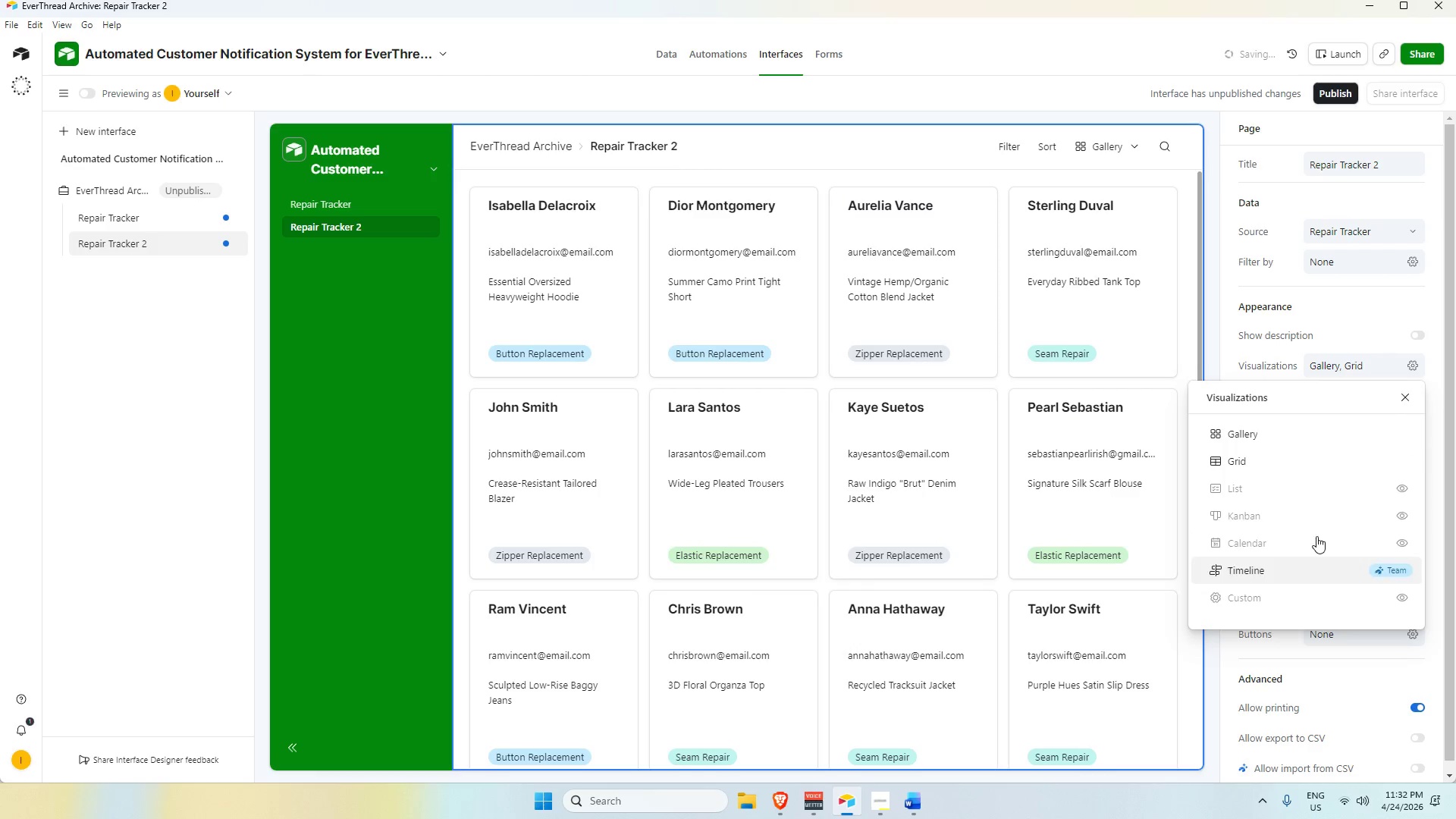 
scroll: coordinate [1300, 518], scroll_direction: up, amount: 1.0
 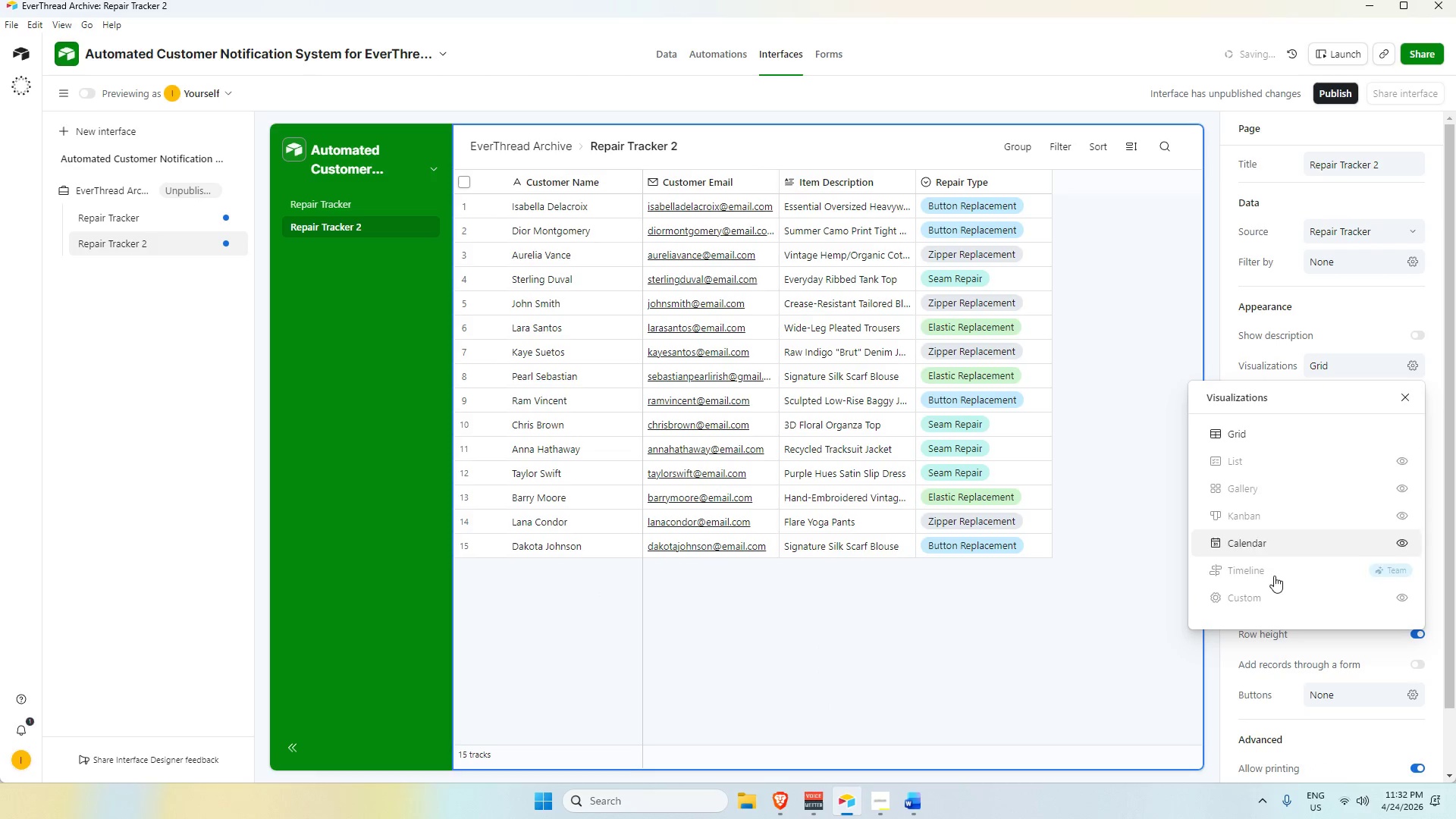 
scroll: coordinate [1276, 582], scroll_direction: down, amount: 2.0
 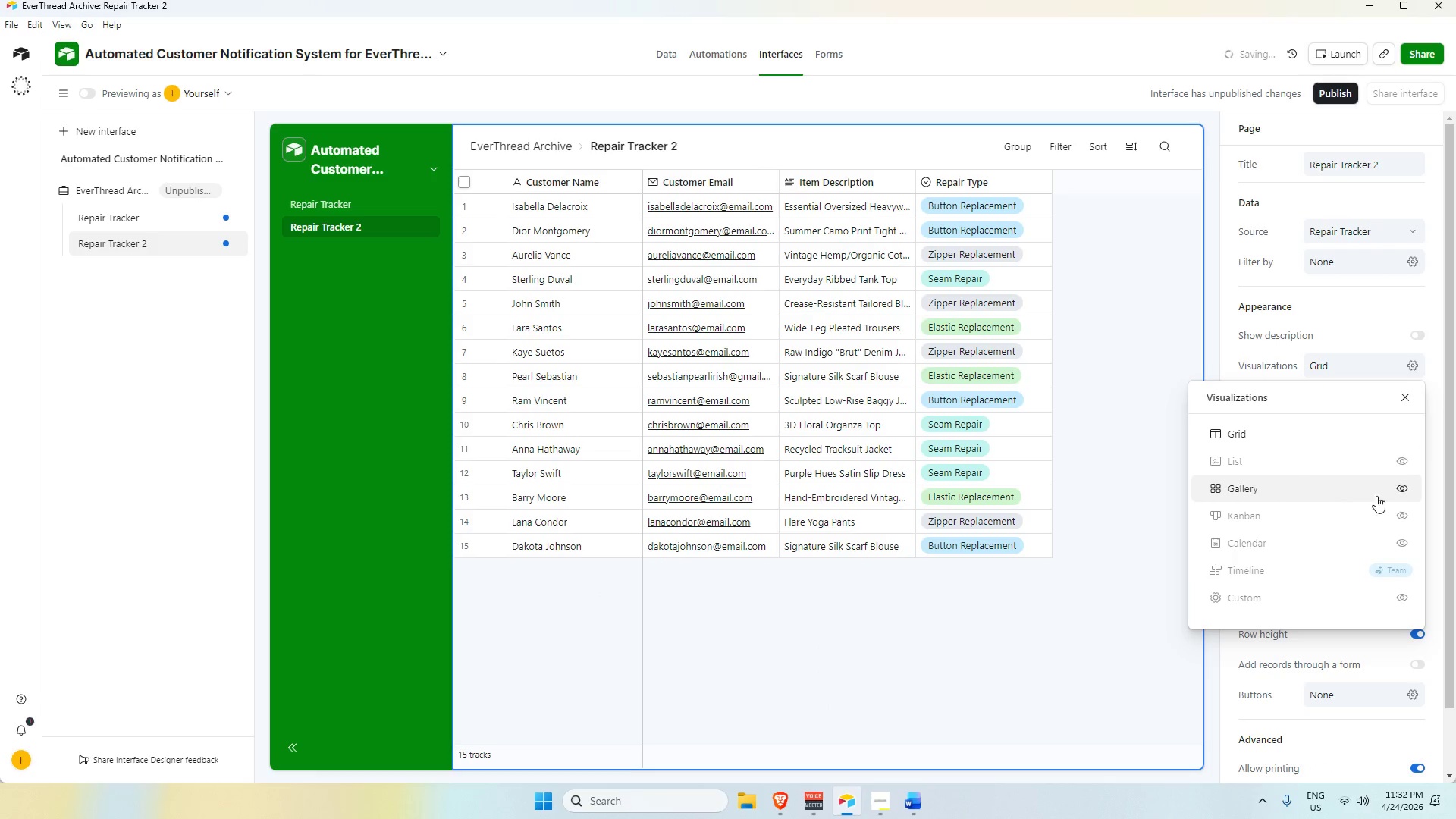 
left_click([1401, 488])
 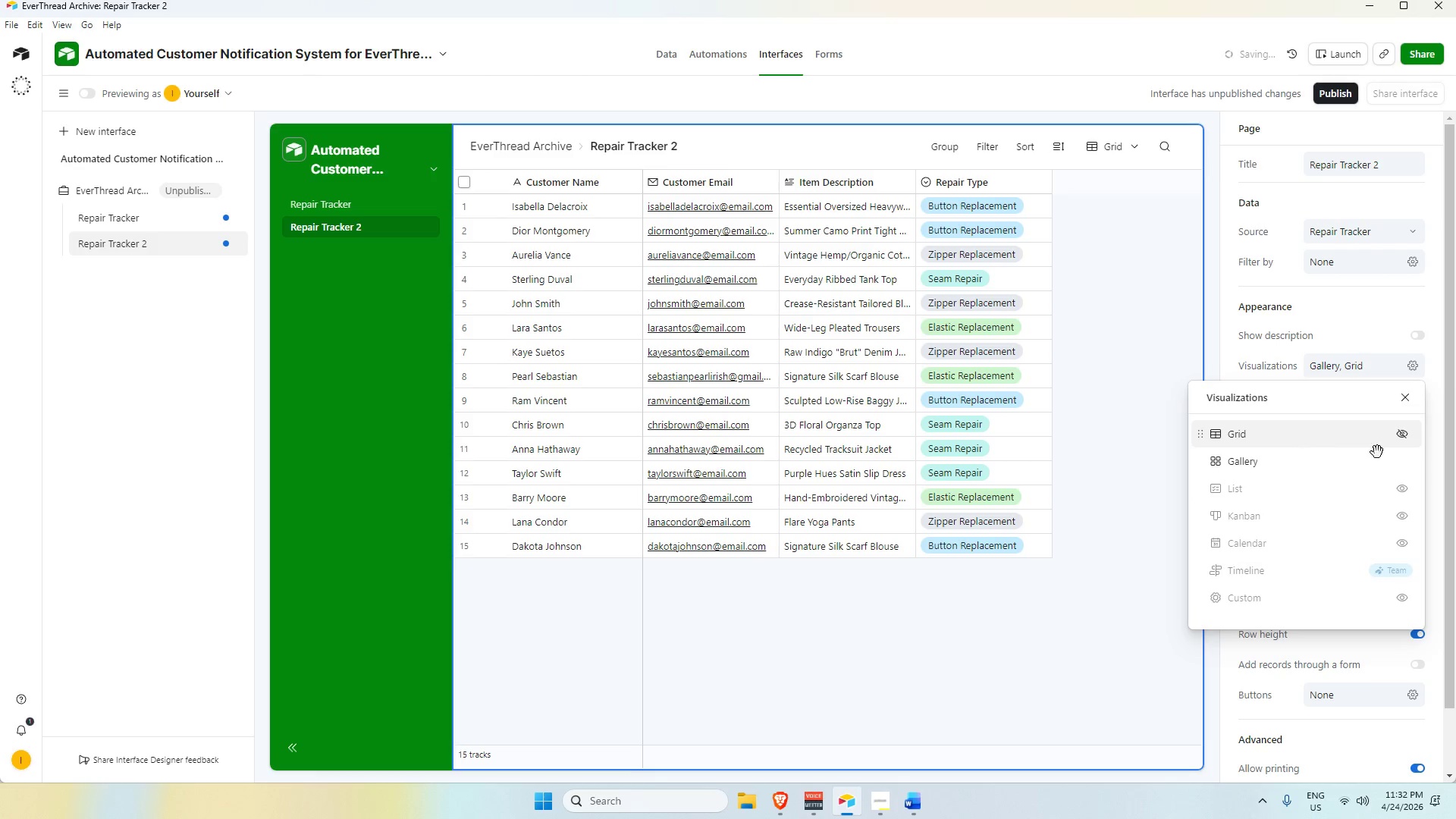 
left_click([1342, 435])
 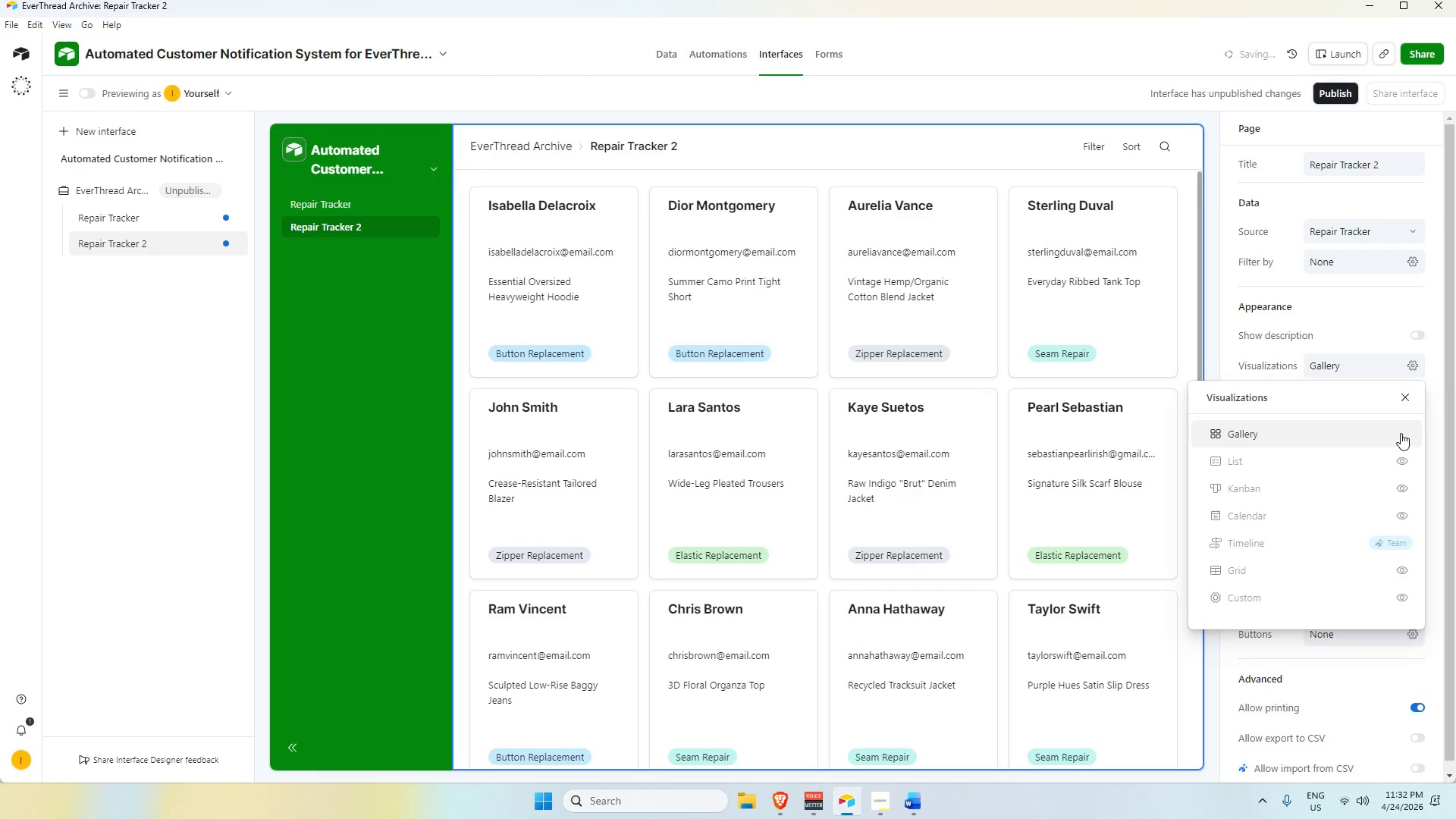 
wait(5.59)
 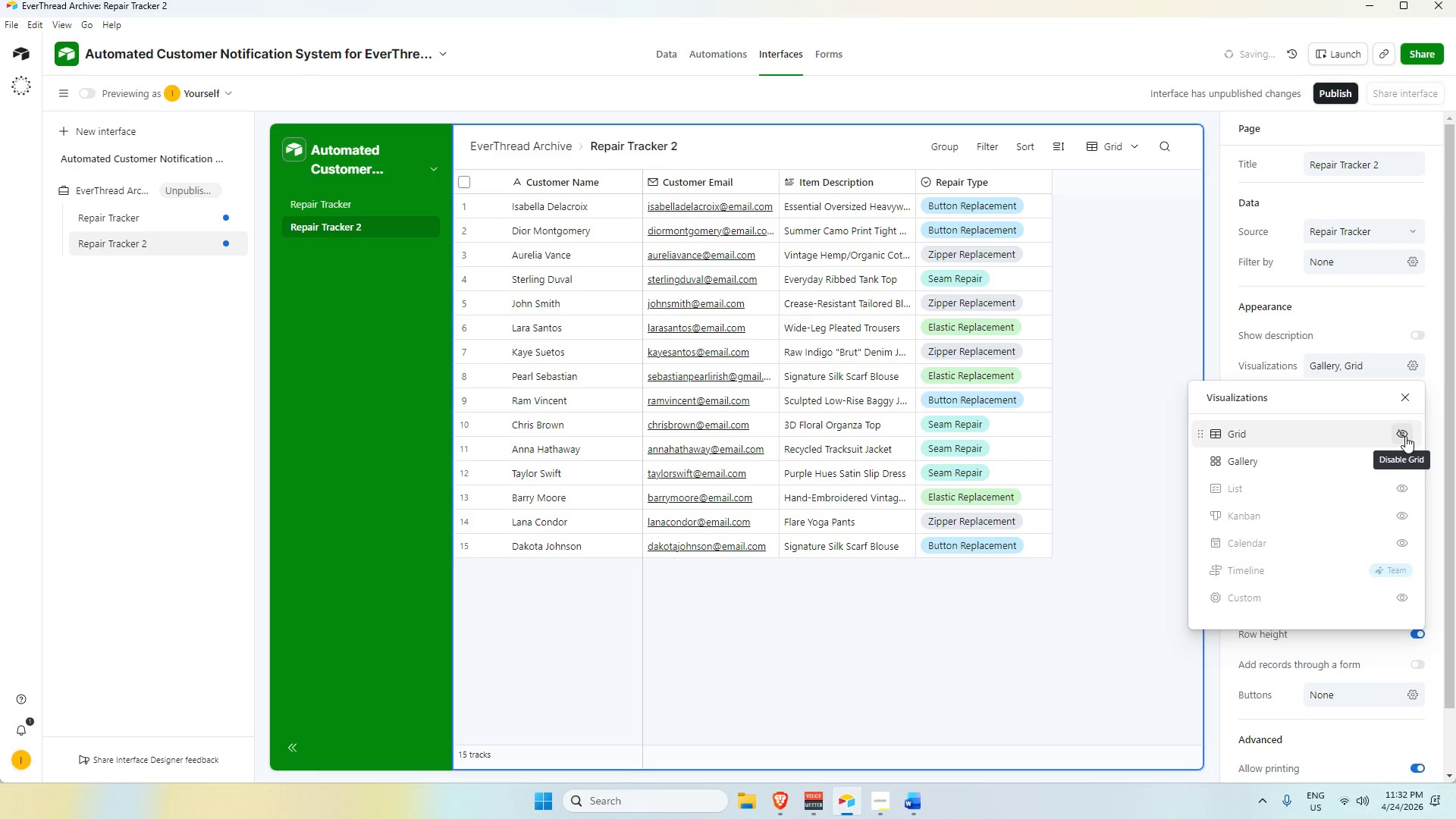 
scroll: coordinate [1338, 573], scroll_direction: up, amount: 2.0
 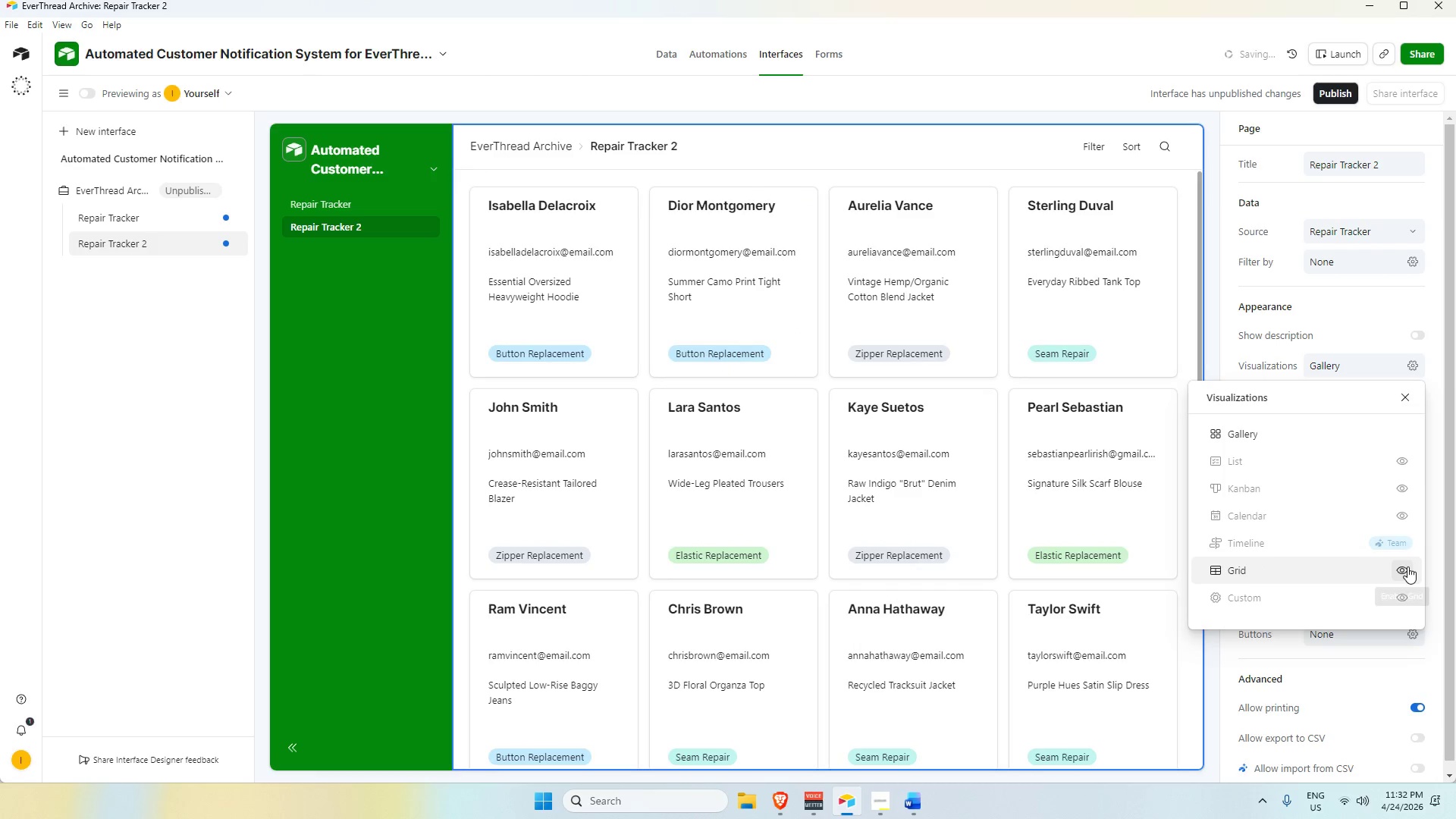 
left_click([1404, 568])
 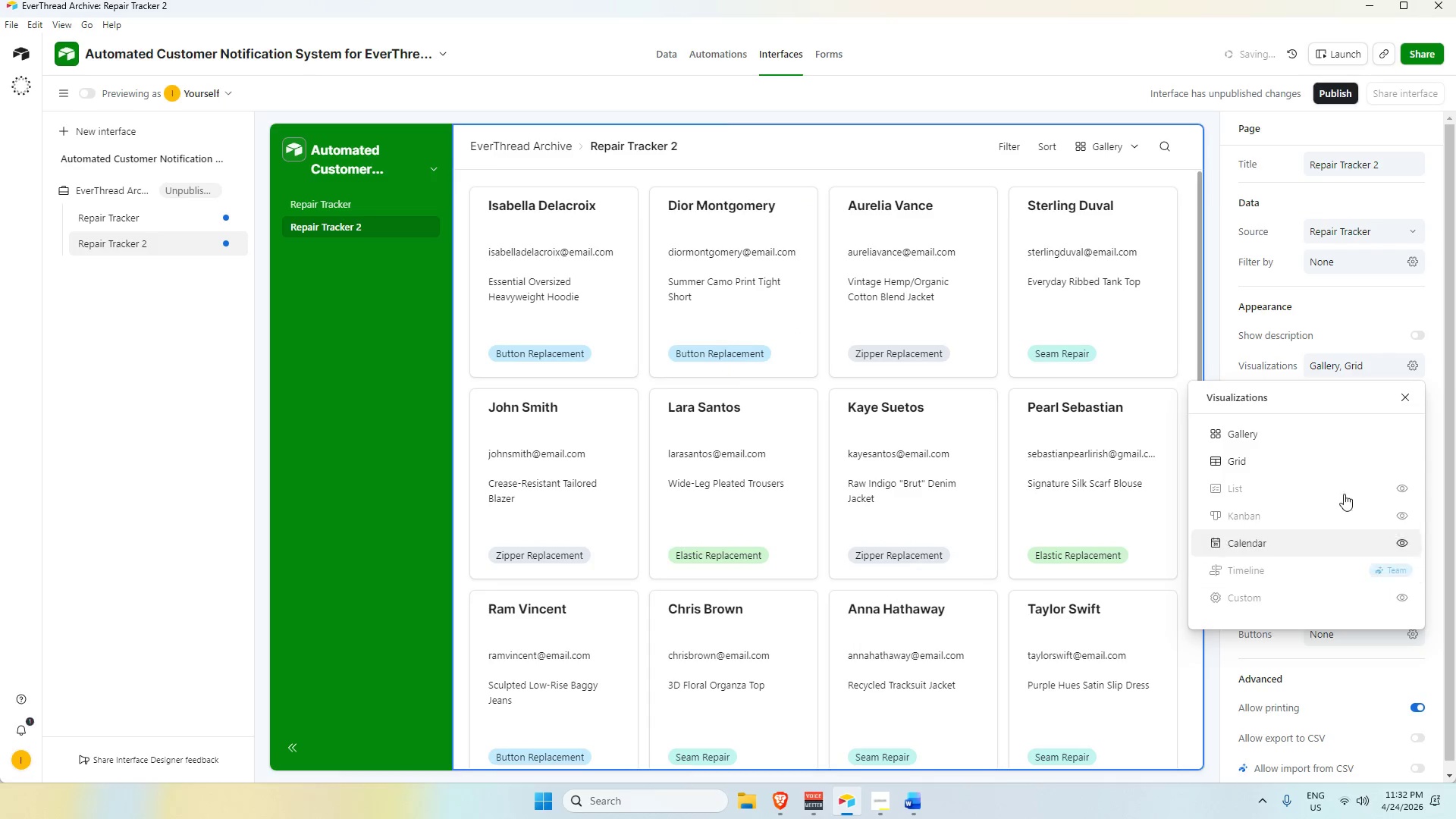 
left_click([1359, 463])
 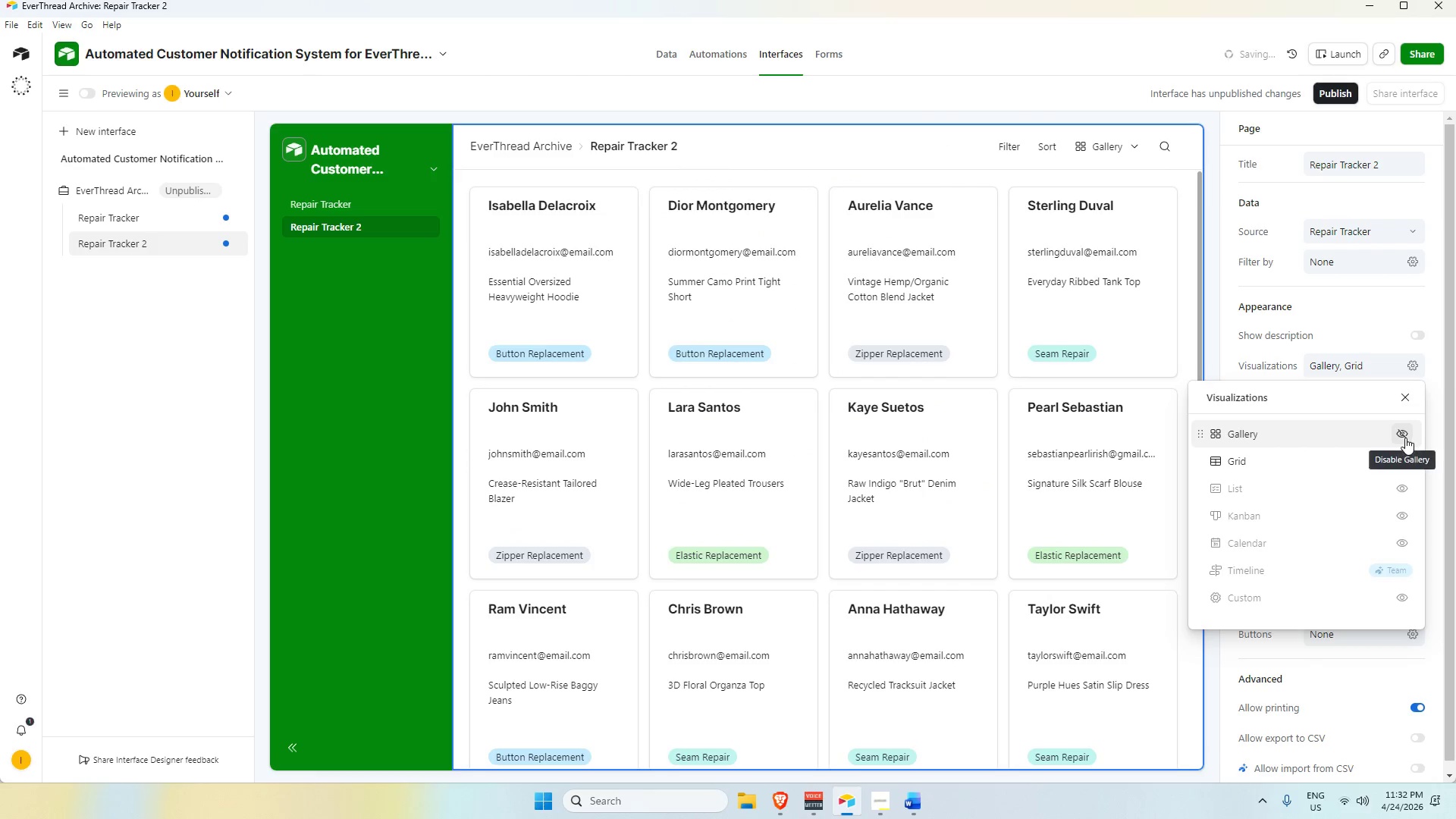 
left_click([1329, 463])
 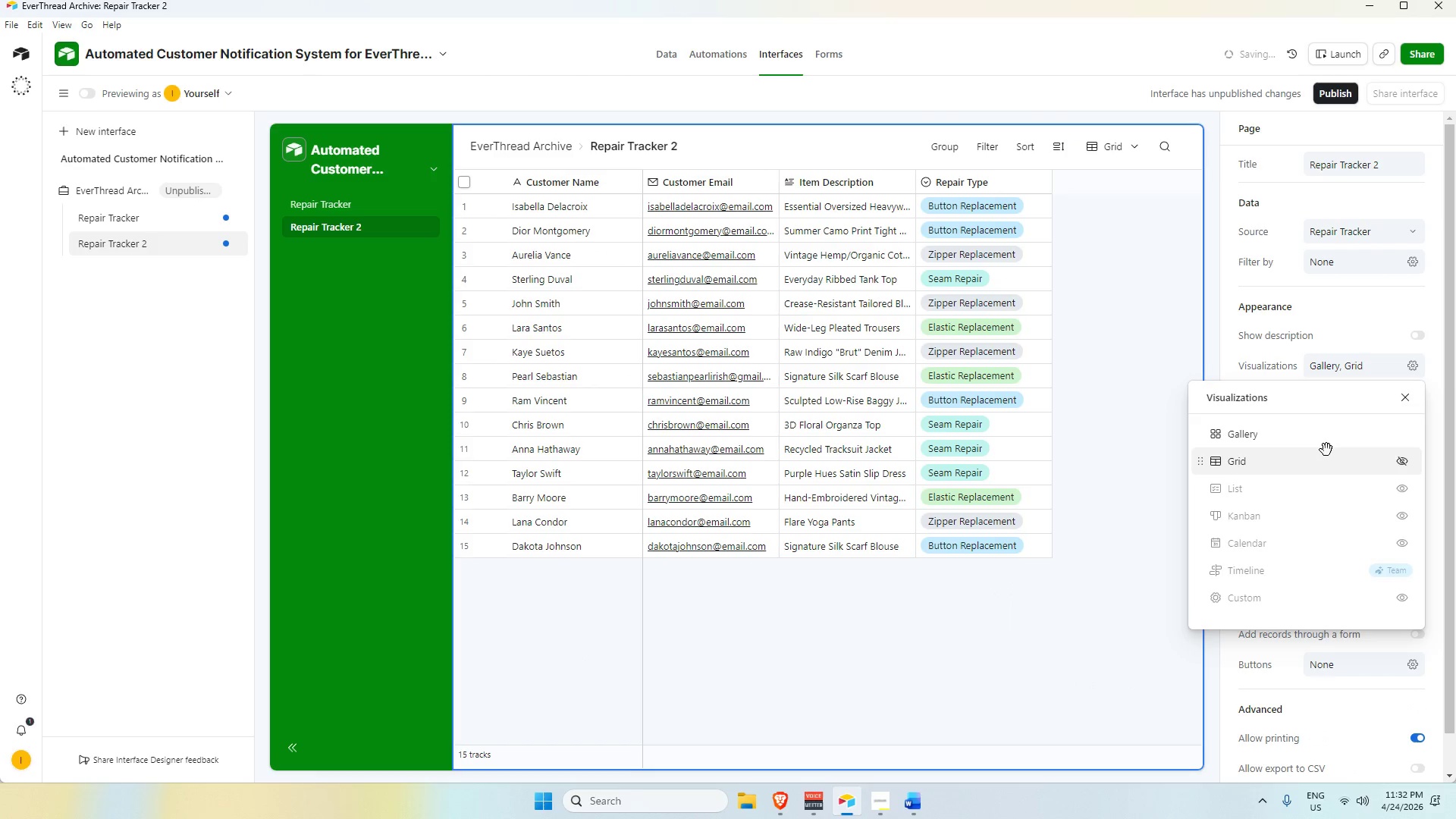 
left_click([1329, 440])
 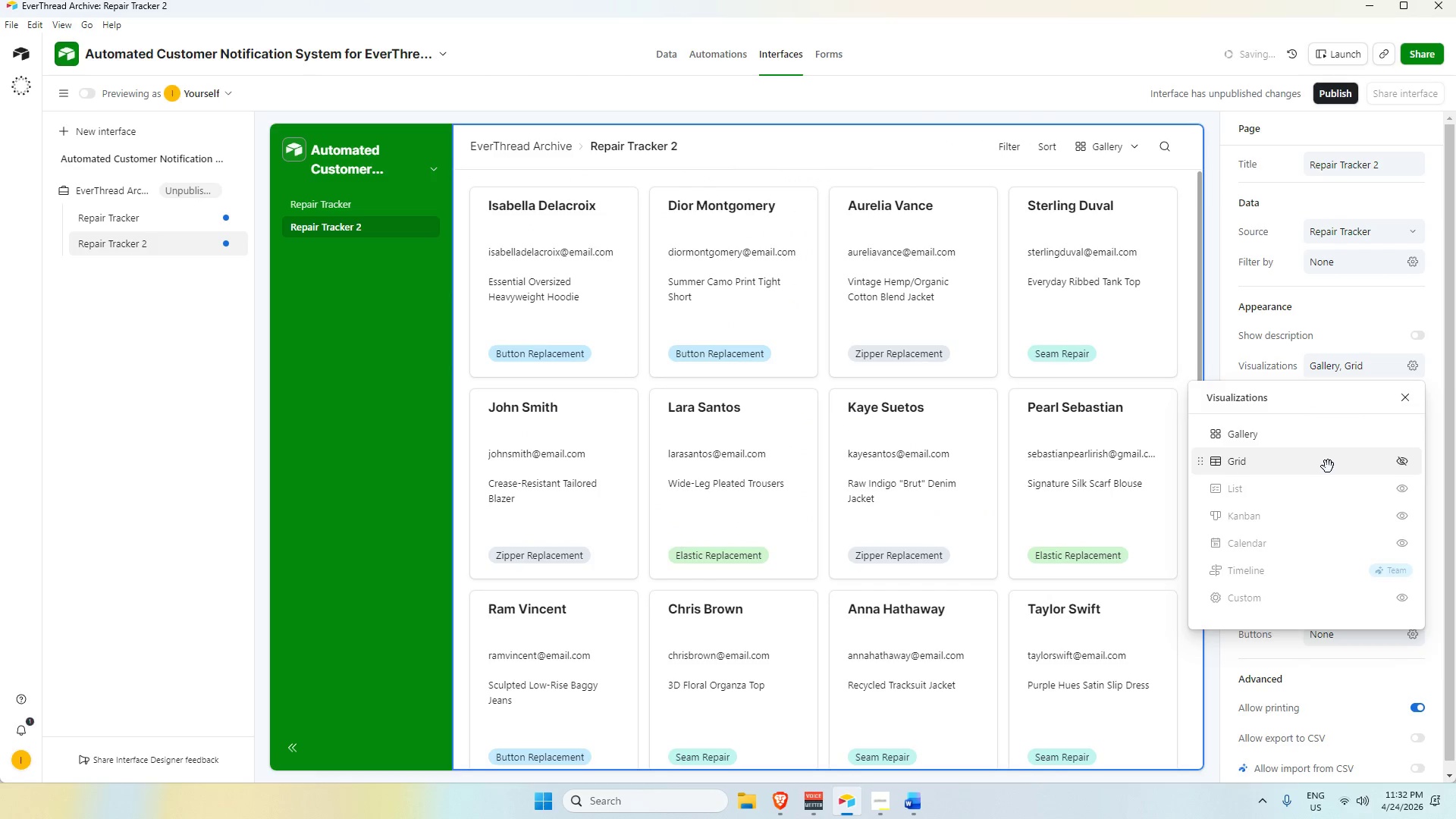 
left_click([1385, 441])
 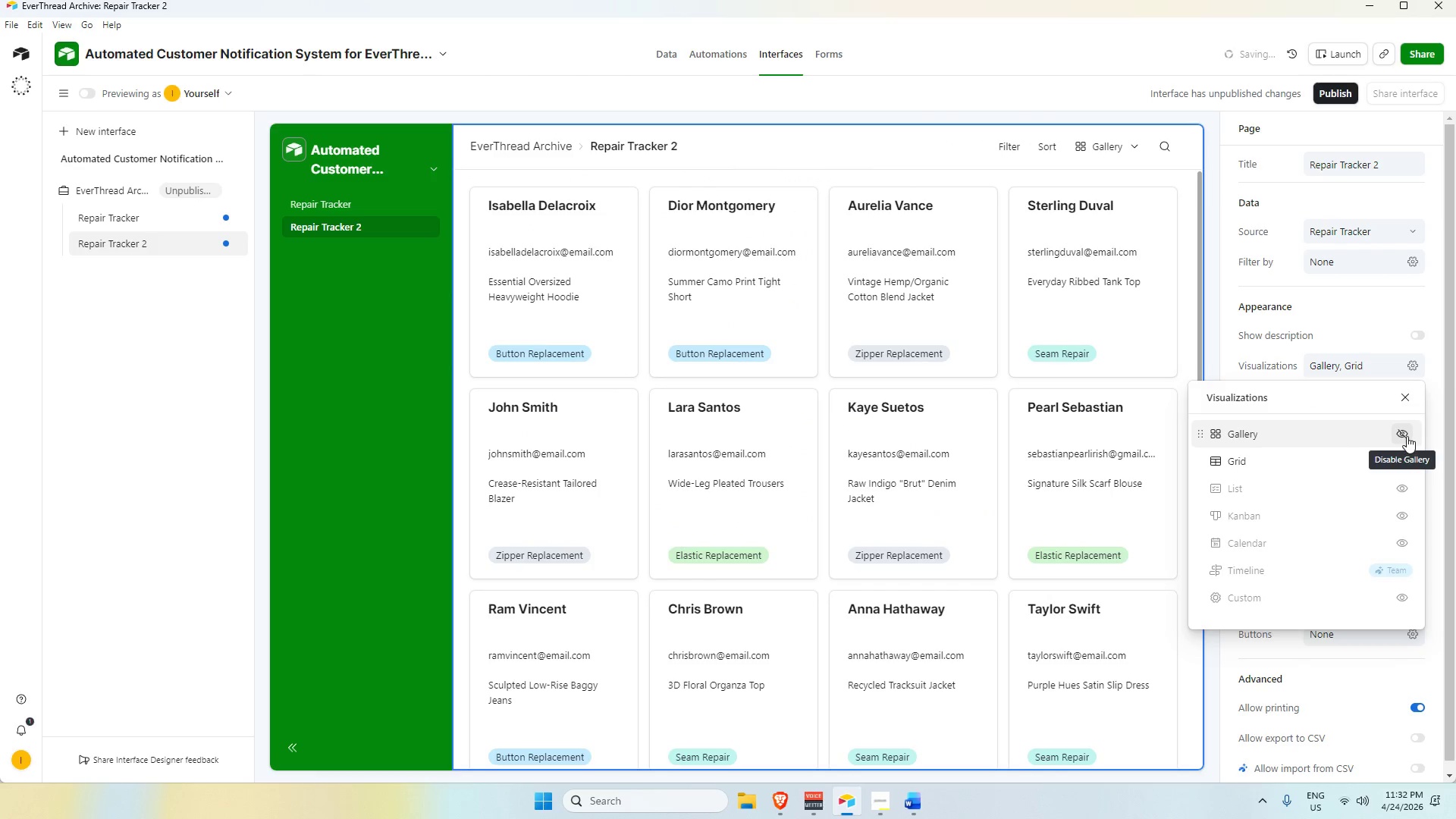 
left_click([1406, 436])
 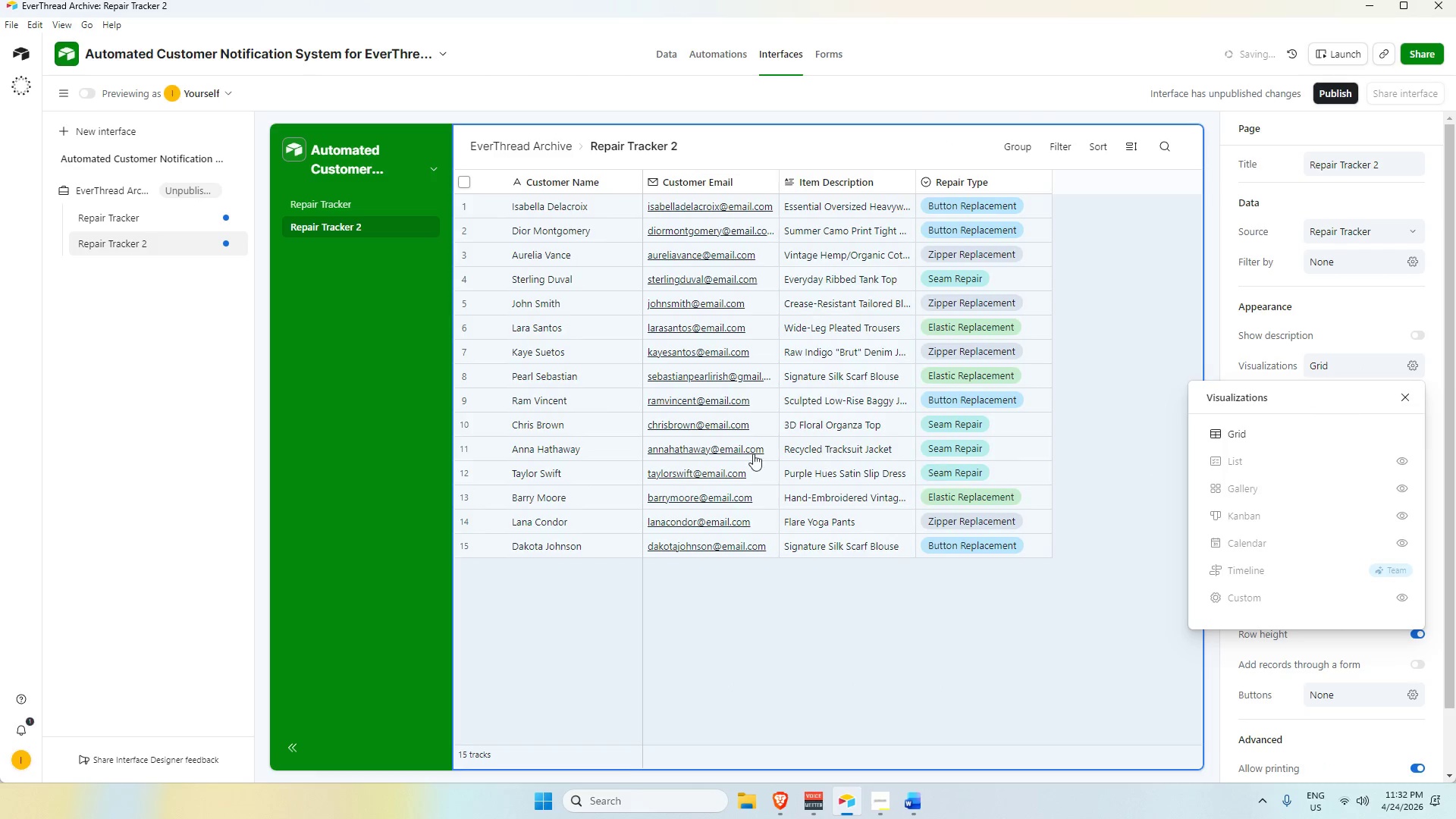 
left_click([978, 601])
 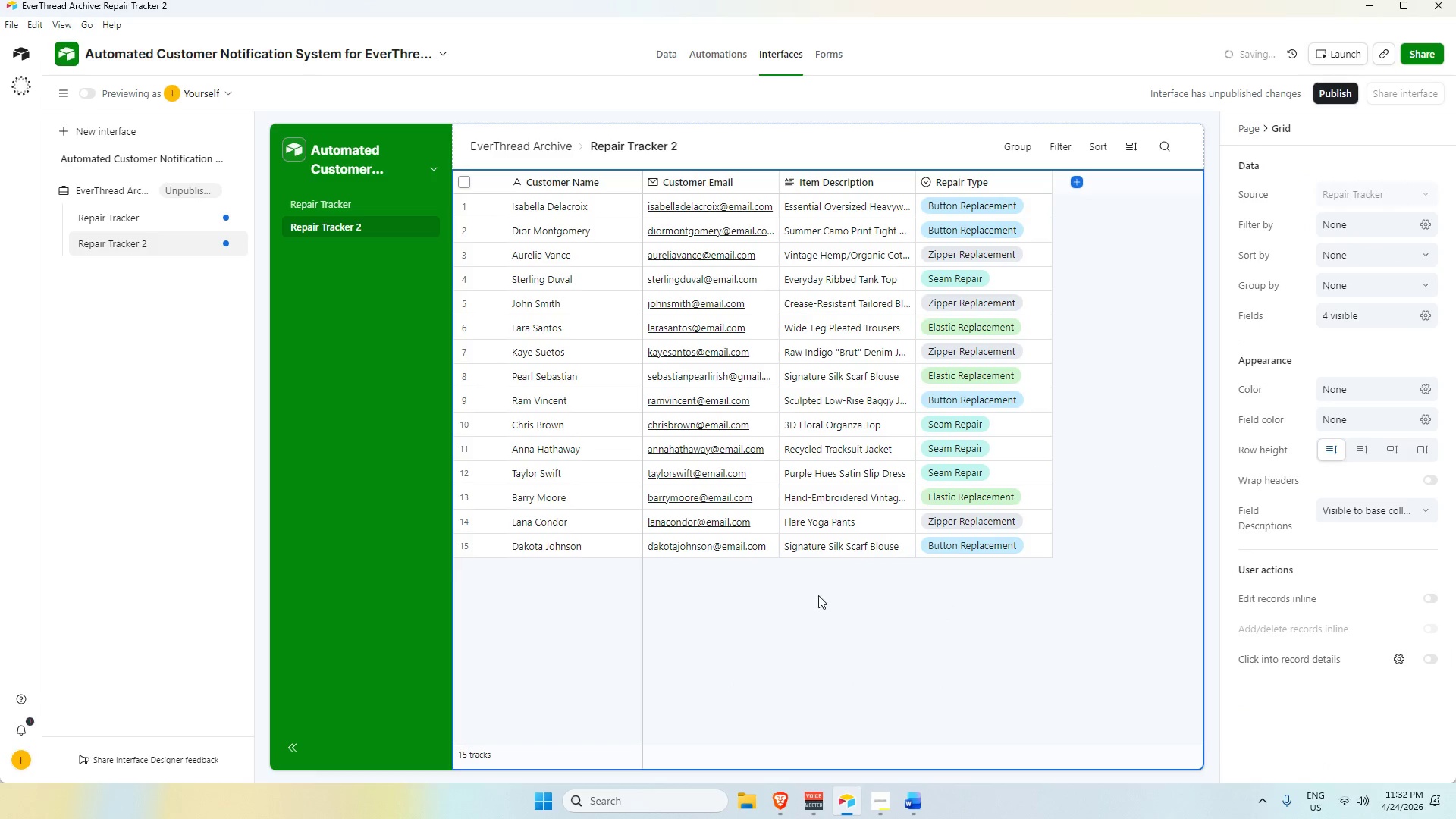 
left_click([903, 626])
 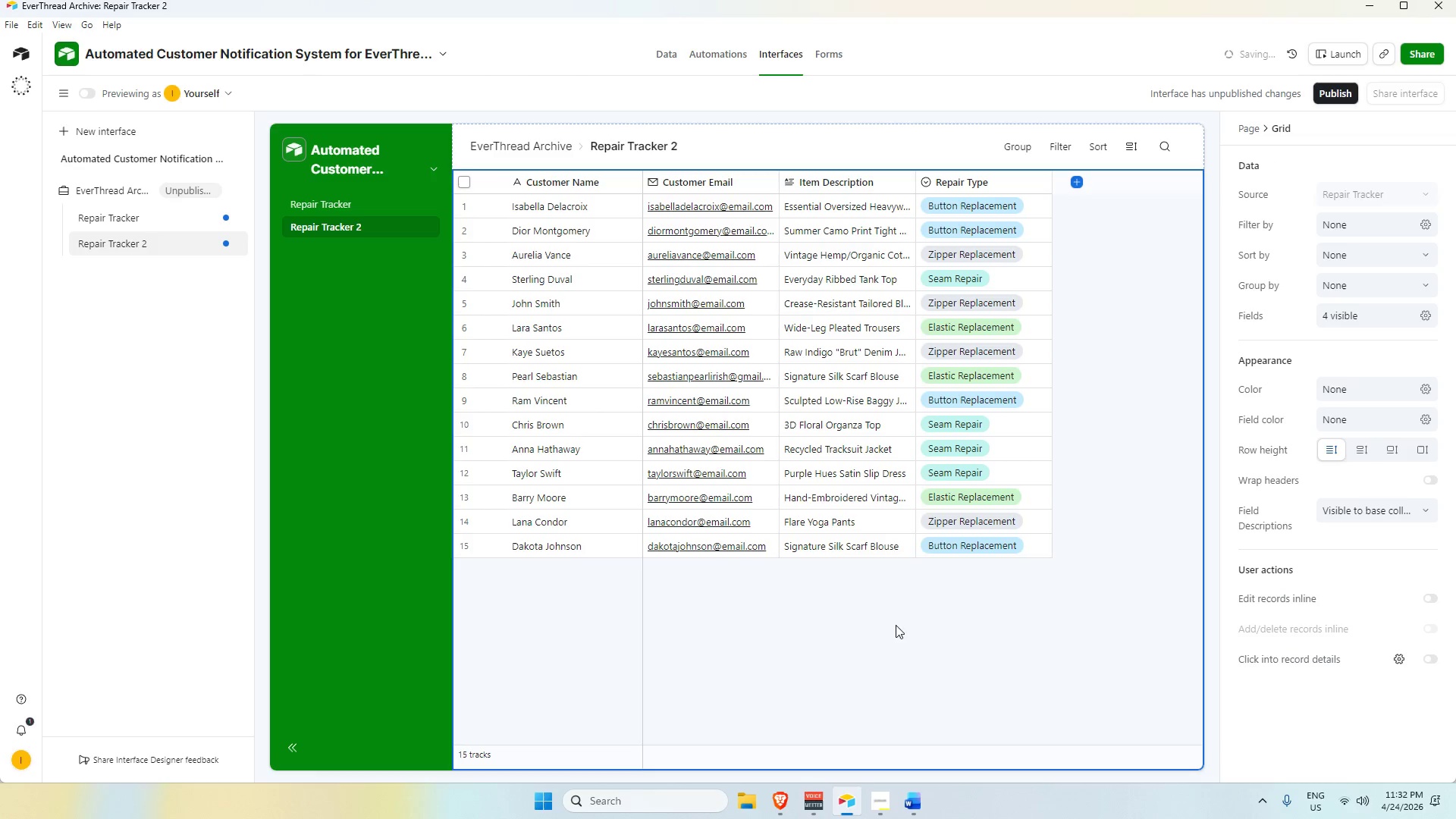 
scroll: coordinate [756, 326], scroll_direction: up, amount: 3.0
 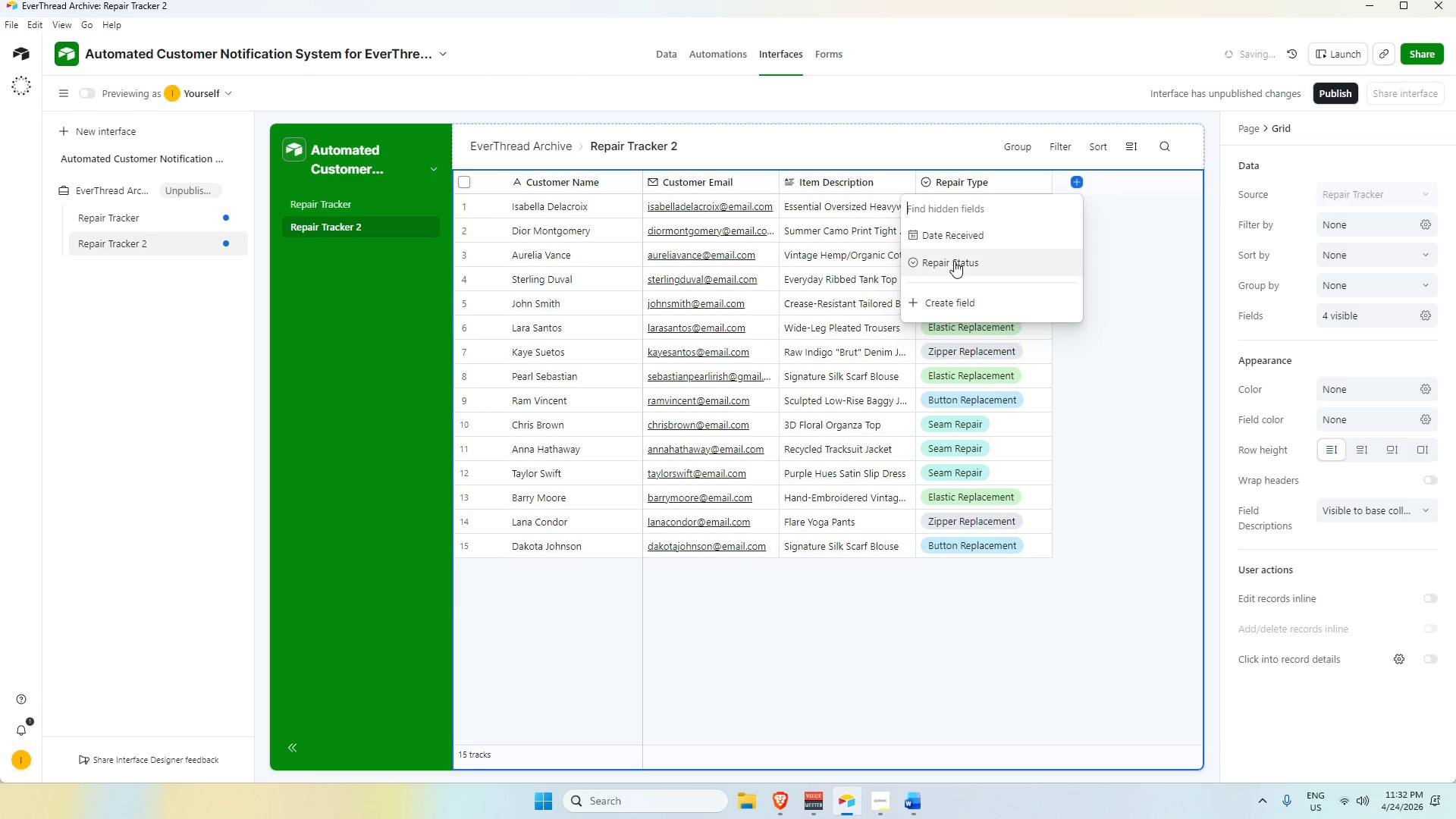 
wait(7.09)
 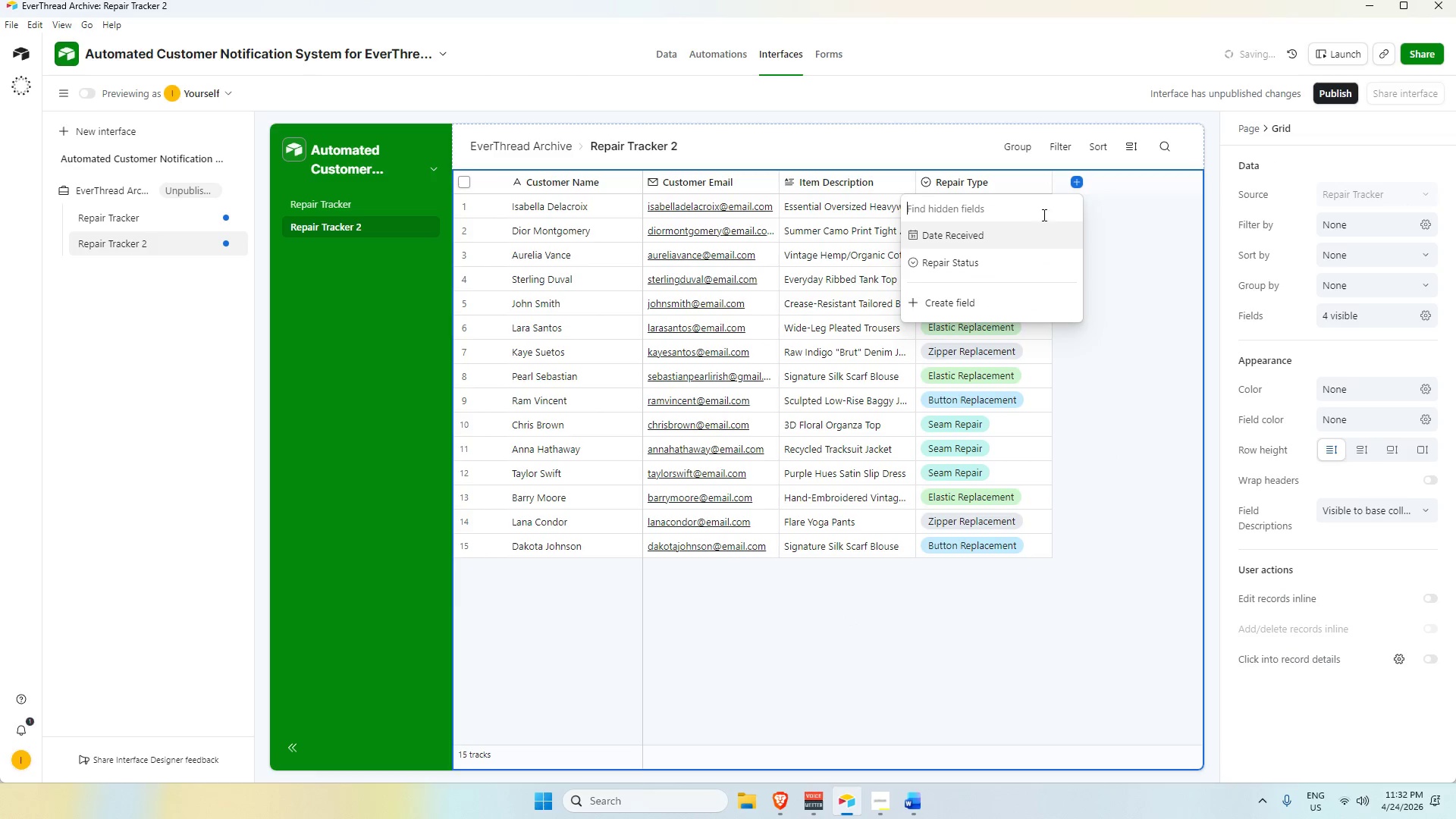 
key(Alt+AltLeft)
 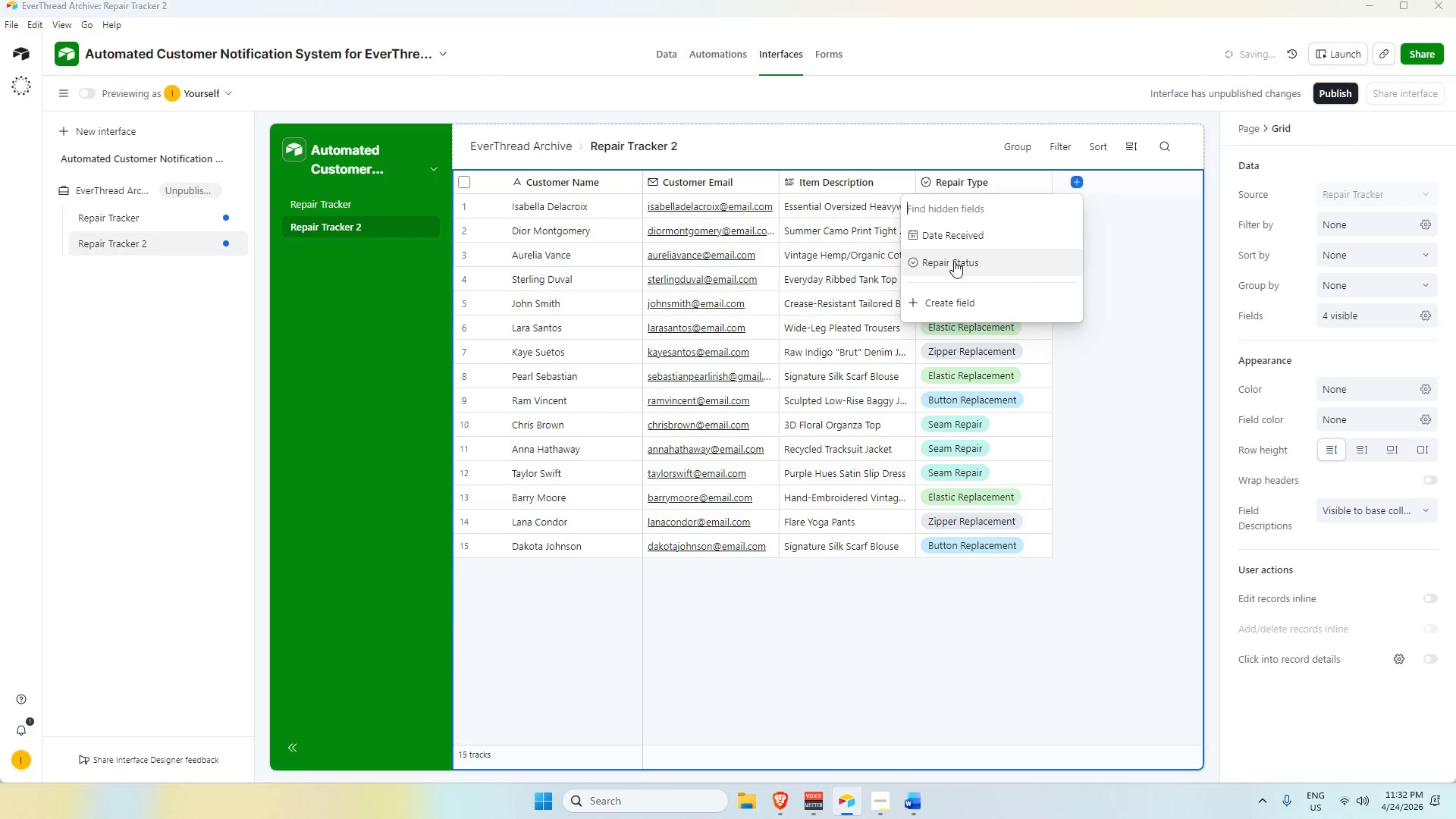 
key(Alt+Tab)
 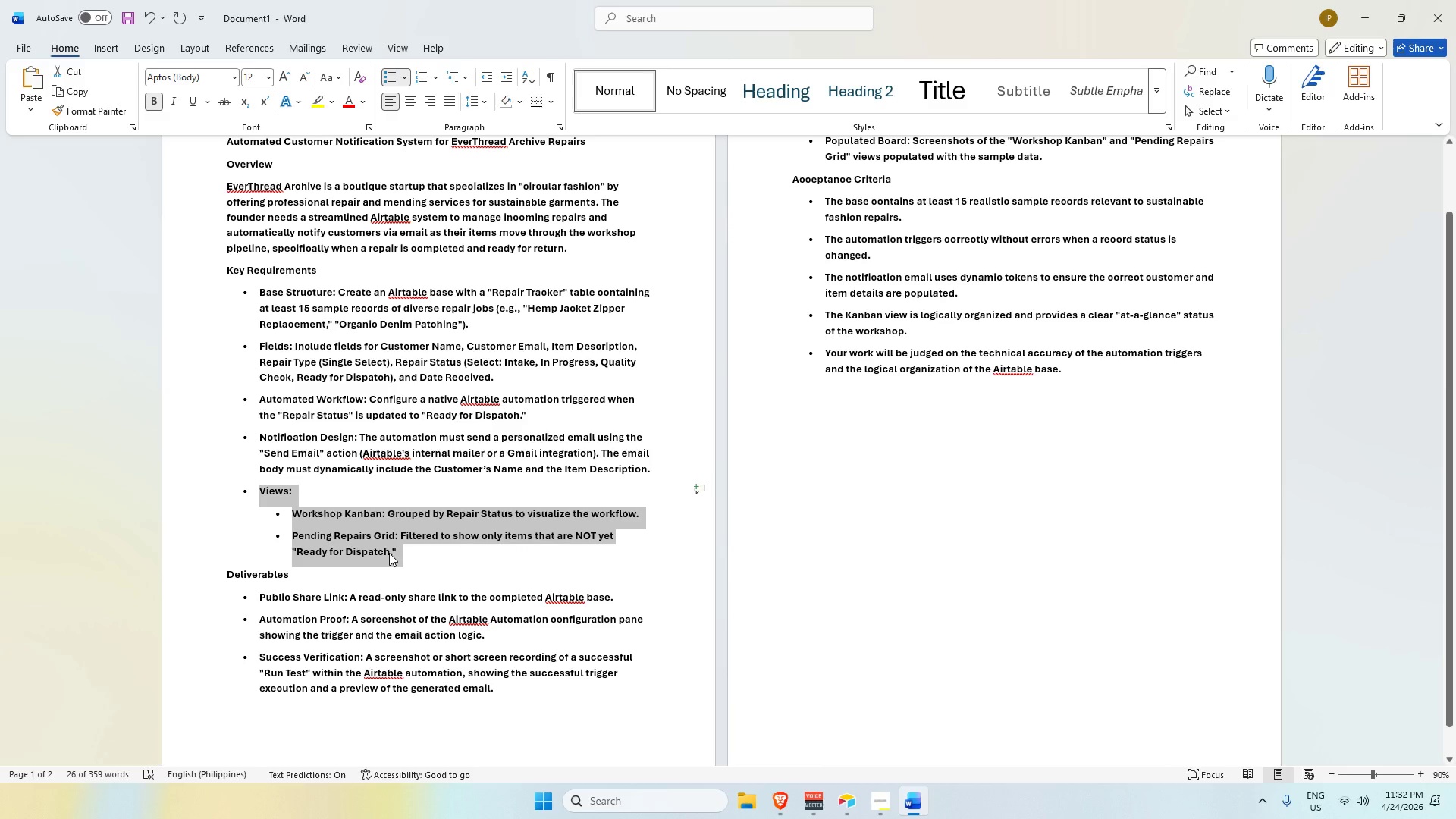 
wait(6.48)
 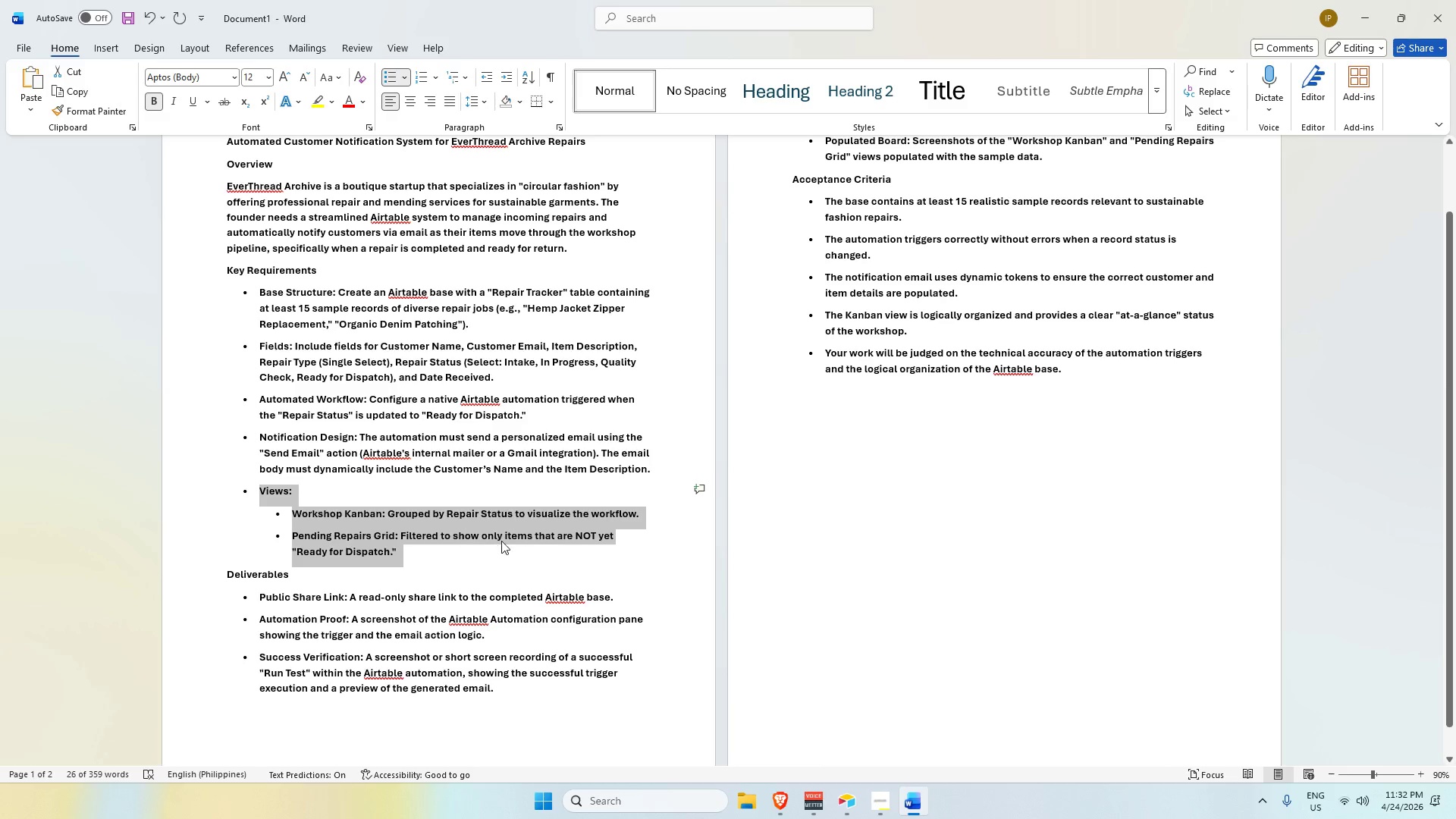 
key(Alt+AltLeft)
 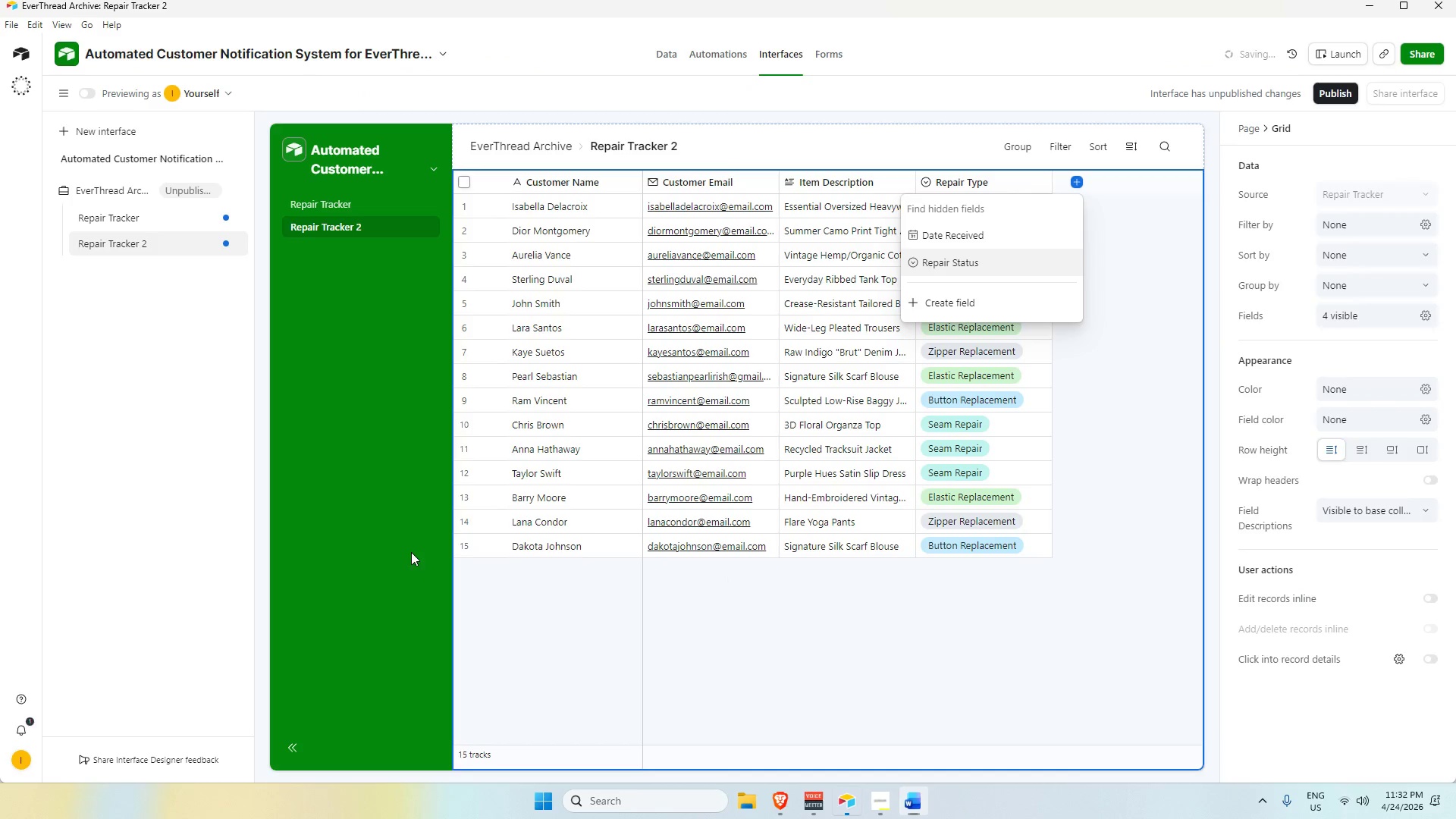 
key(Alt+Tab)
 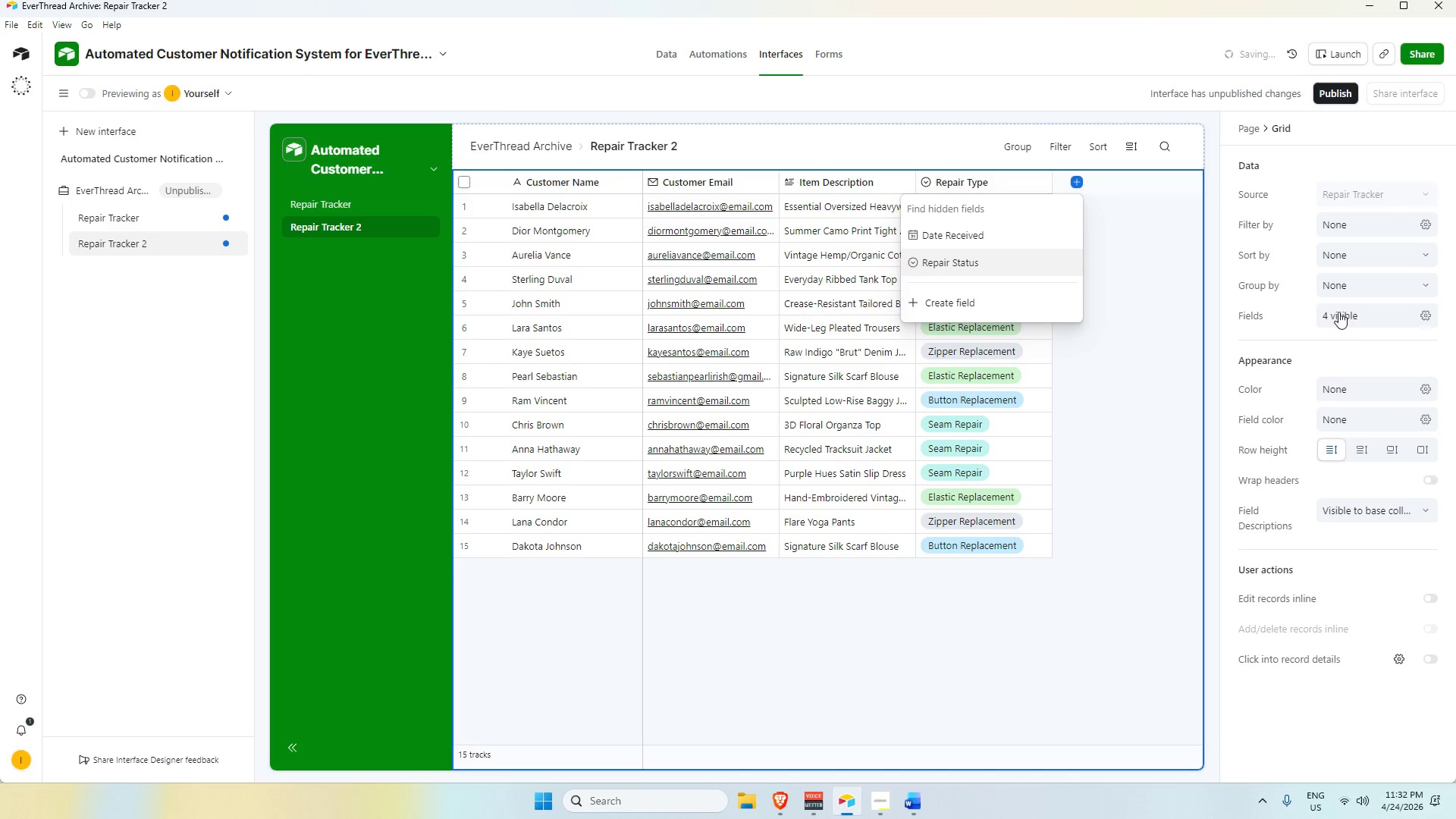 
left_click([1116, 420])
 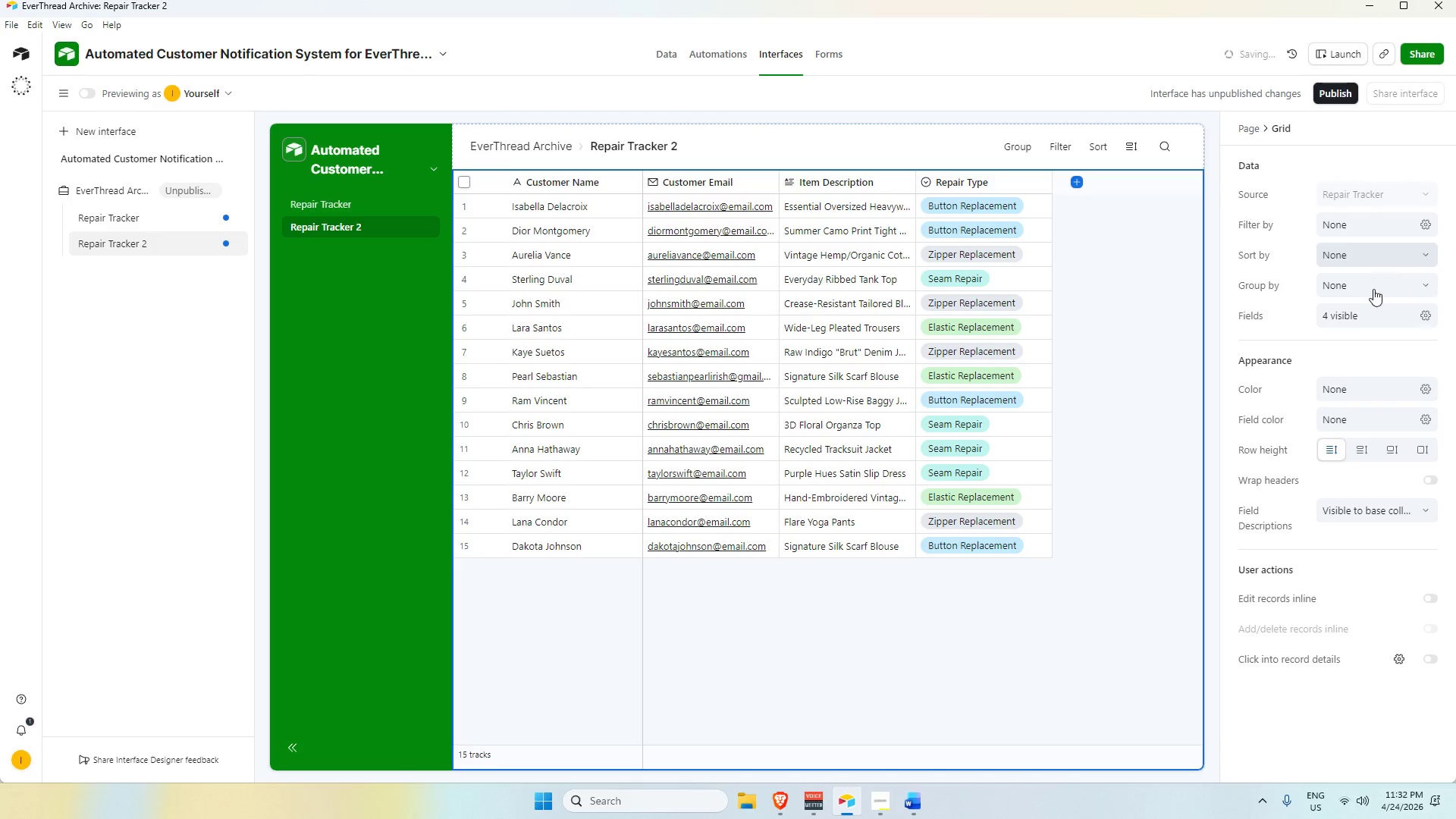 
left_click([1368, 316])
 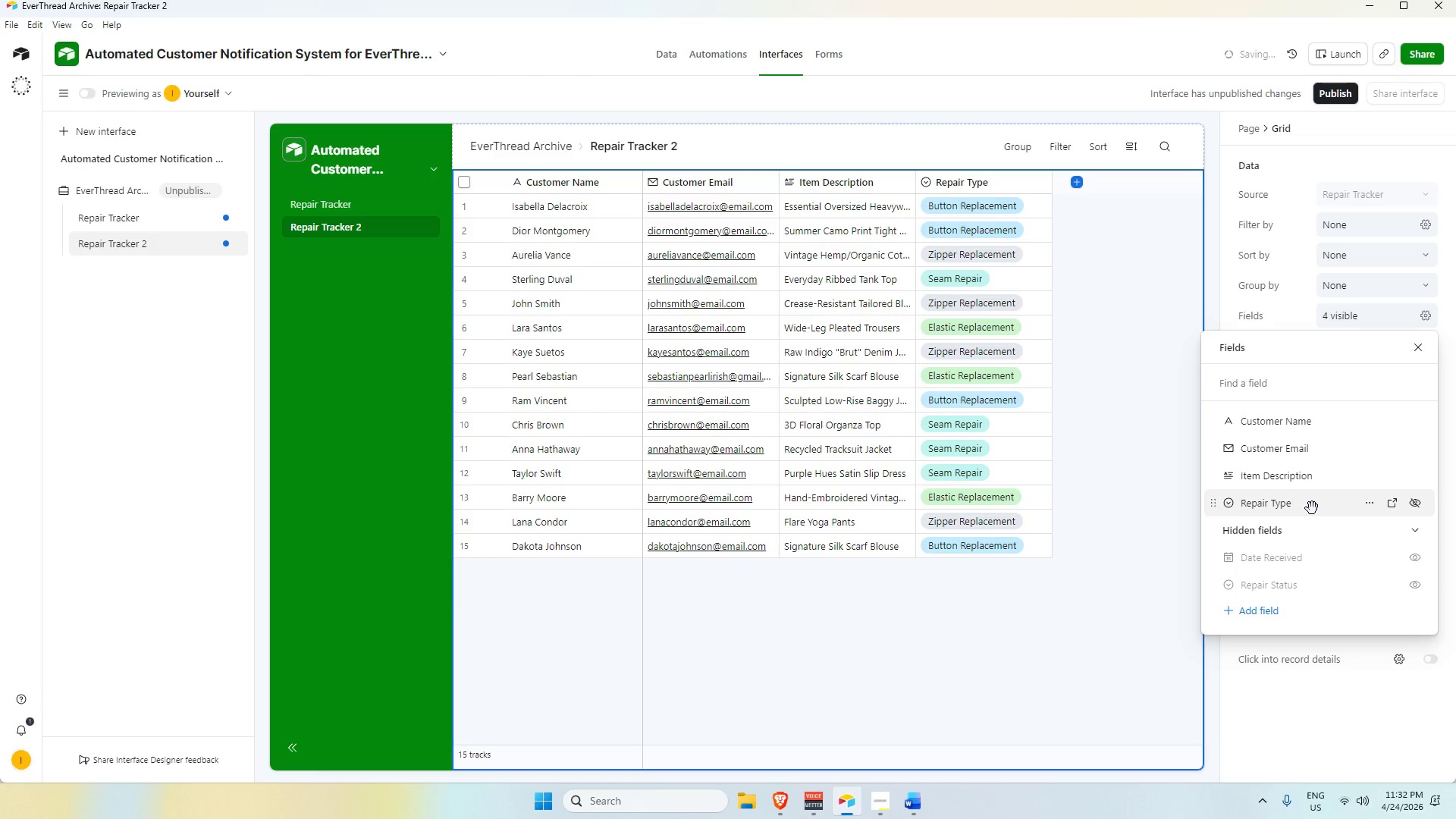 
scroll: coordinate [1316, 530], scroll_direction: down, amount: 2.0
 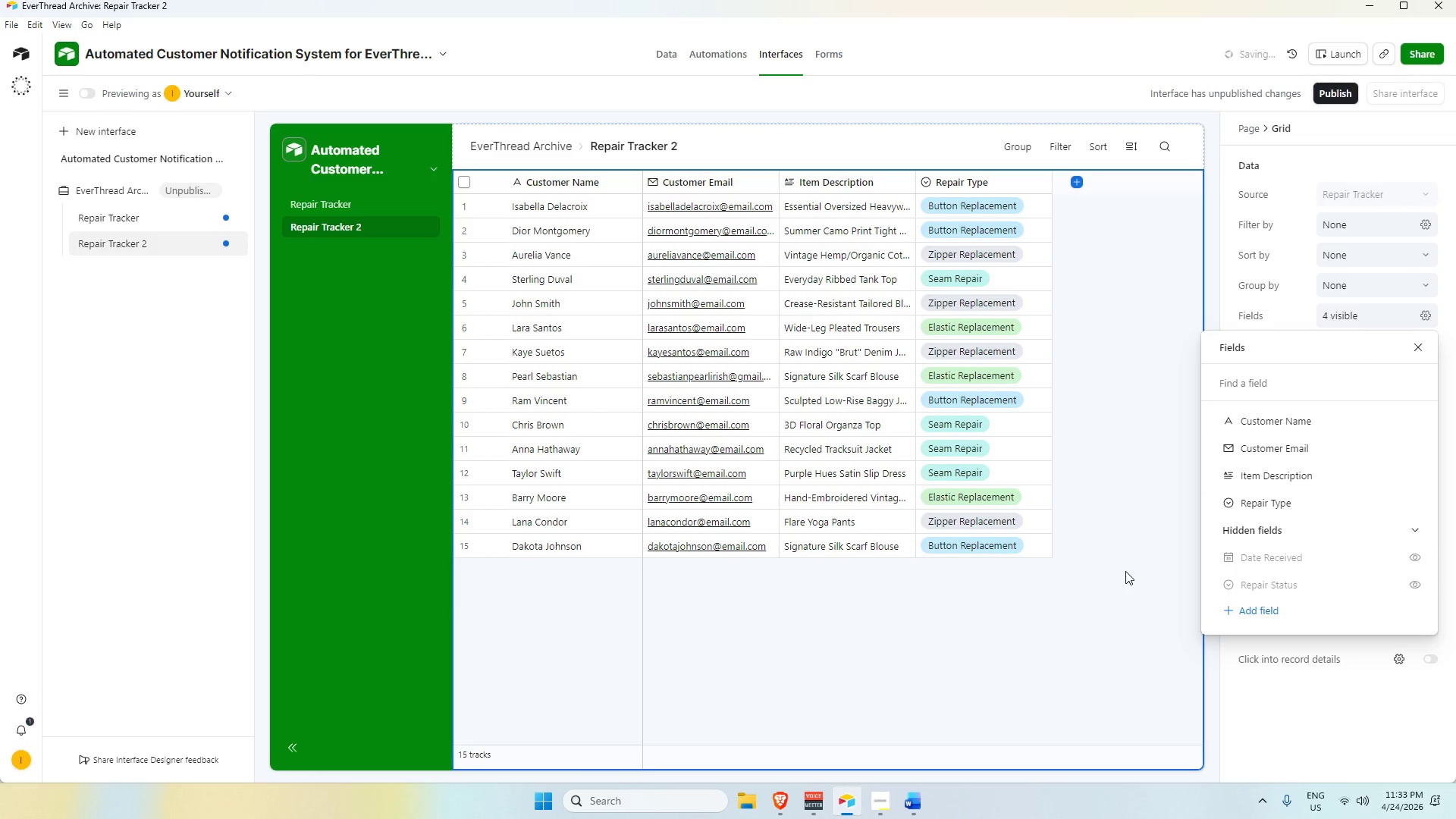 
left_click([1125, 571])
 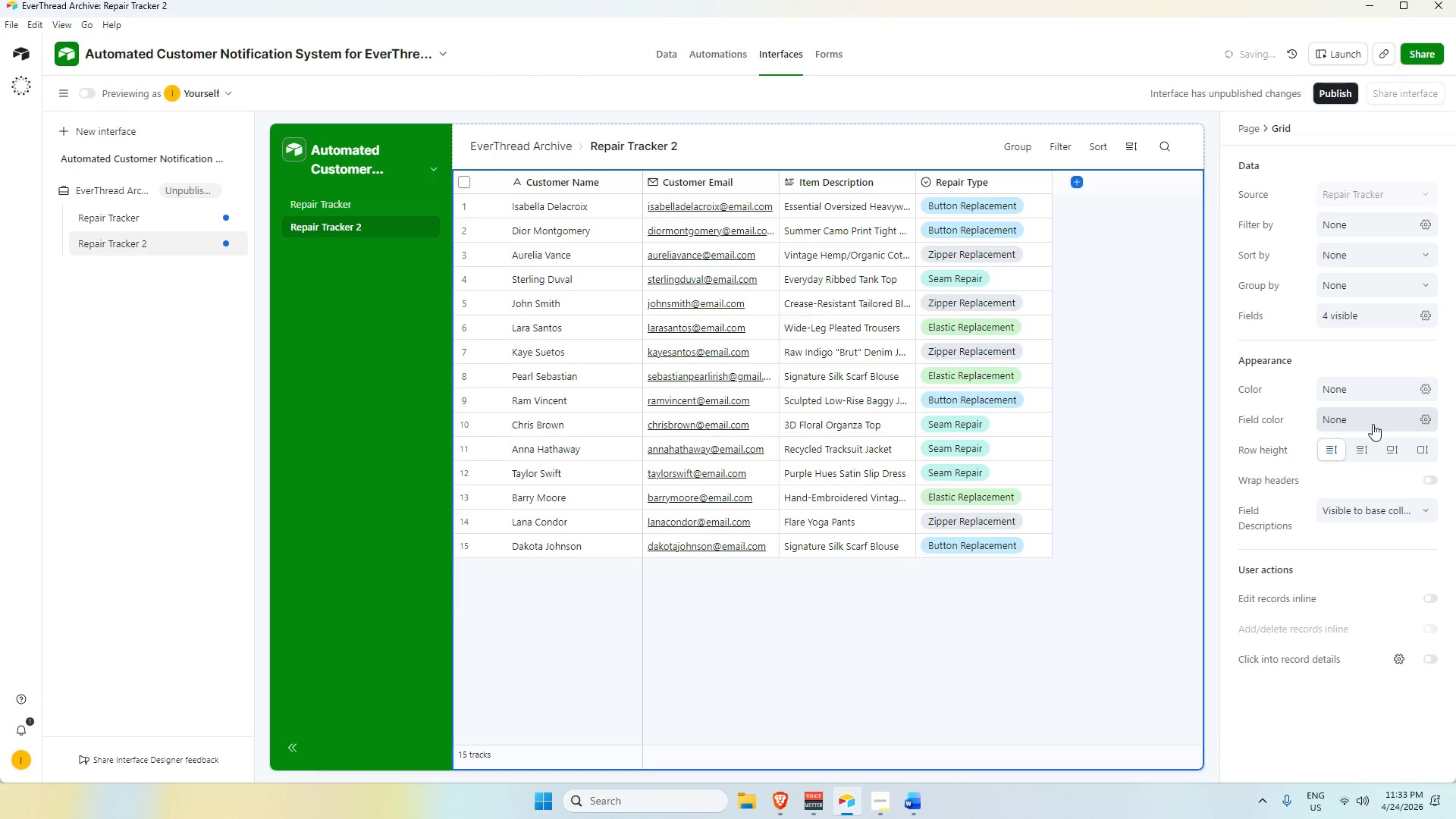 
wait(5.28)
 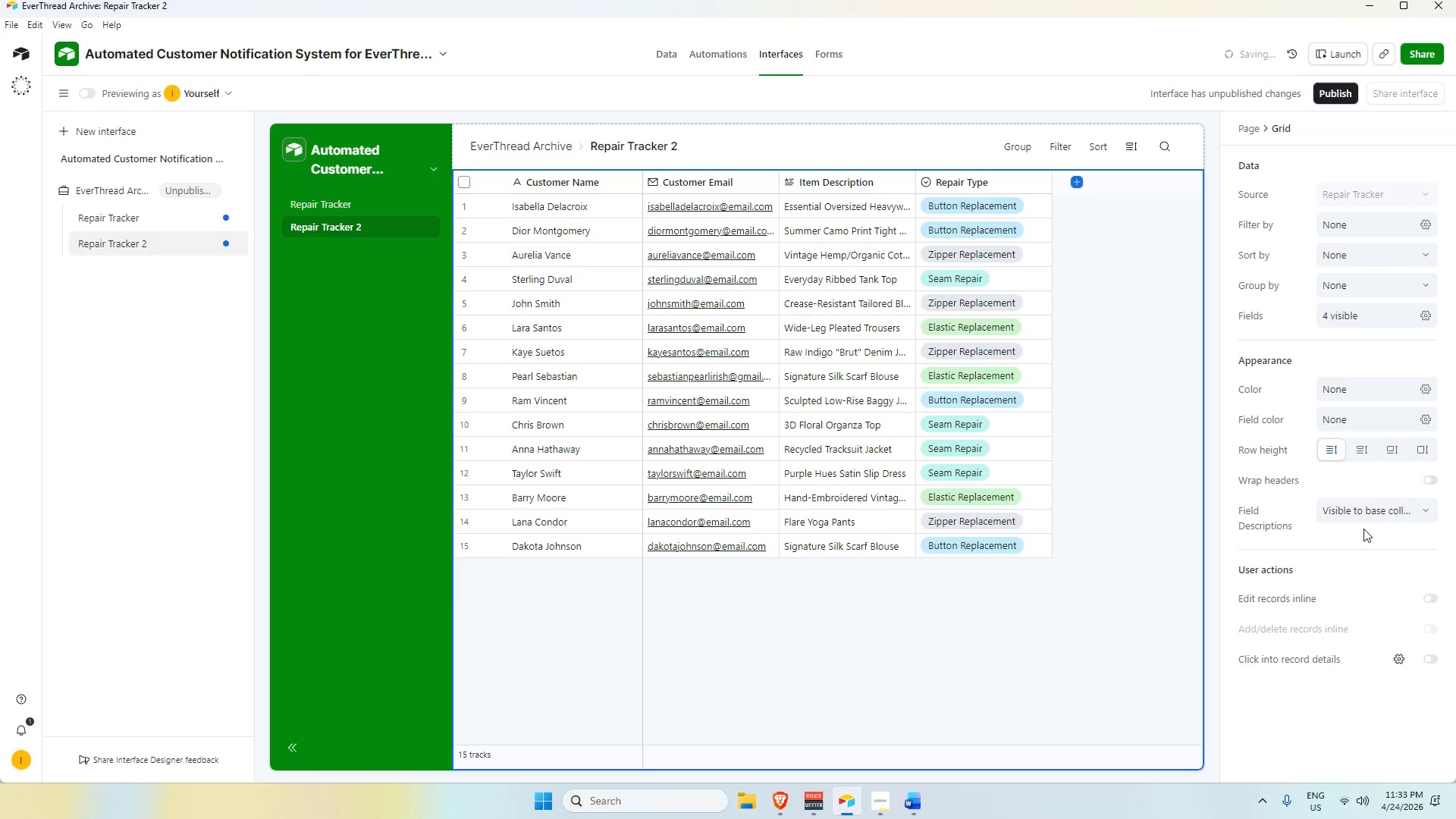 
left_click([1361, 516])
 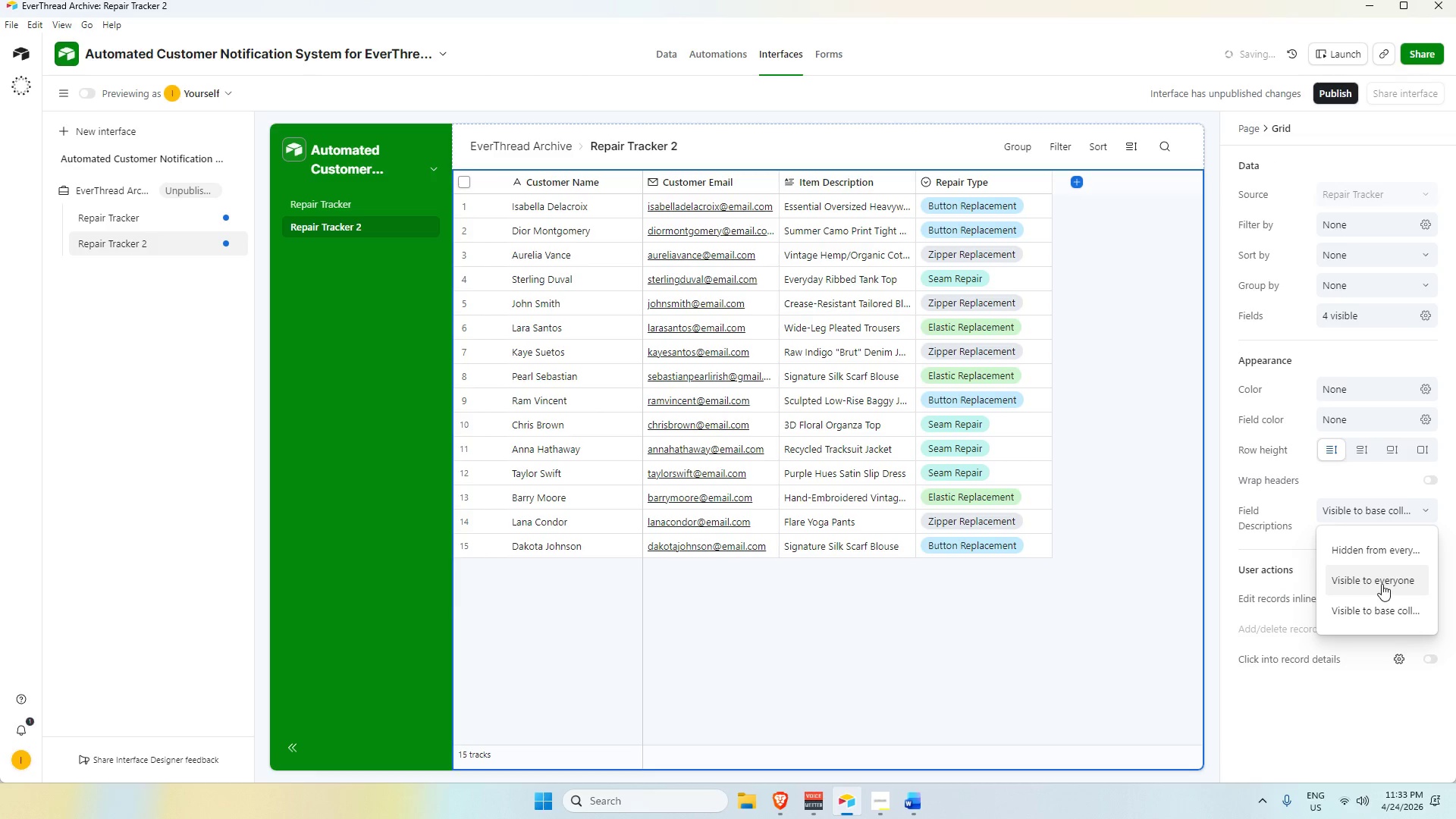 
scroll: coordinate [1392, 562], scroll_direction: up, amount: 2.0
 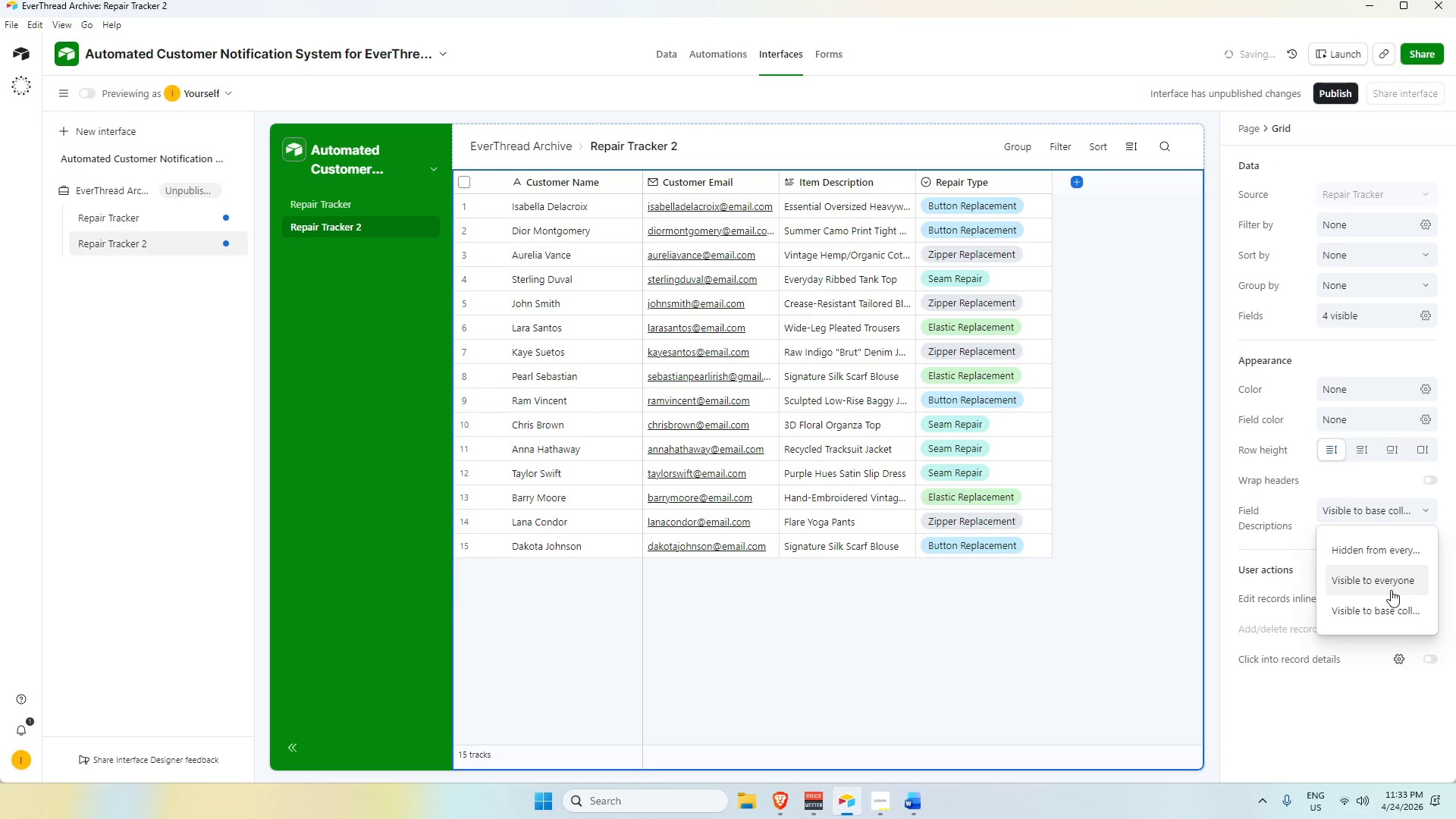 
scroll: coordinate [1391, 592], scroll_direction: down, amount: 2.0
 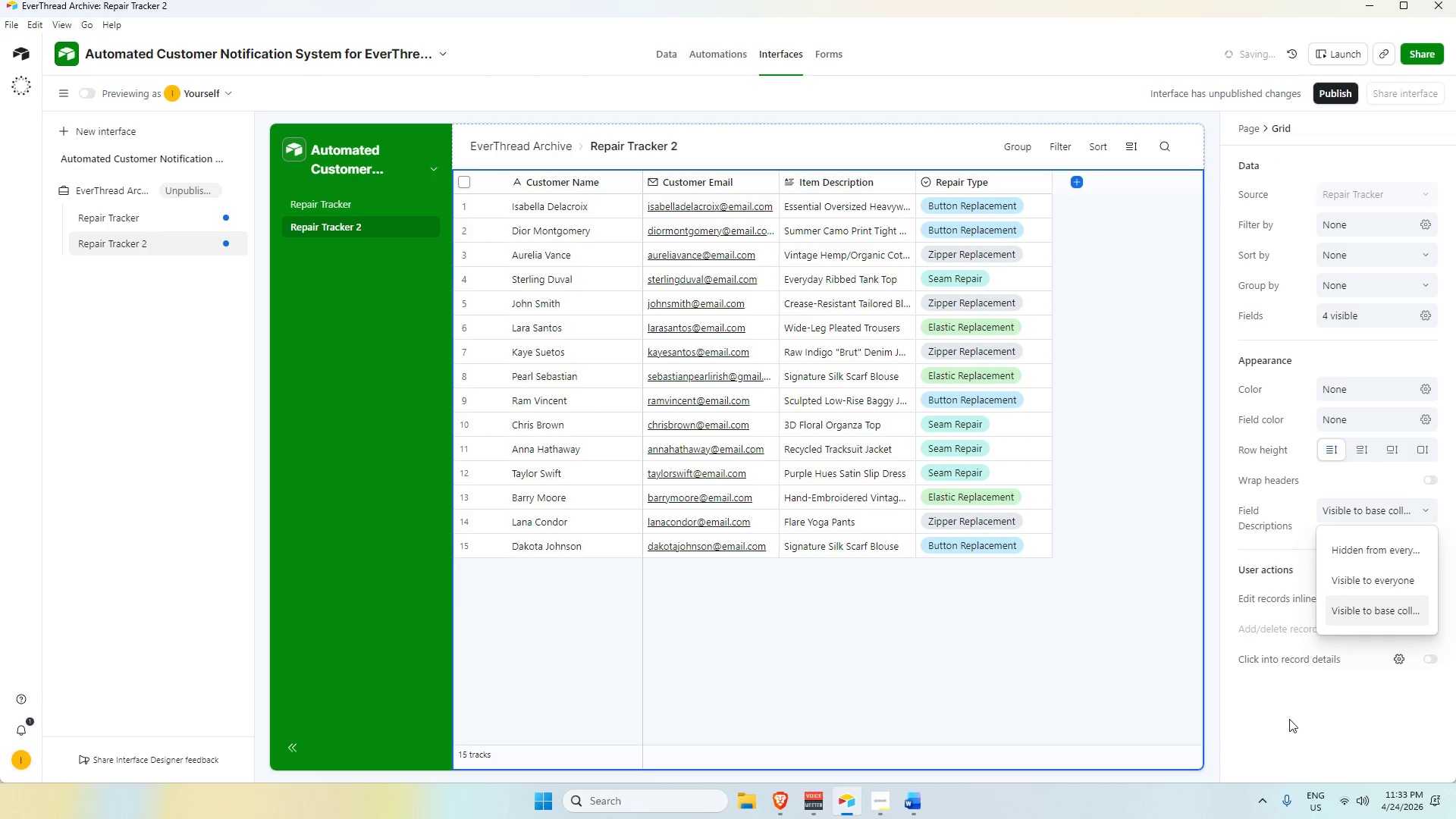 
left_click([1294, 703])
 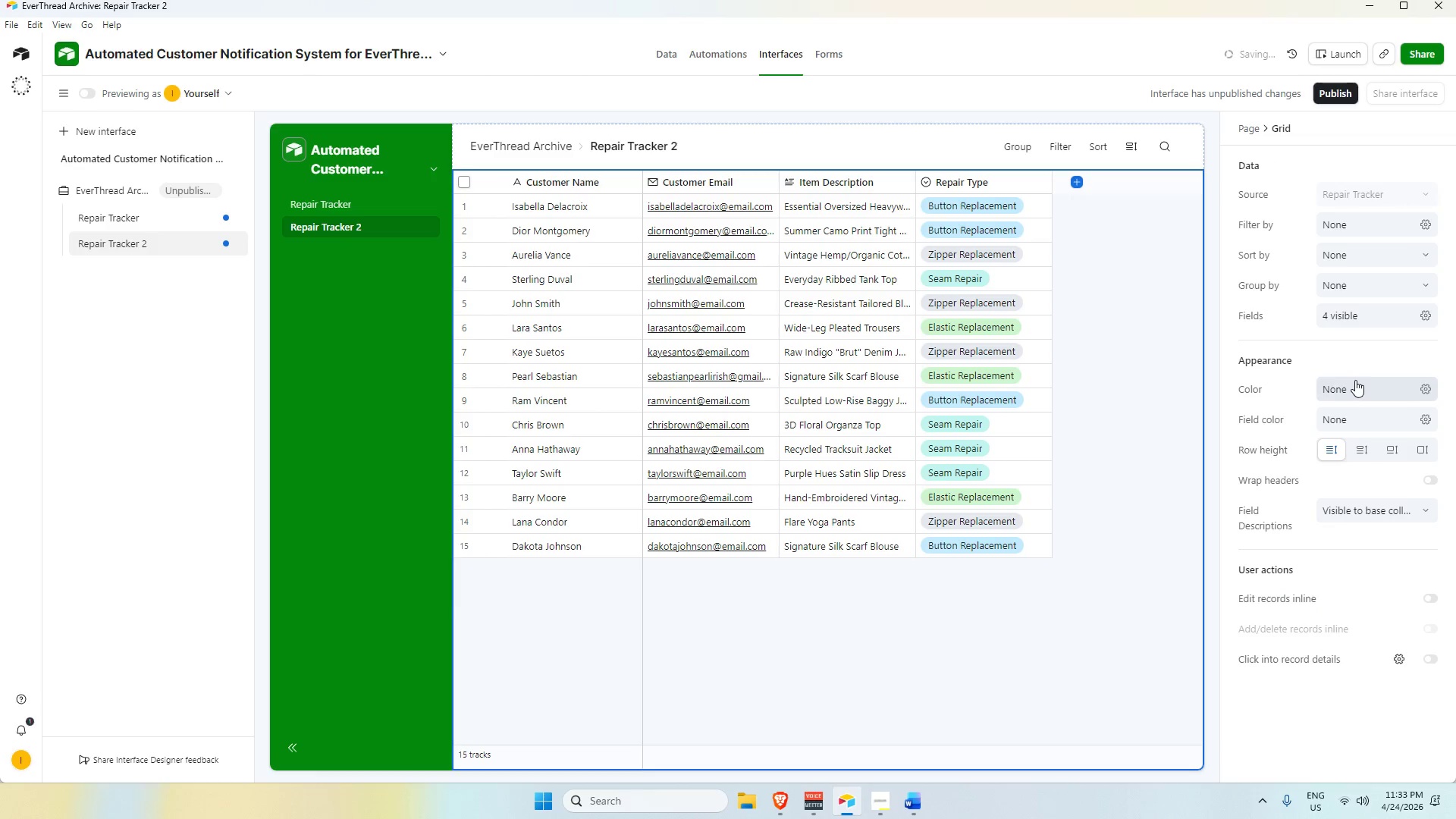 
wait(5.49)
 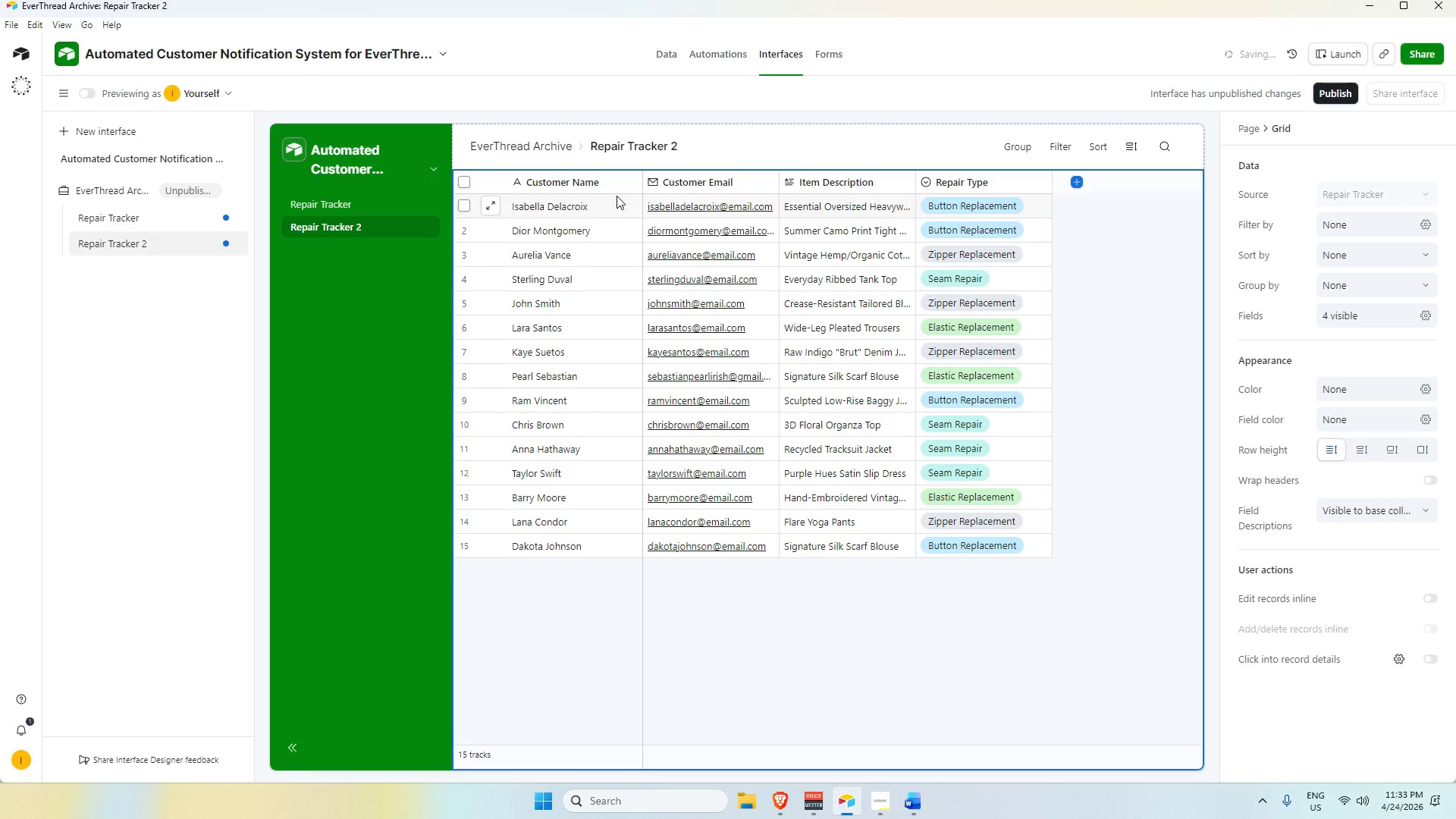 
key(Alt+AltLeft)
 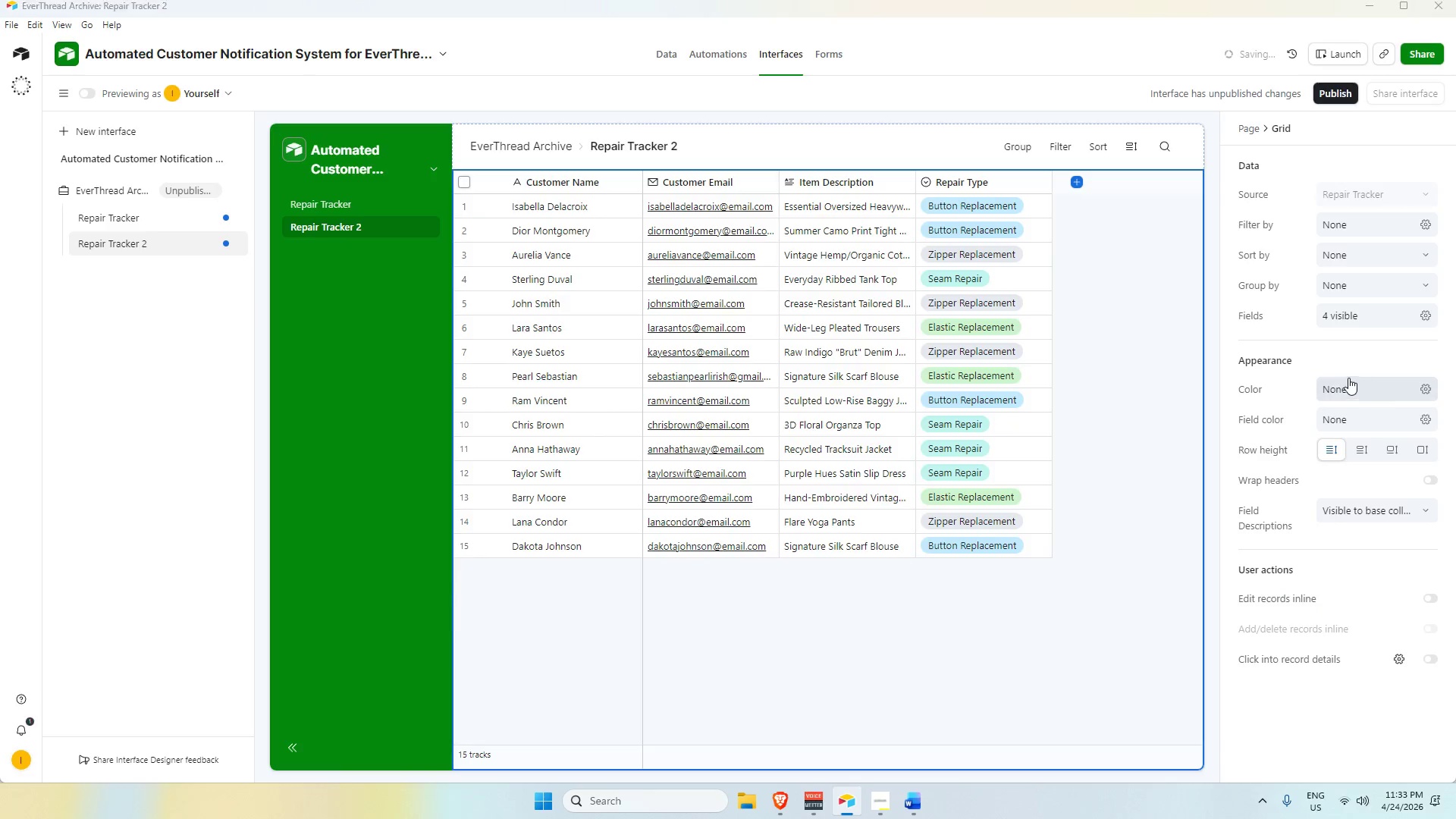 
key(Alt+Tab)
 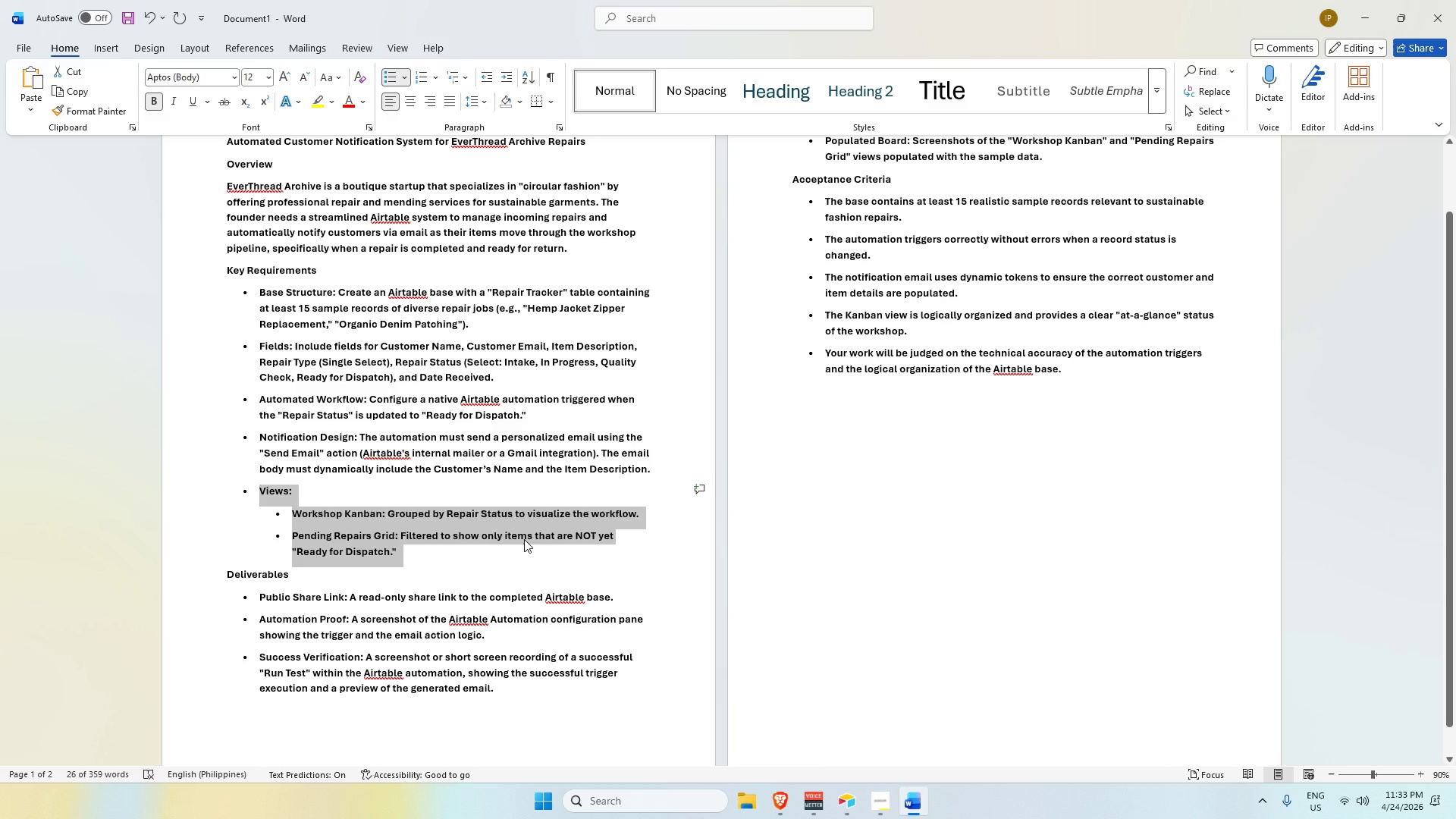 
wait(6.25)
 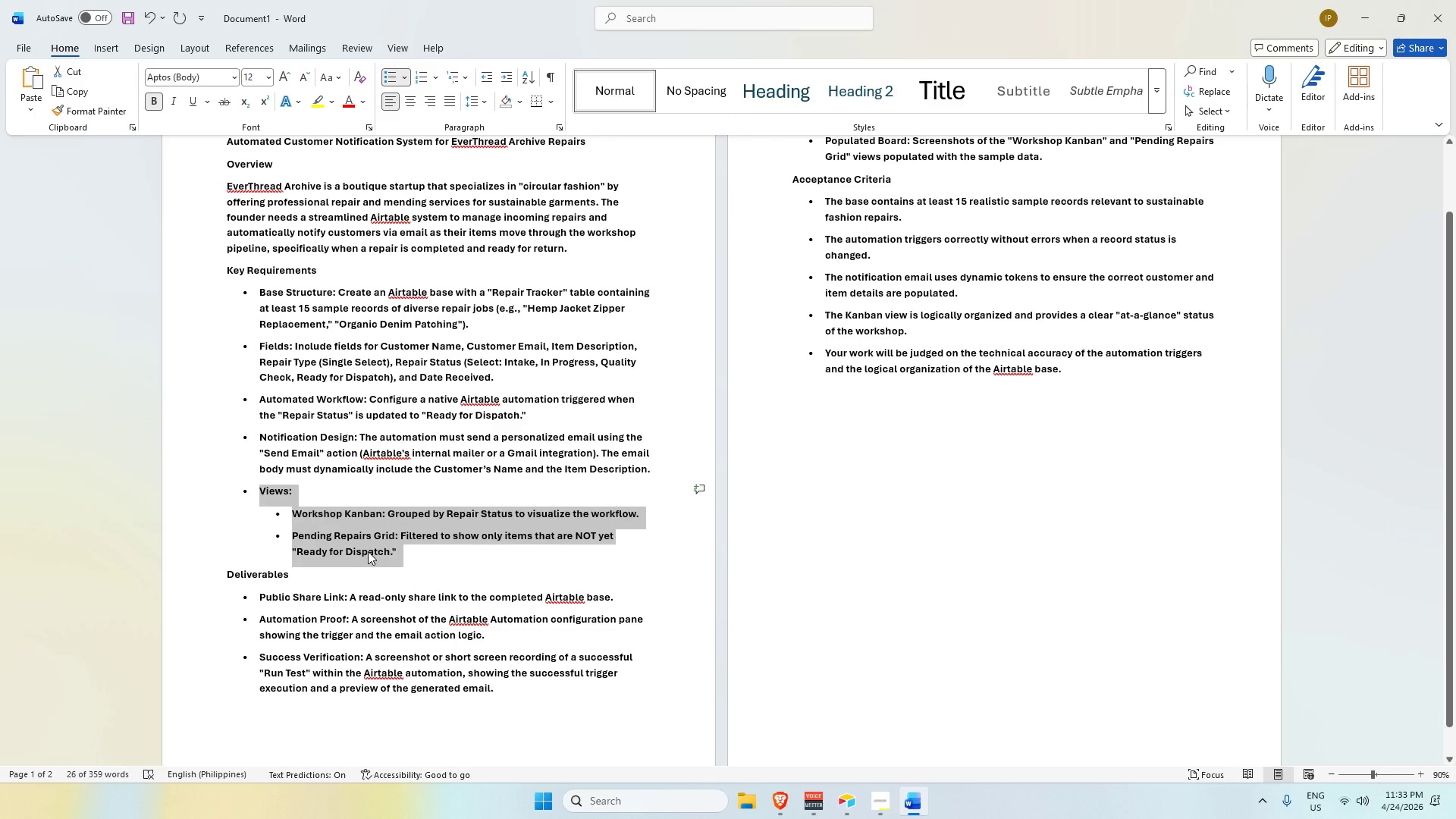 
key(Alt+AltLeft)
 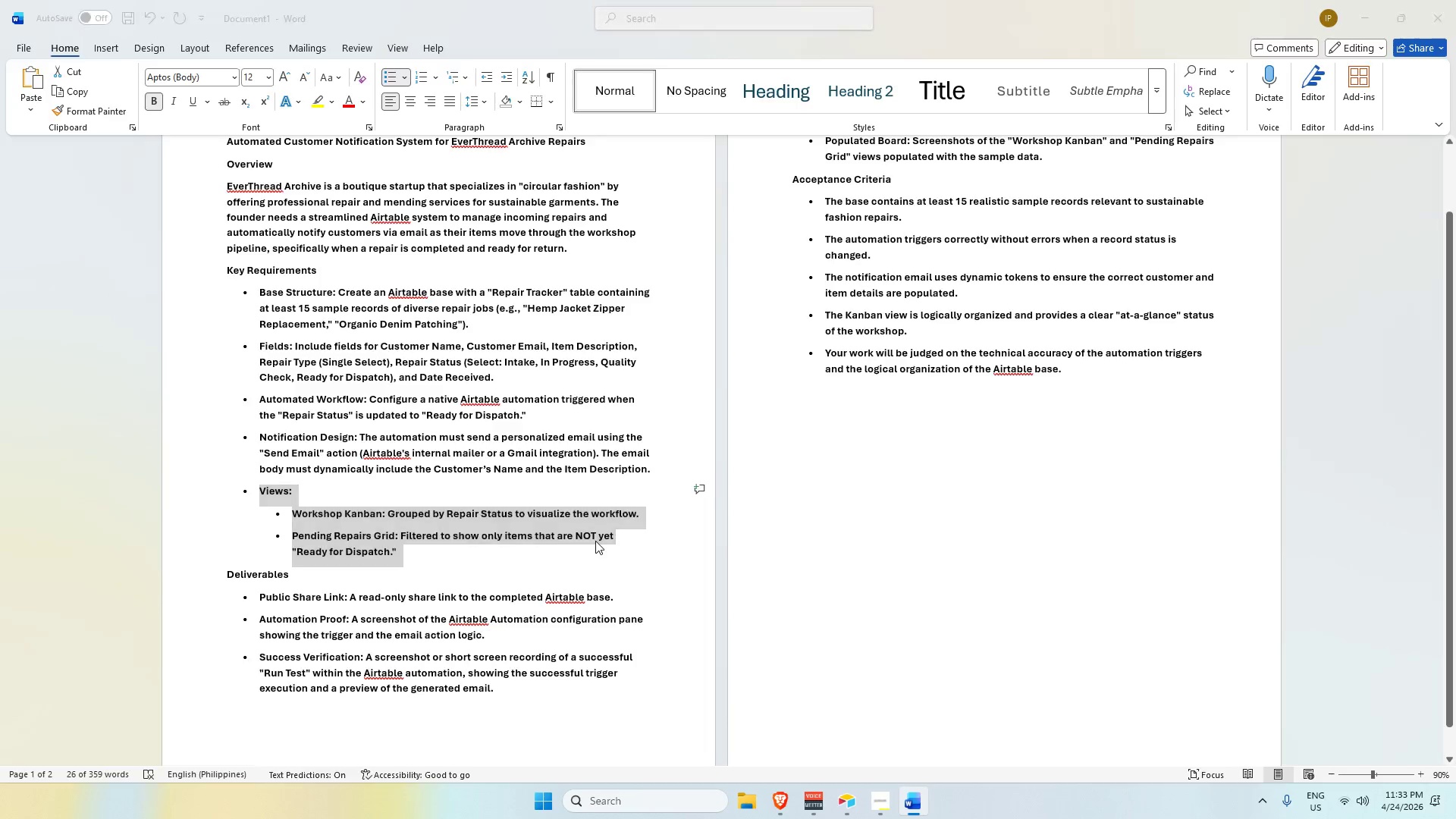 
key(Alt+Tab)
 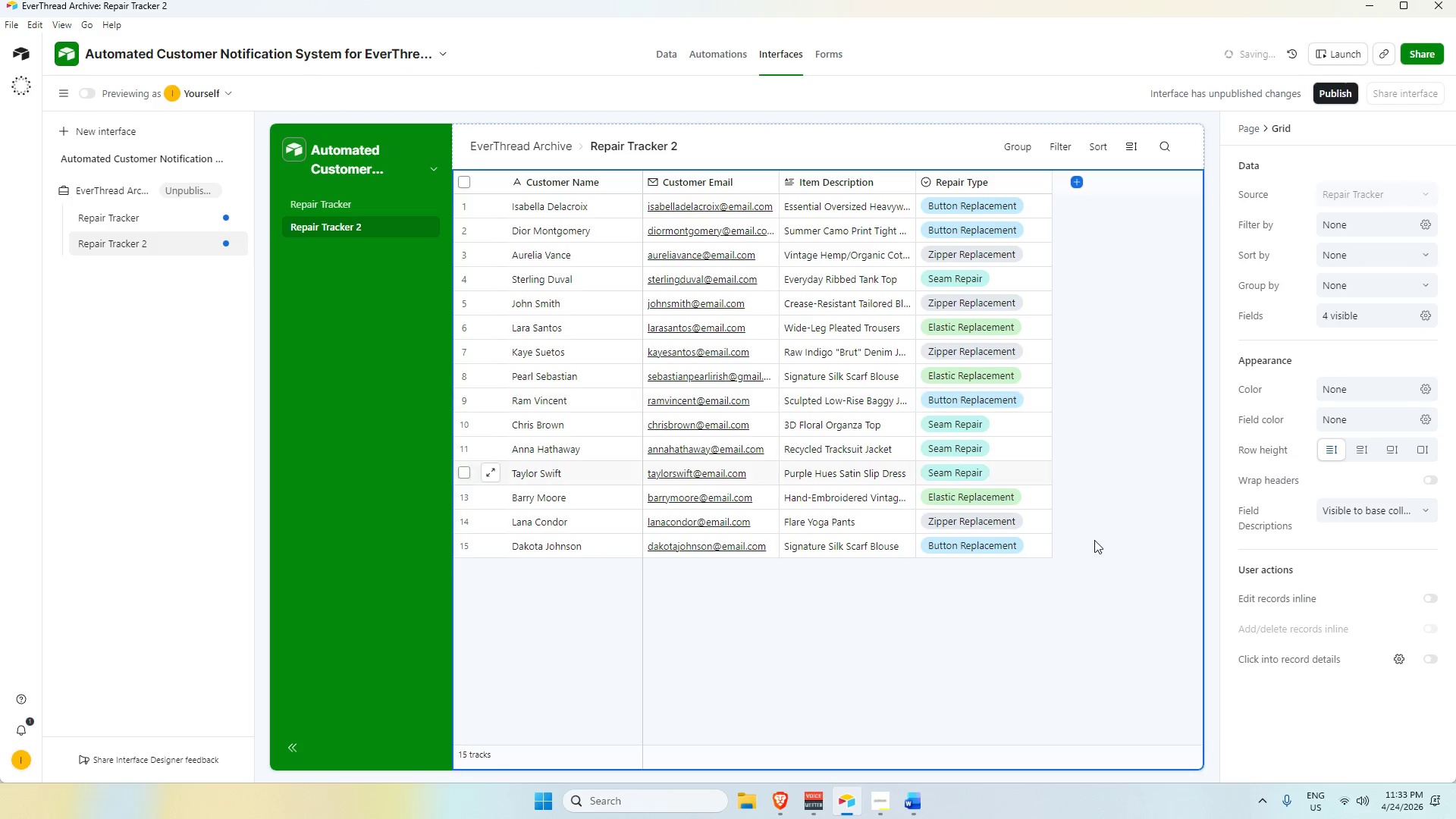 
left_click([1109, 553])
 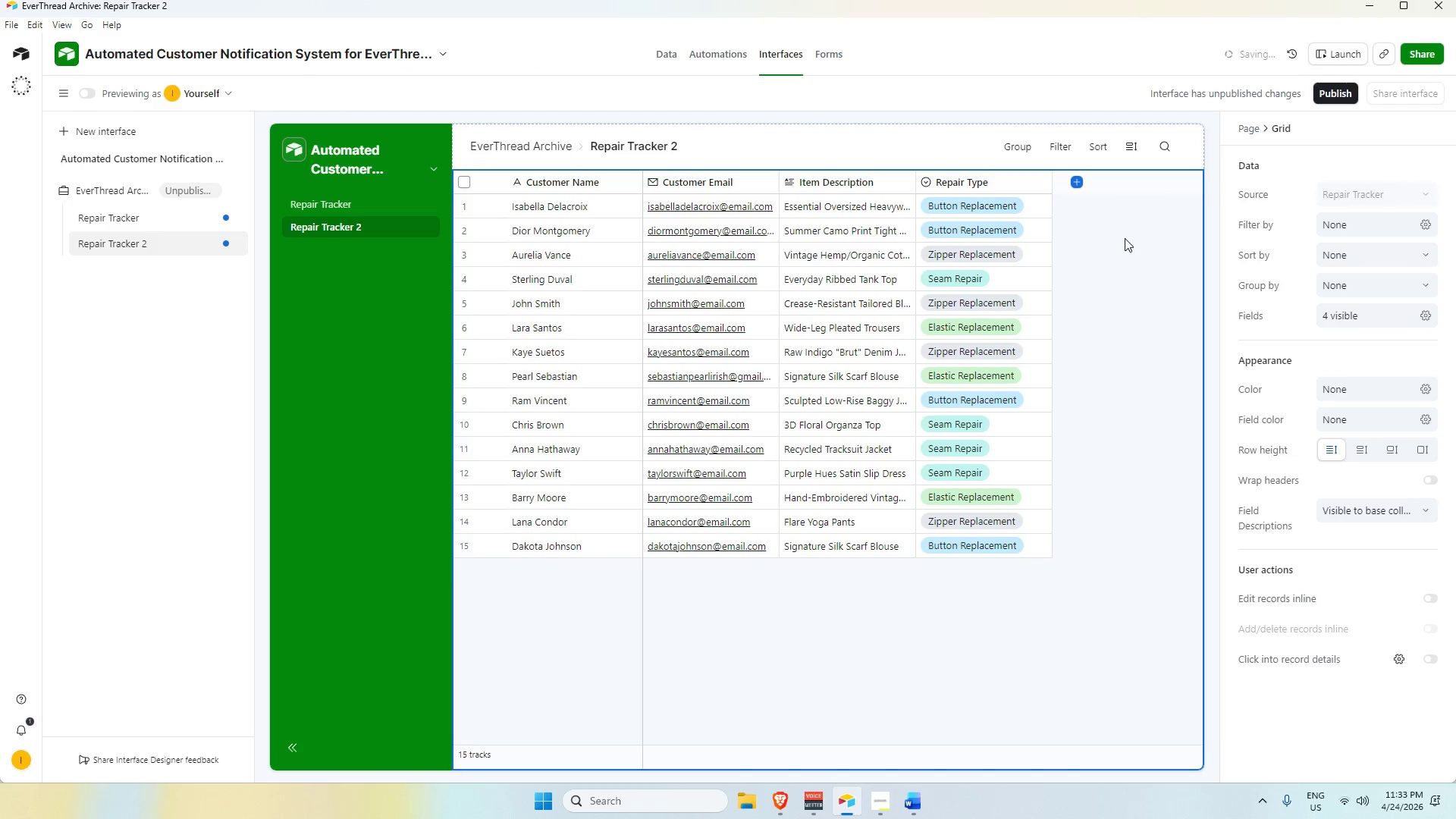 
right_click([1125, 238])
 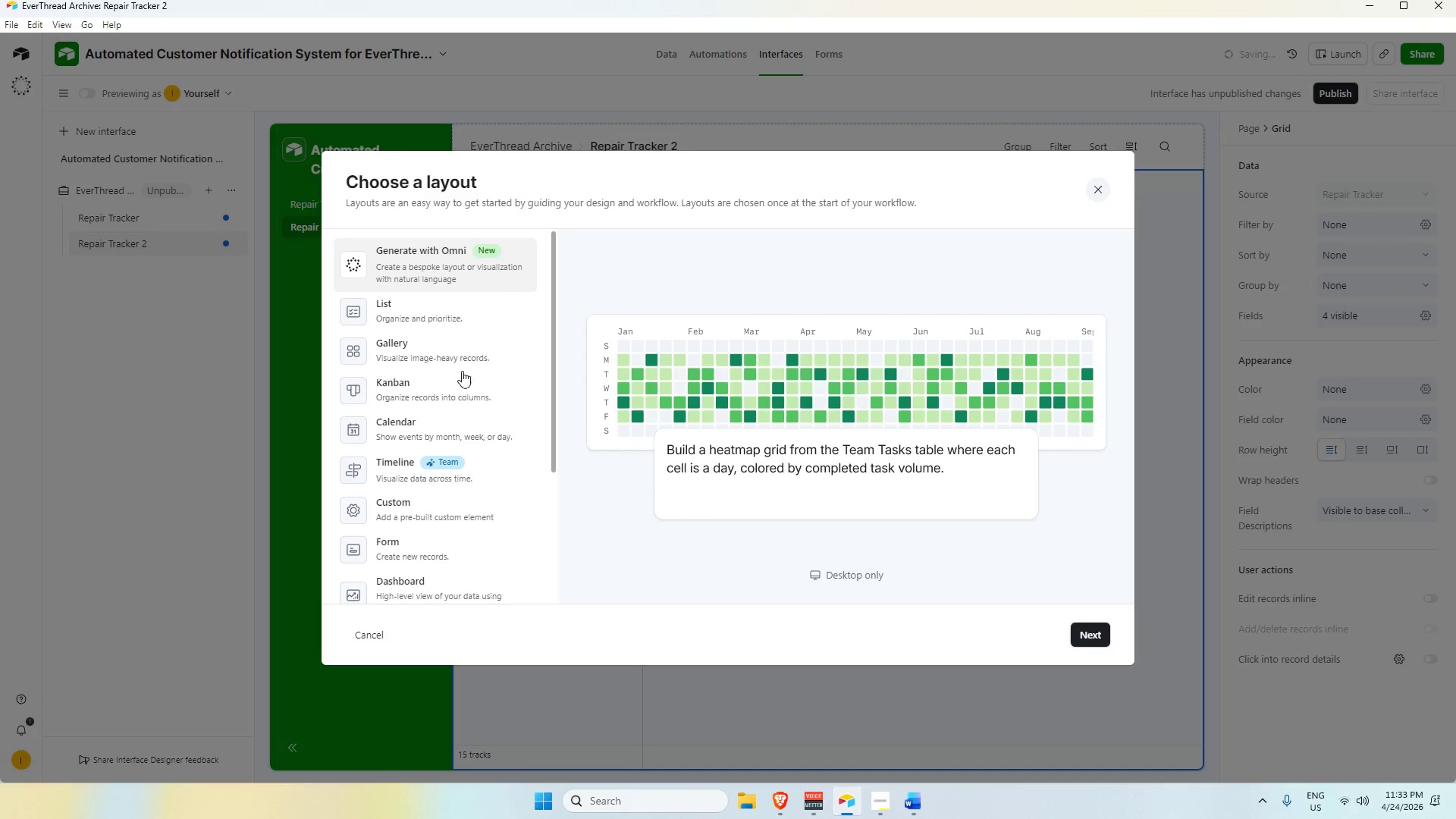 
wait(6.17)
 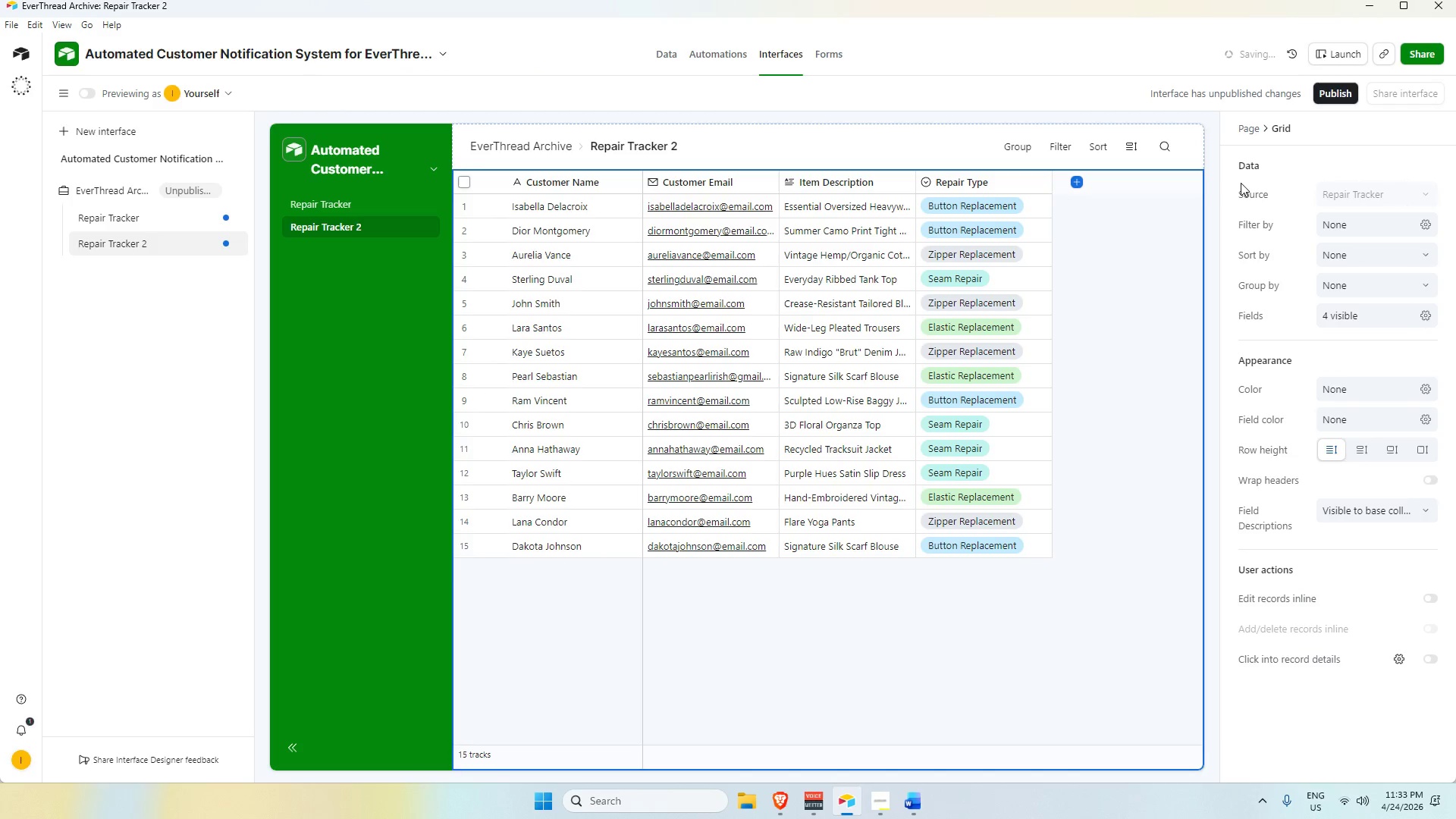 
scroll: coordinate [449, 427], scroll_direction: down, amount: 4.0
 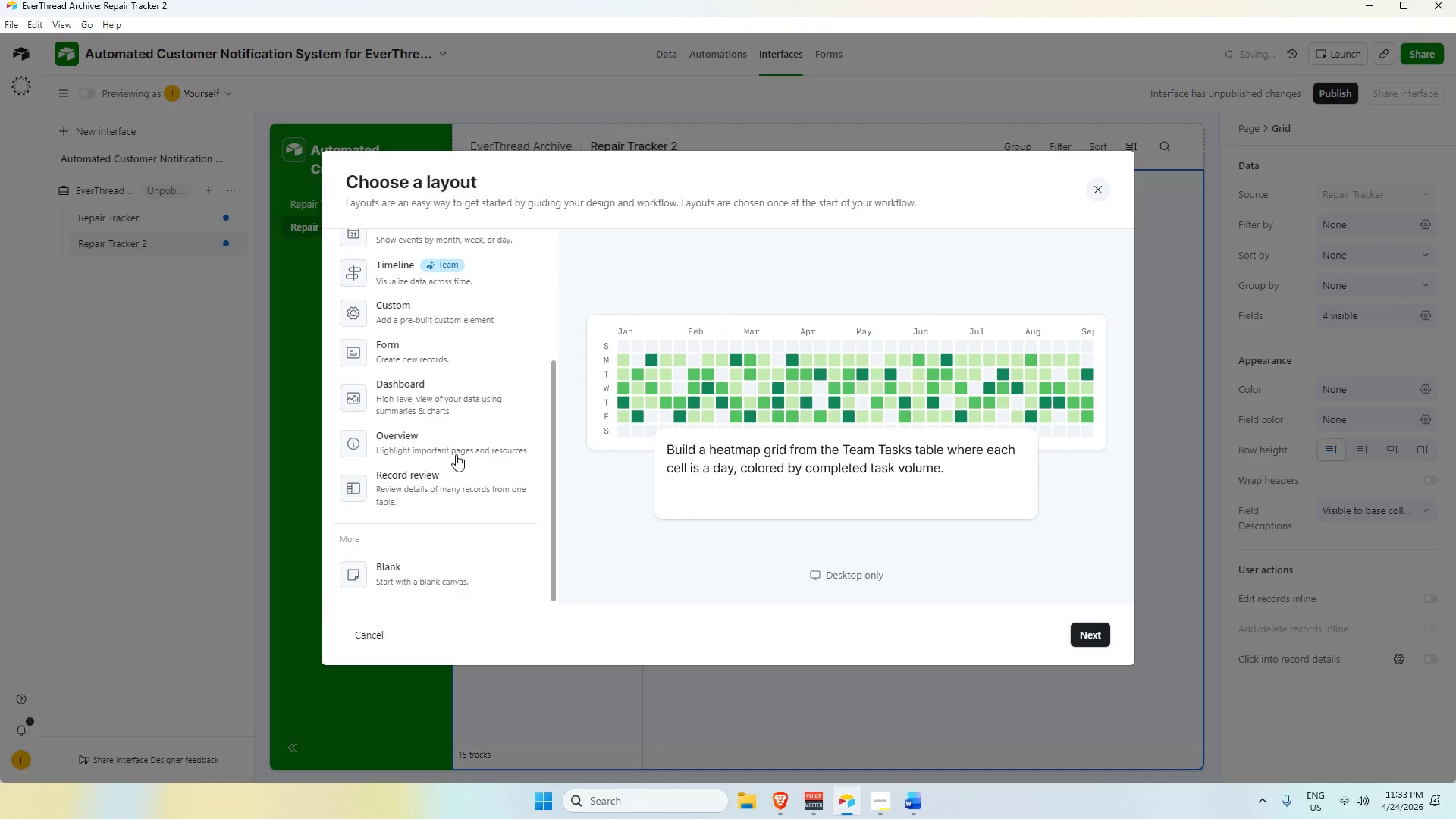 
scroll: coordinate [456, 454], scroll_direction: up, amount: 3.0
 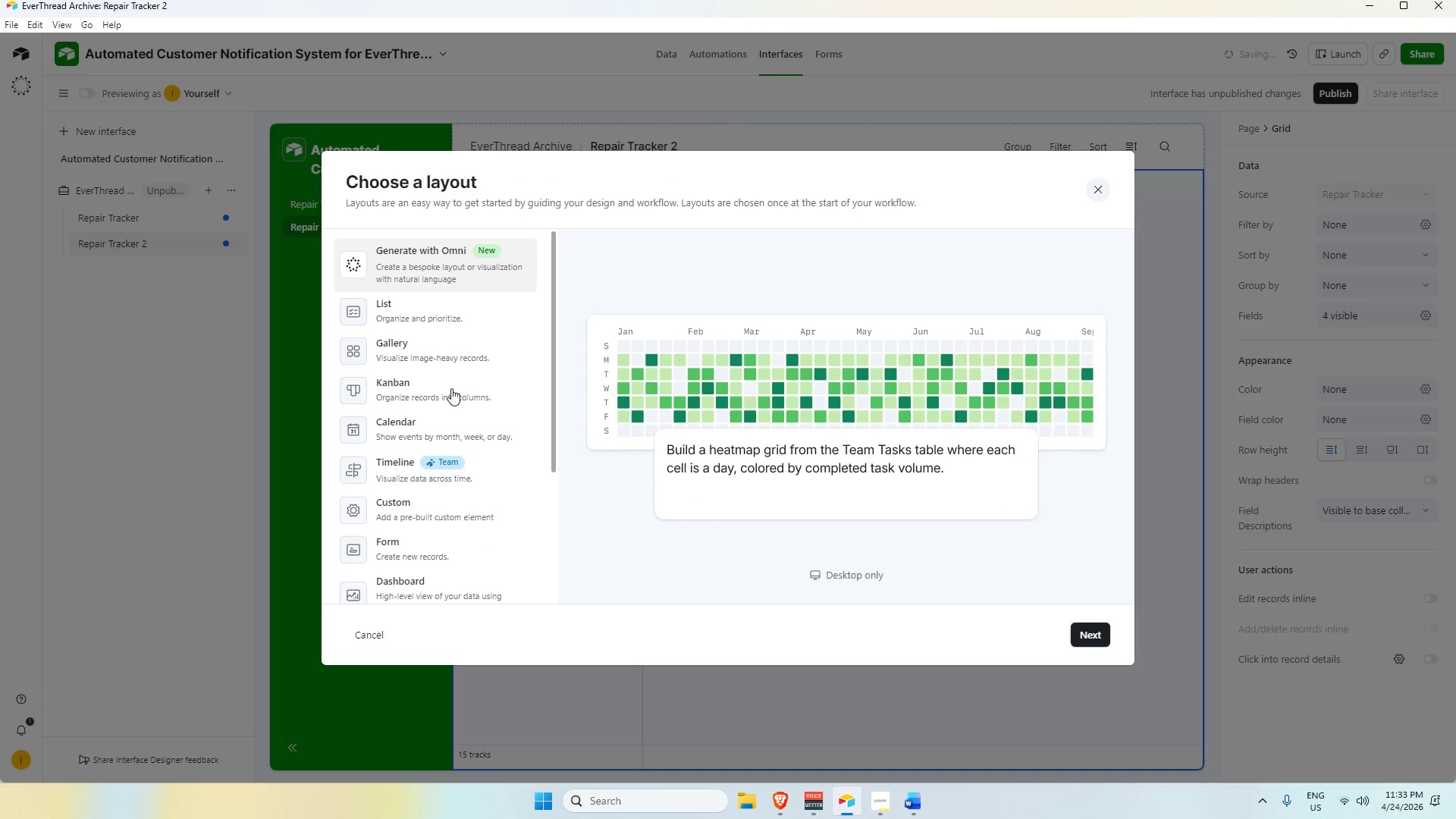 
left_click([450, 388])
 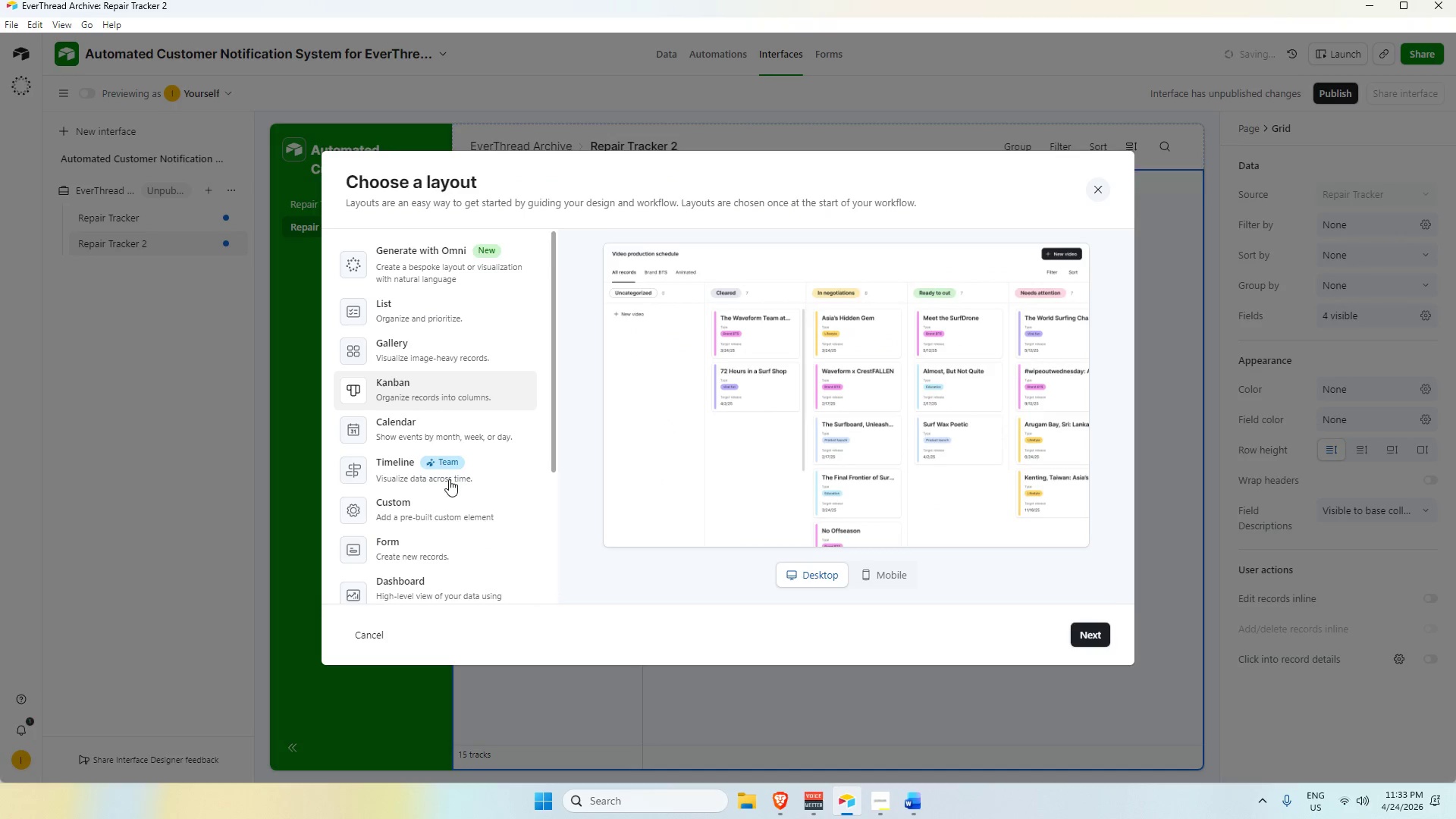 
scroll: coordinate [429, 559], scroll_direction: down, amount: 1.0
 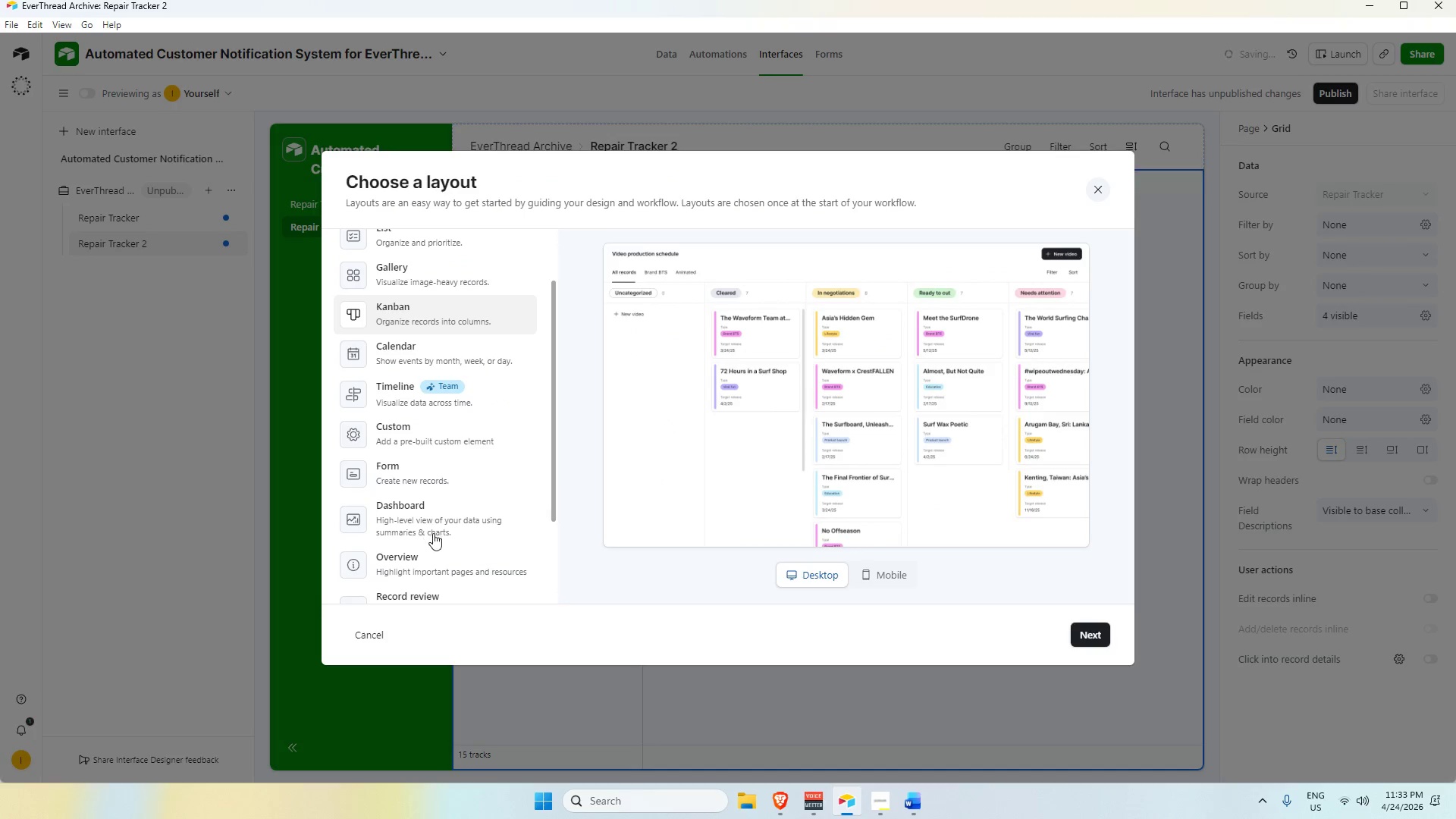 
scroll: coordinate [432, 532], scroll_direction: up, amount: 1.0
 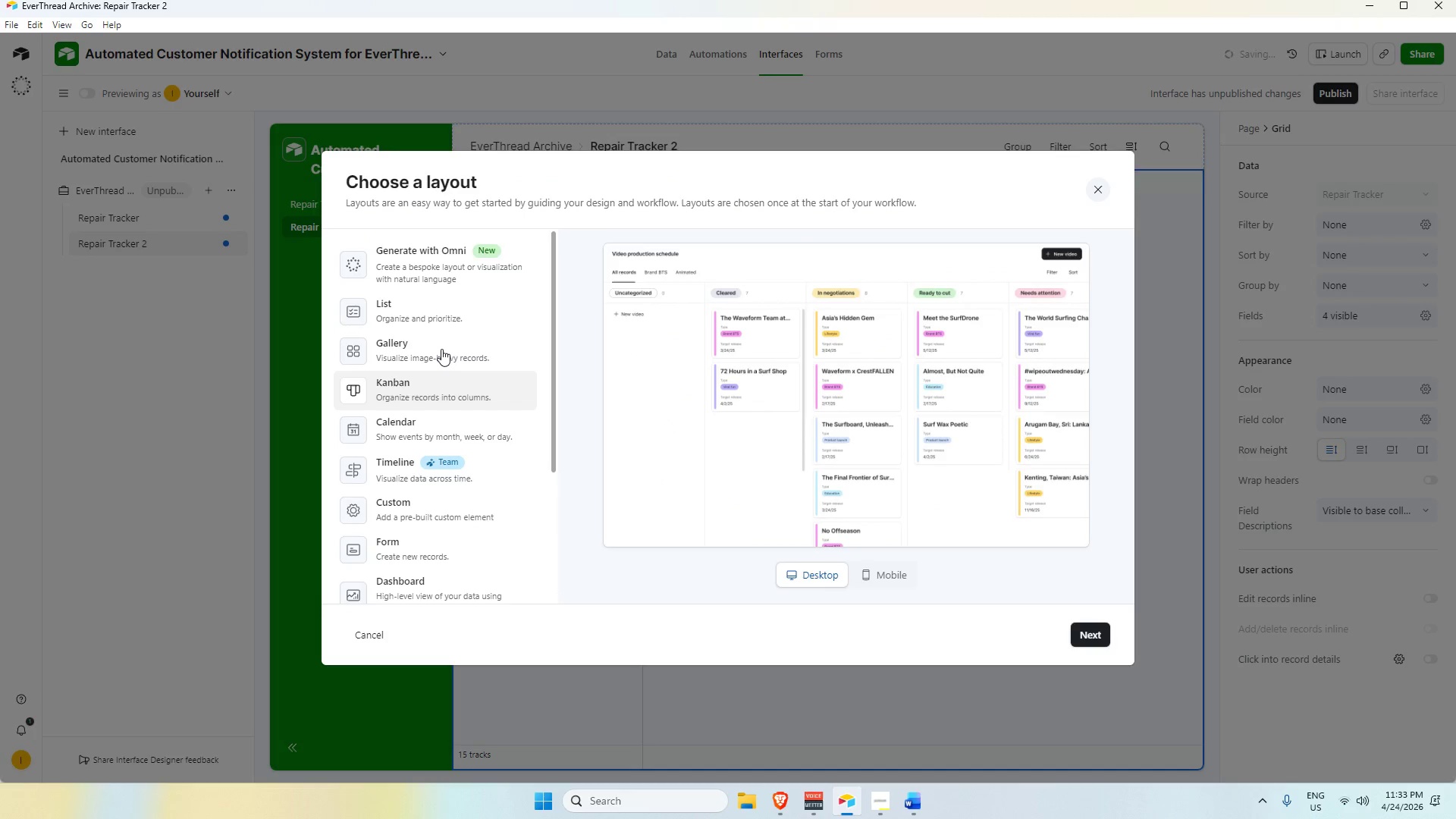 
left_click([441, 345])
 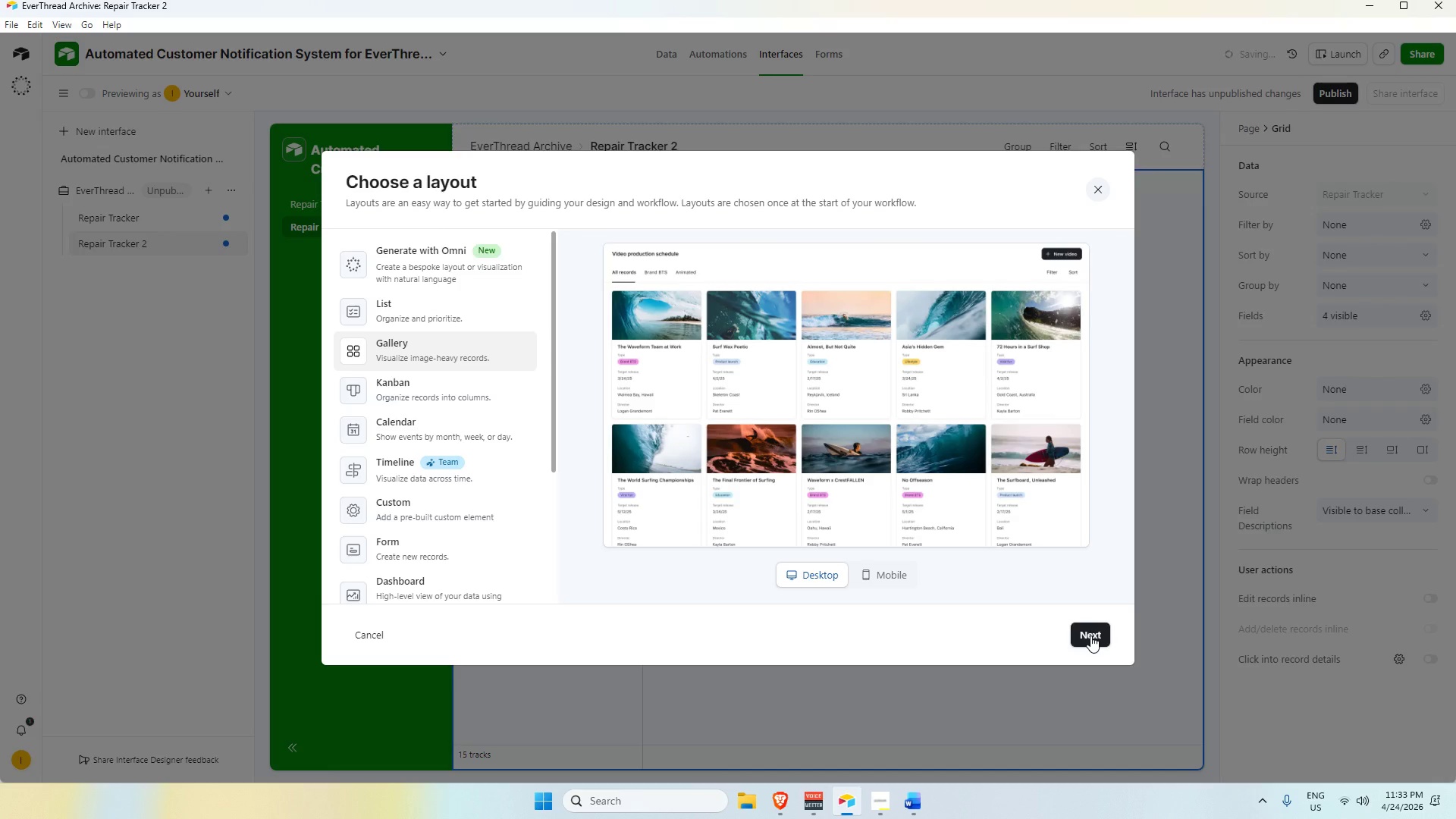 
left_click([1090, 635])
 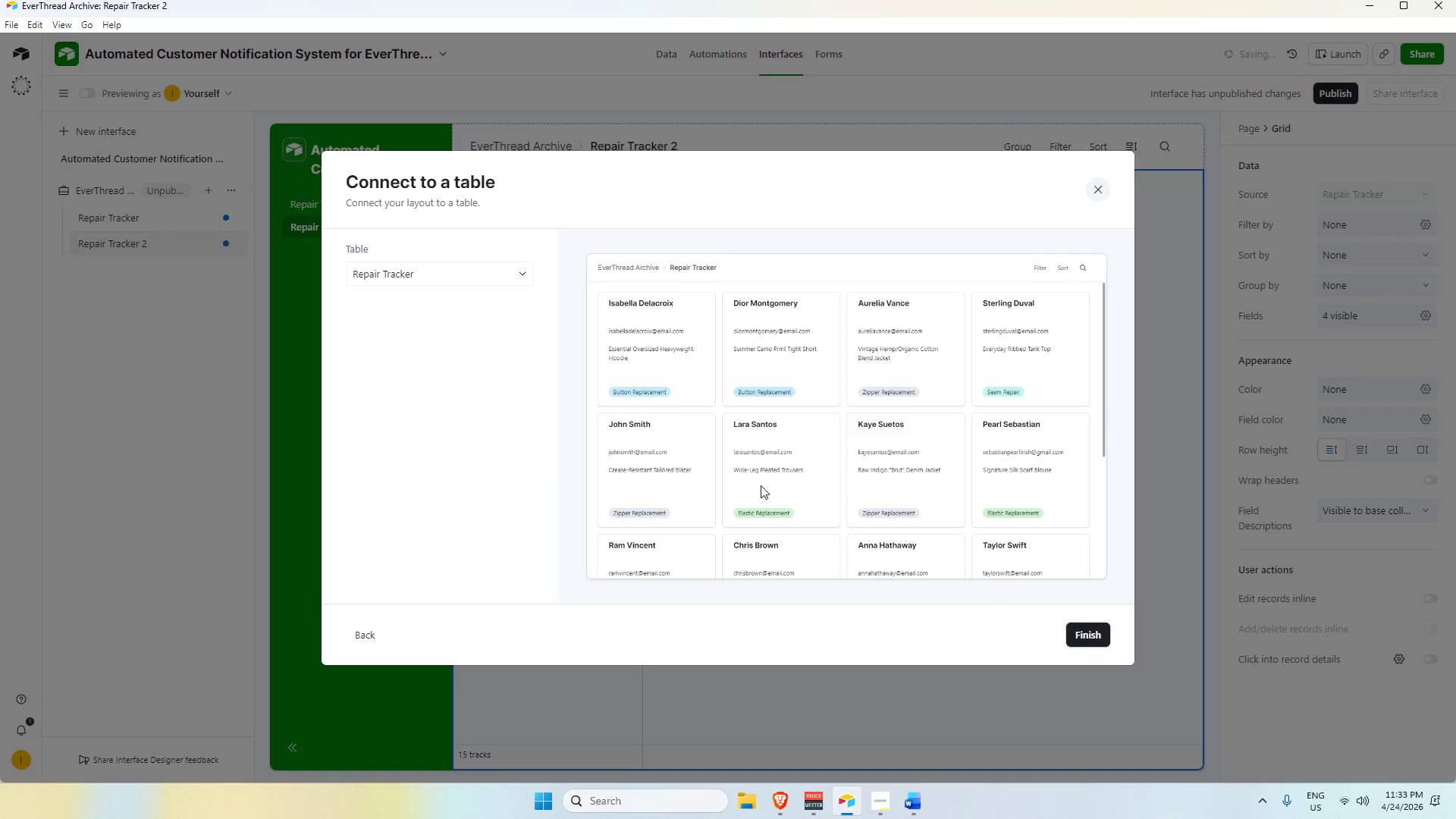 
left_click([470, 266])
 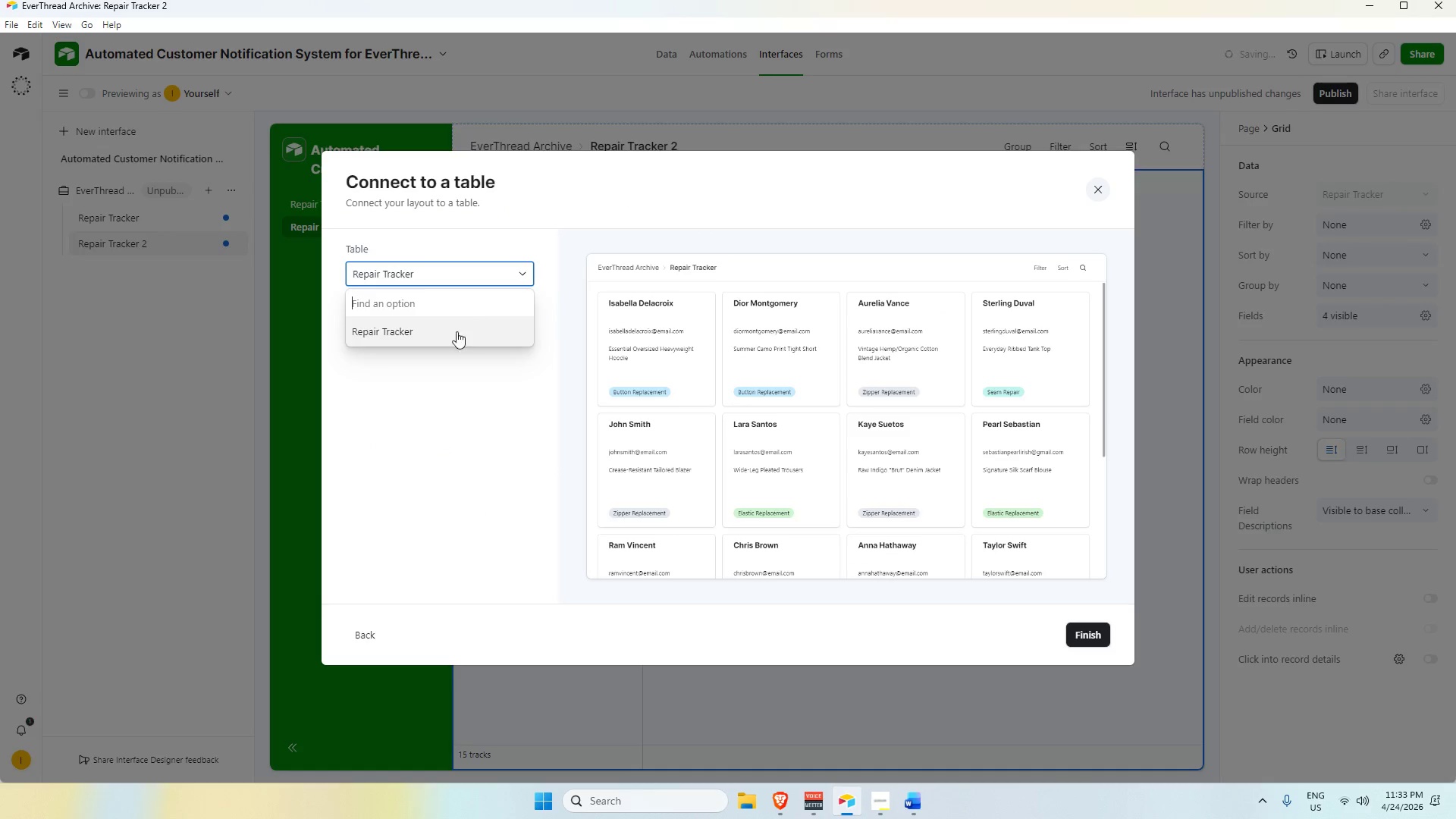 
left_click([435, 337])
 